 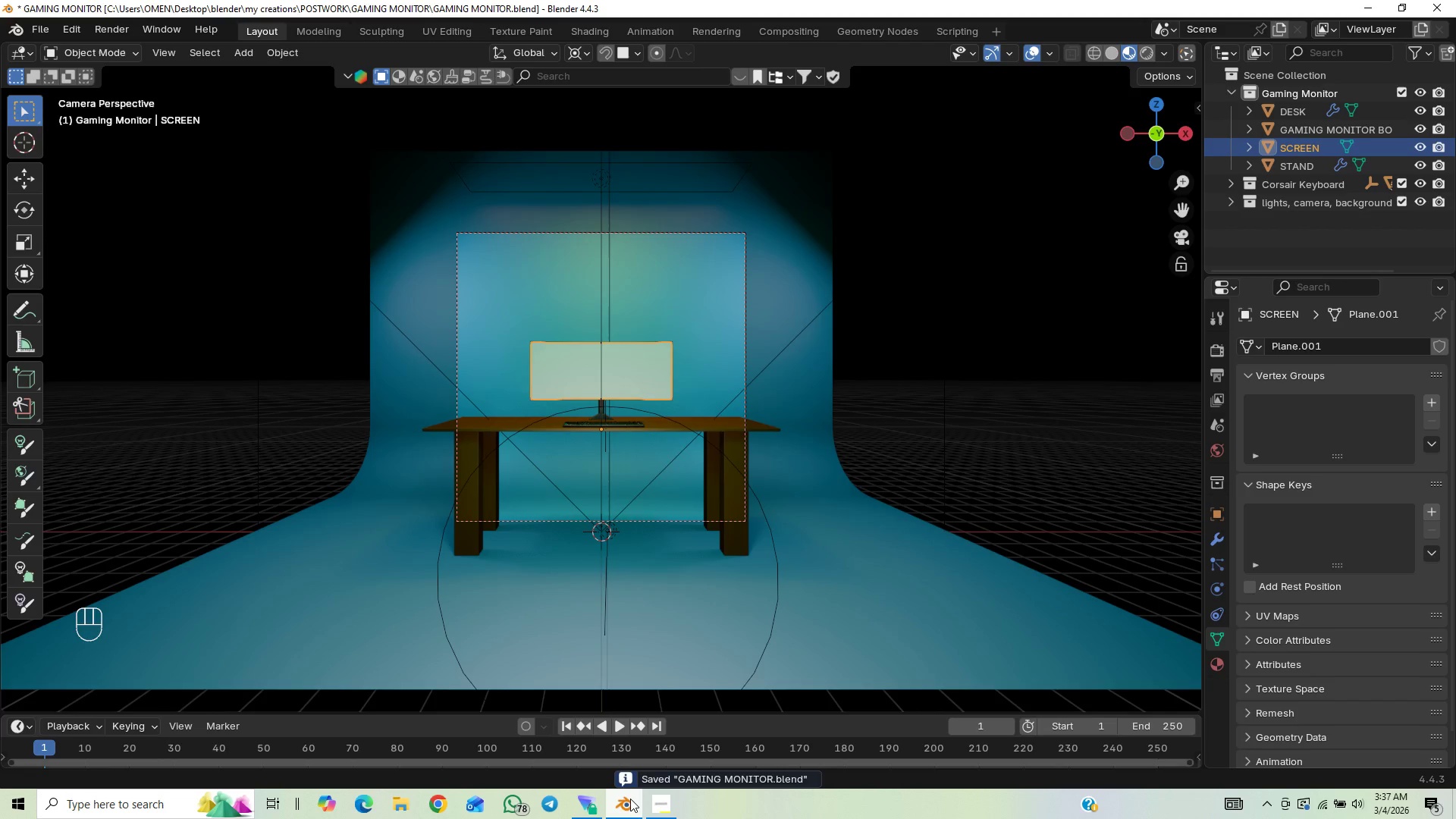 
key(Control+S)
 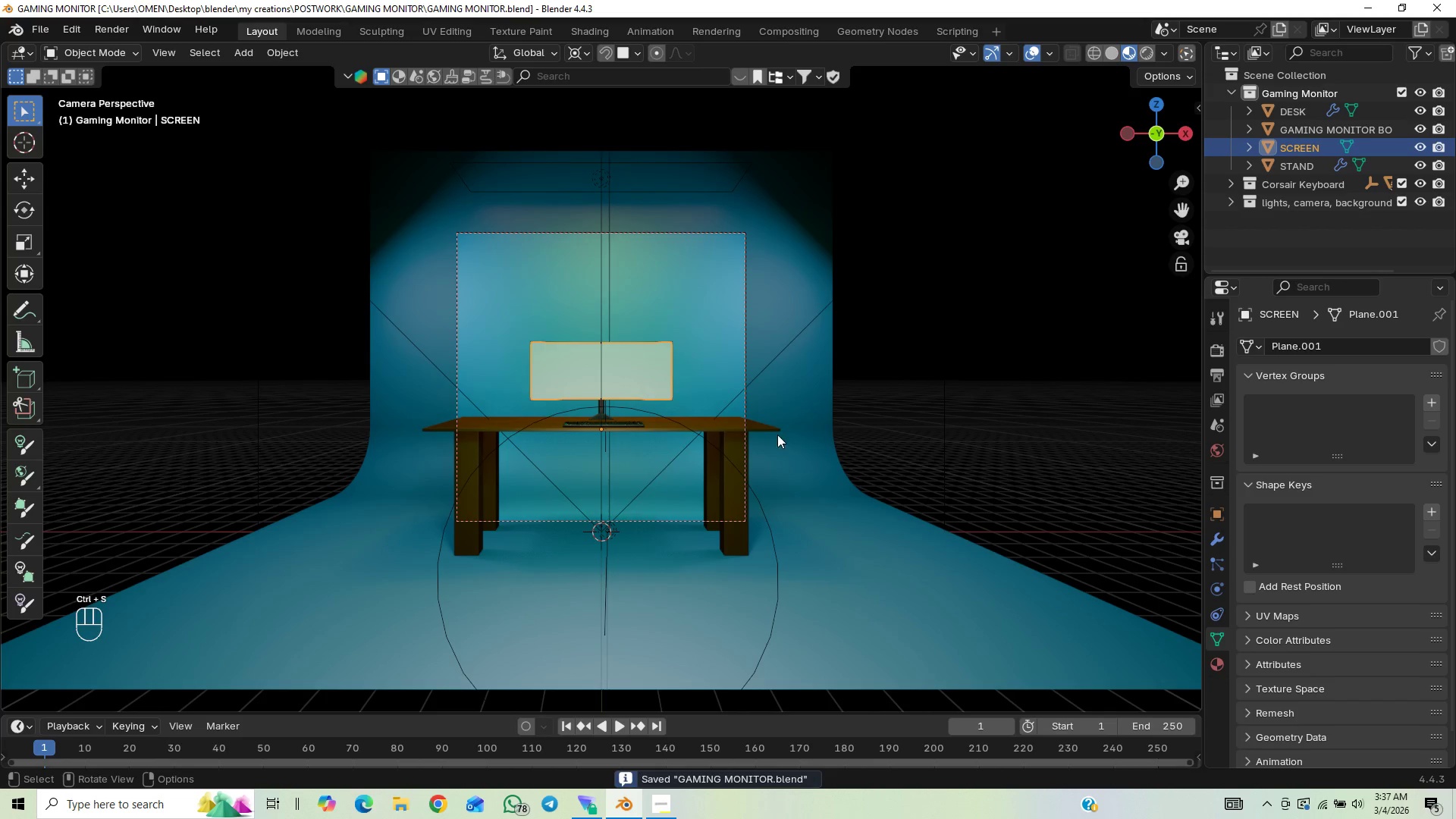 
scroll: coordinate [760, 443], scroll_direction: up, amount: 5.0
 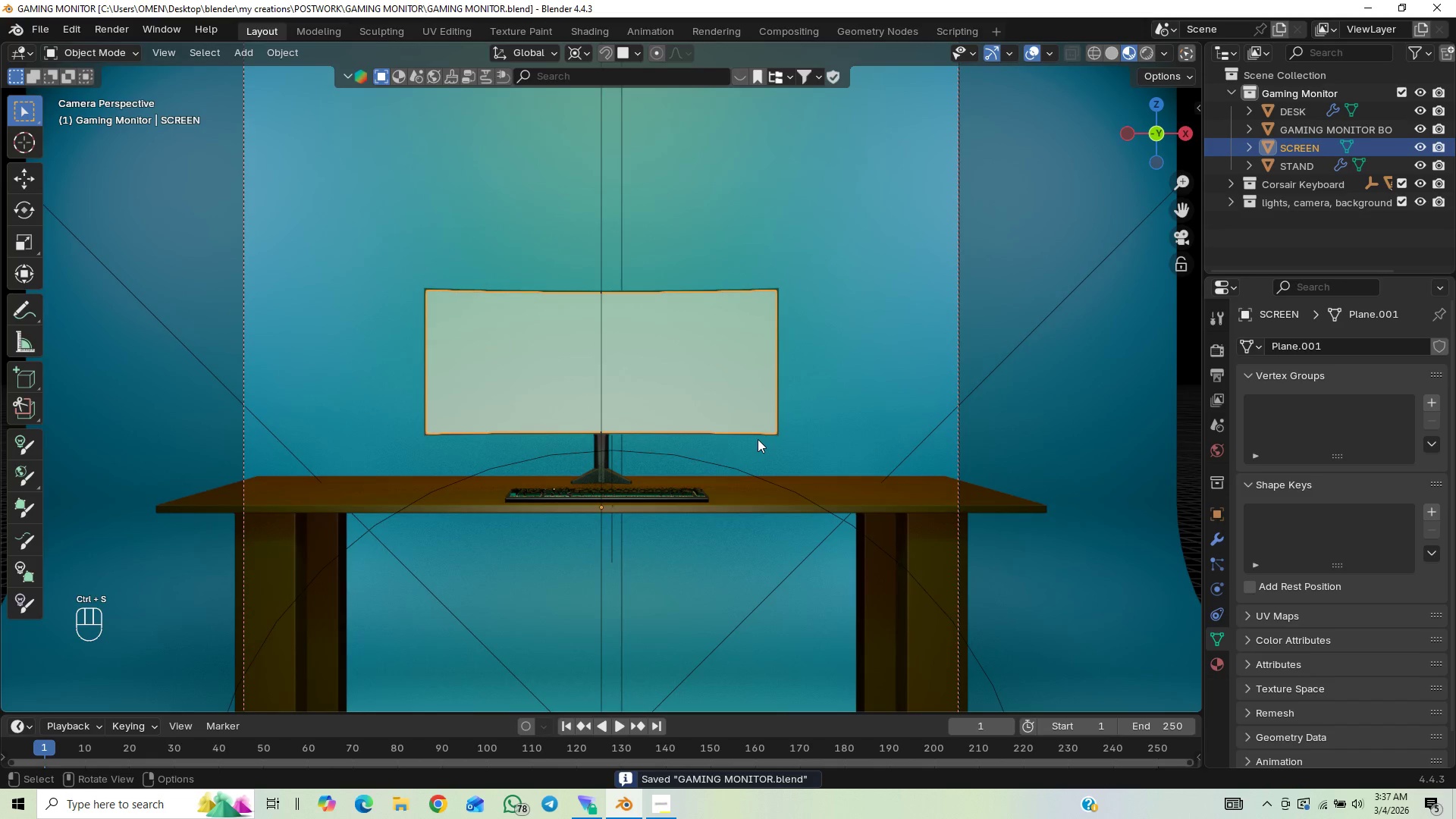 
scroll: coordinate [758, 439], scroll_direction: down, amount: 7.0
 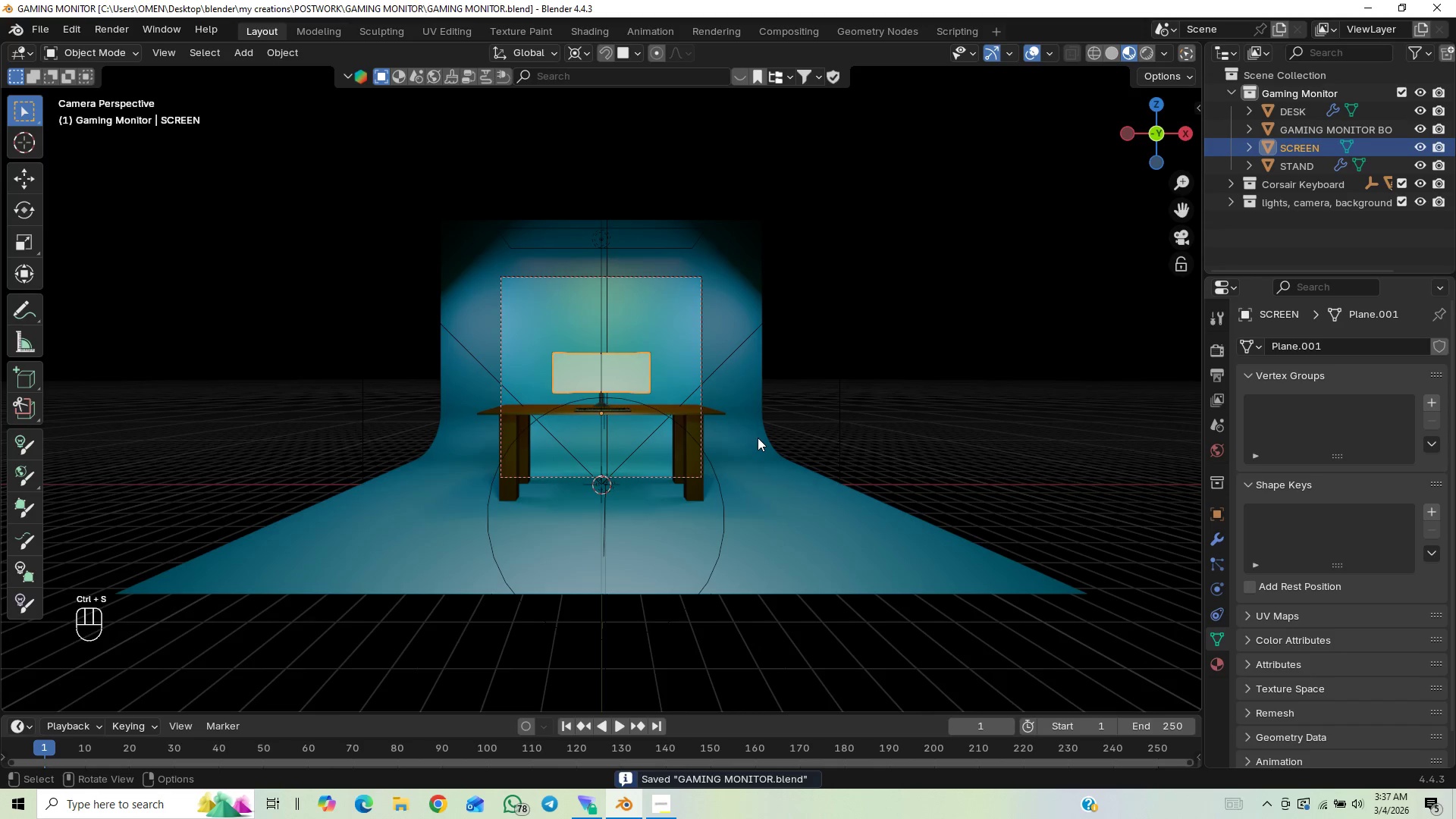 
scroll: coordinate [742, 432], scroll_direction: up, amount: 4.0
 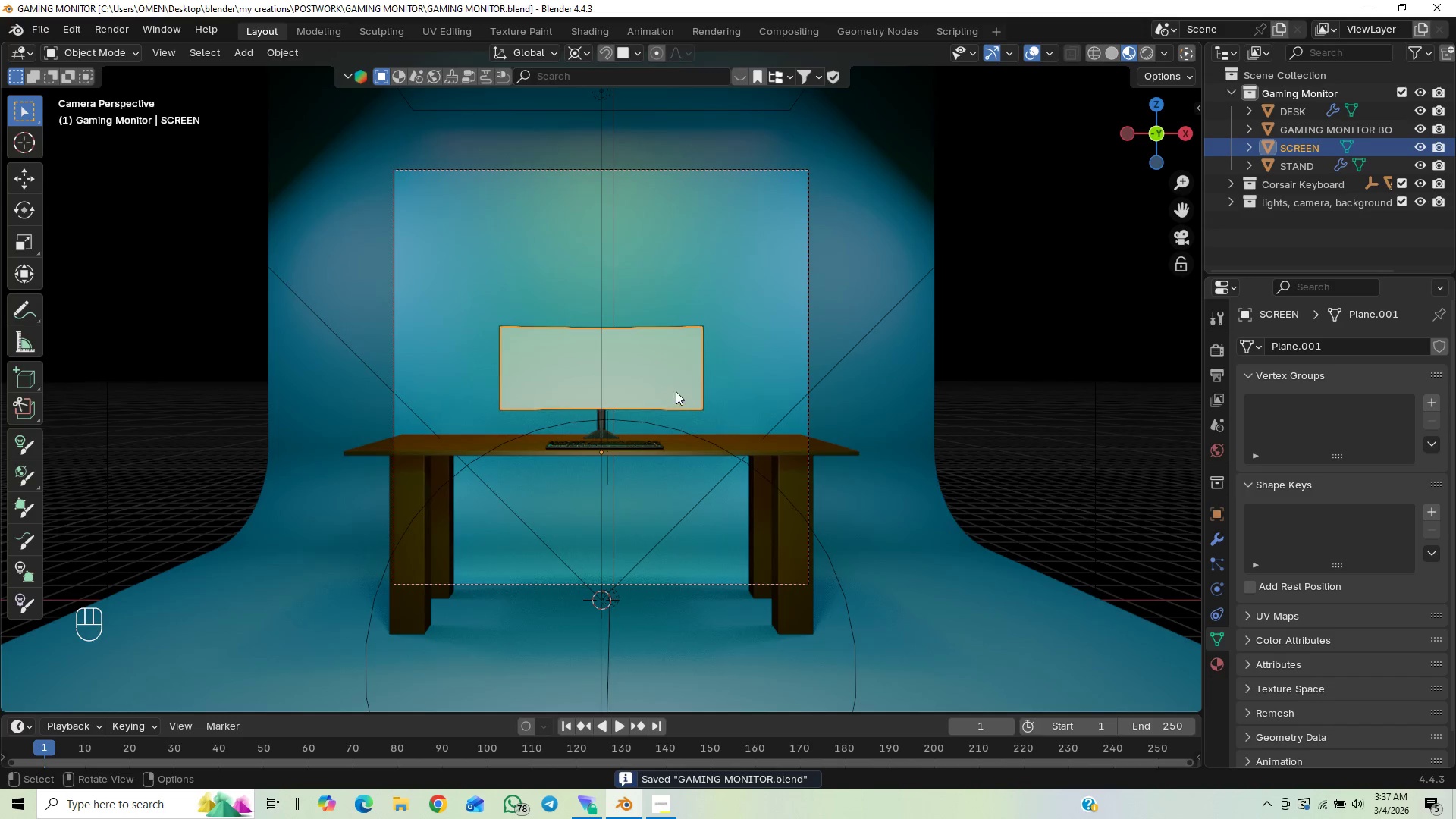 
left_click([672, 383])
 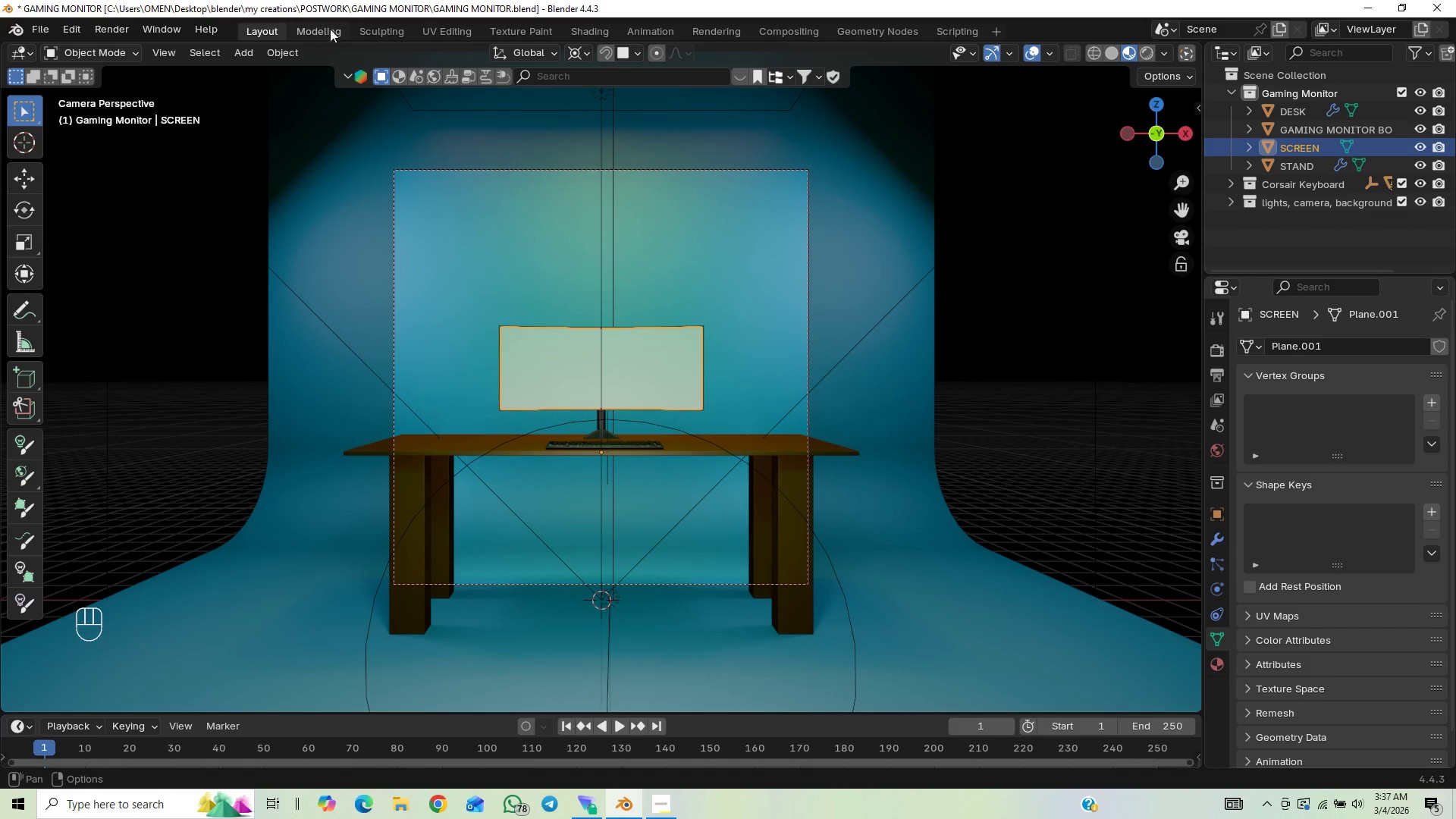 
wait(8.94)
 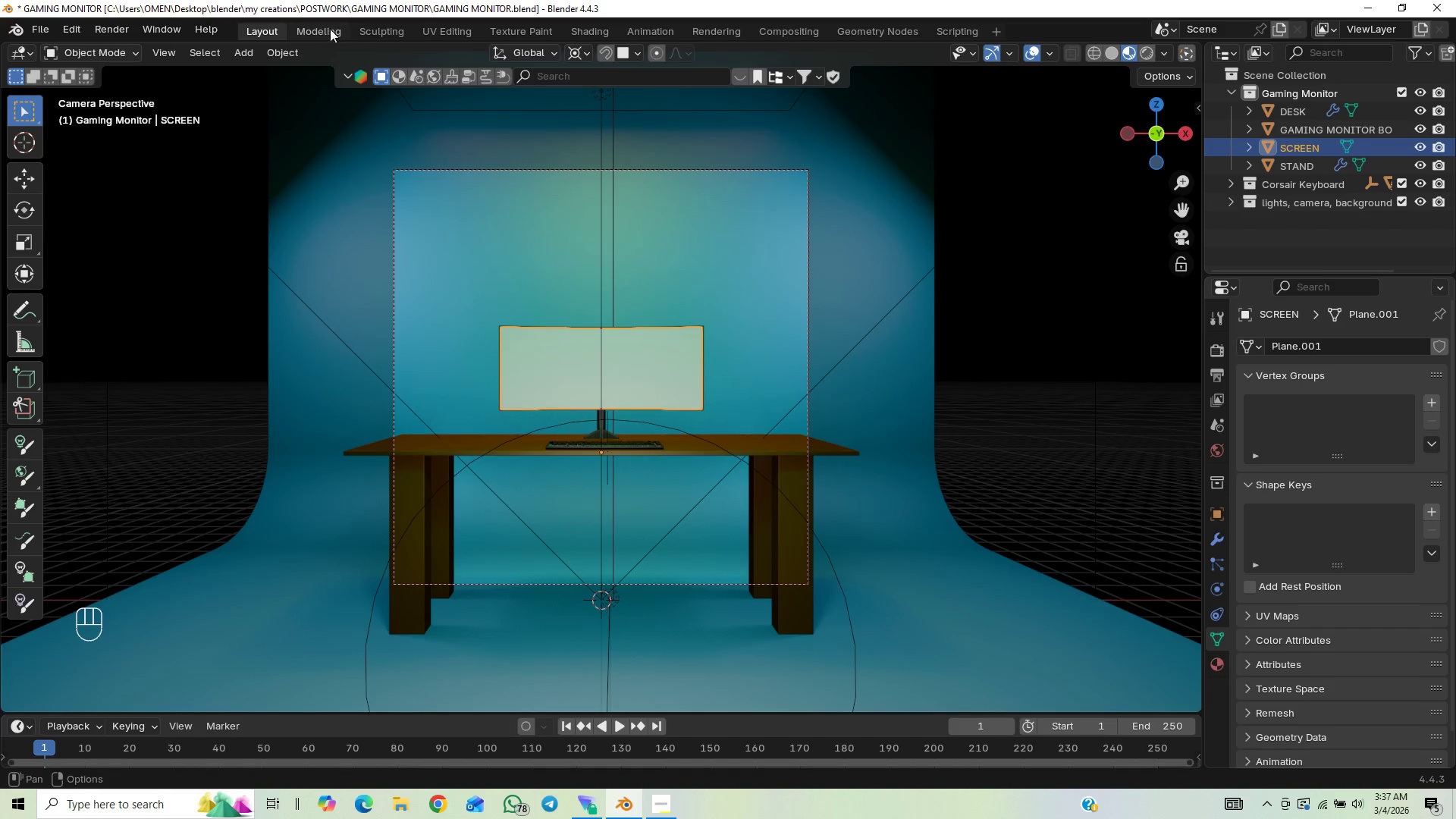 
key(Tab)
 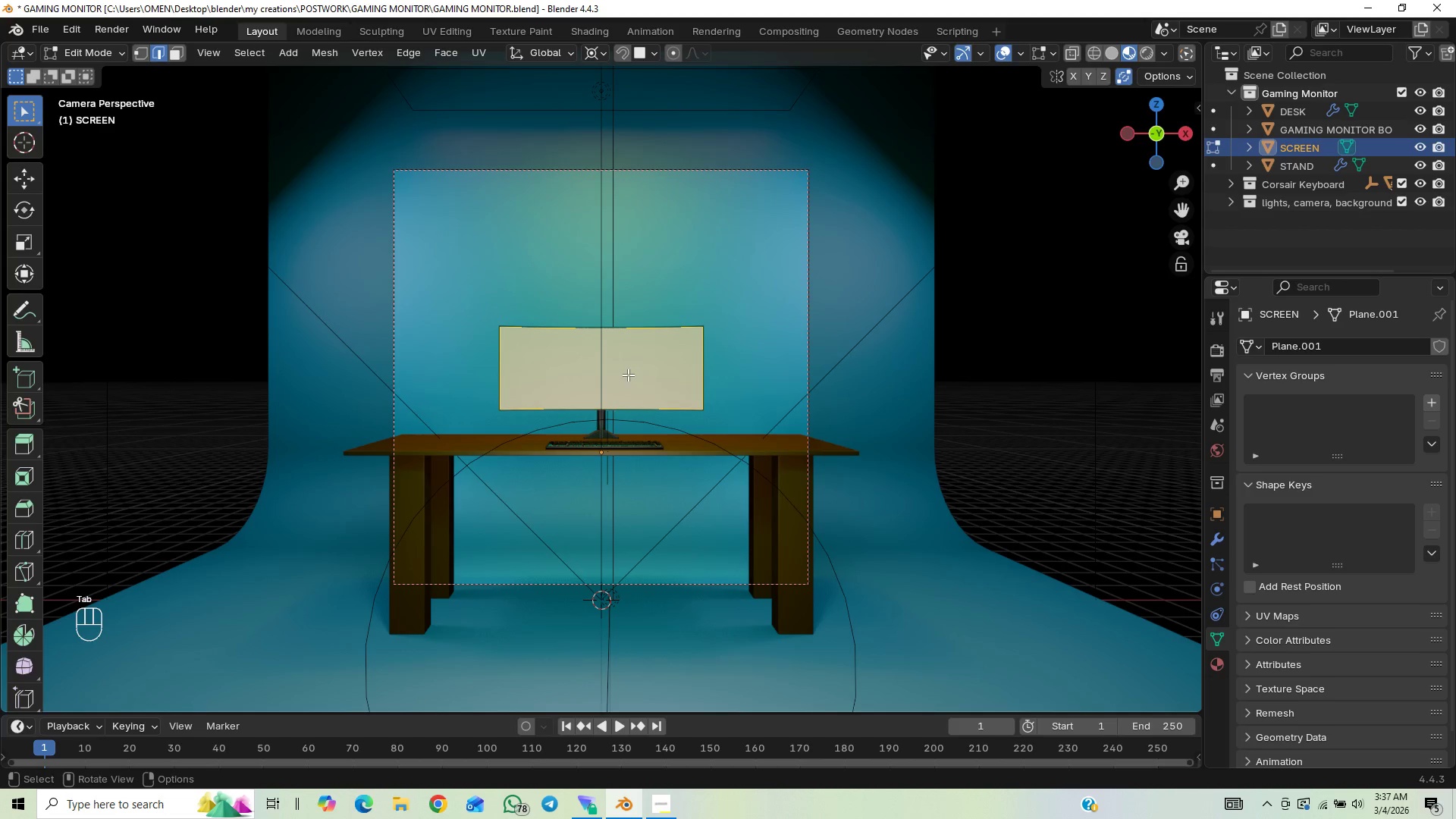 
key(U)
 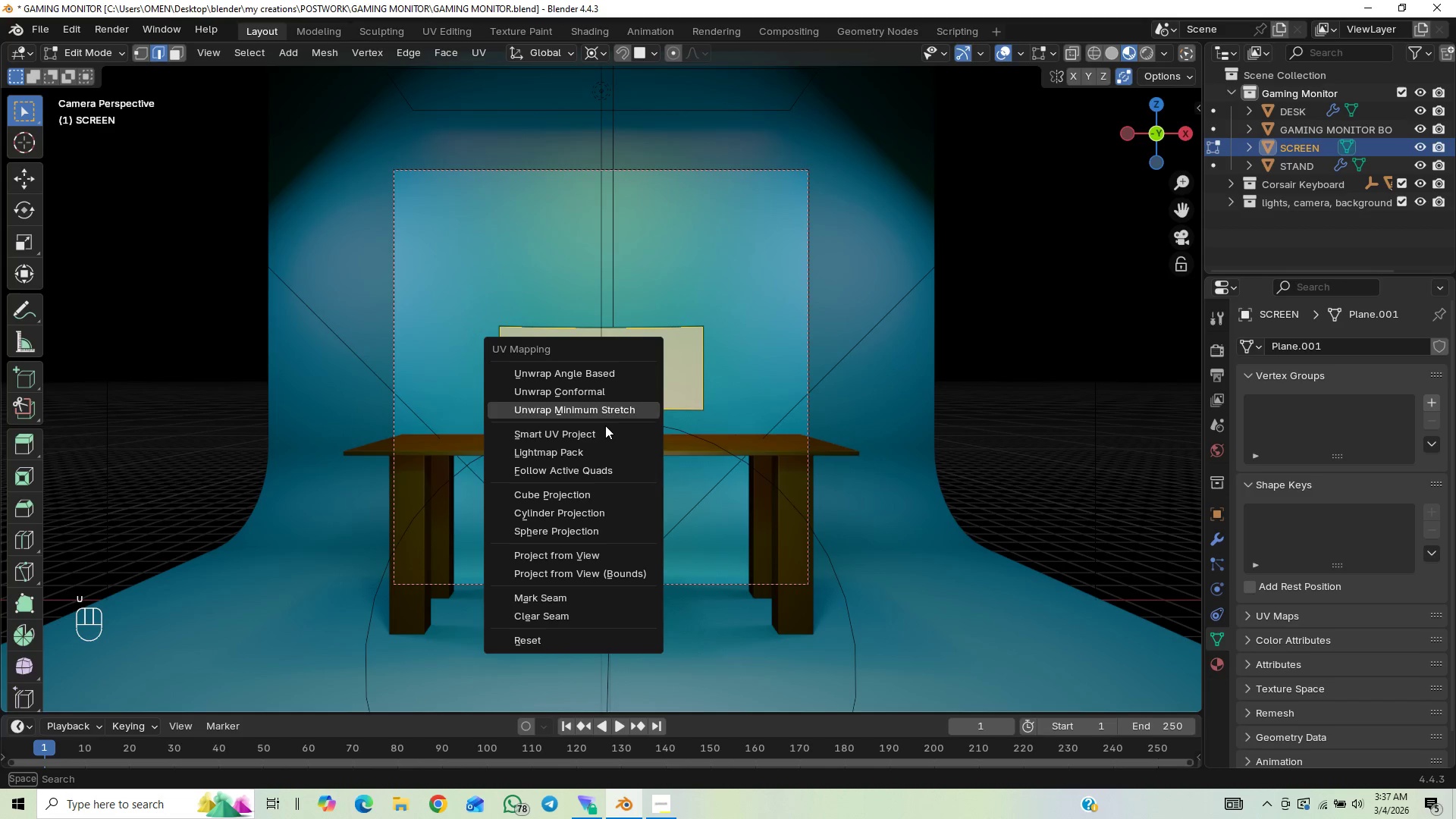 
left_click([603, 430])
 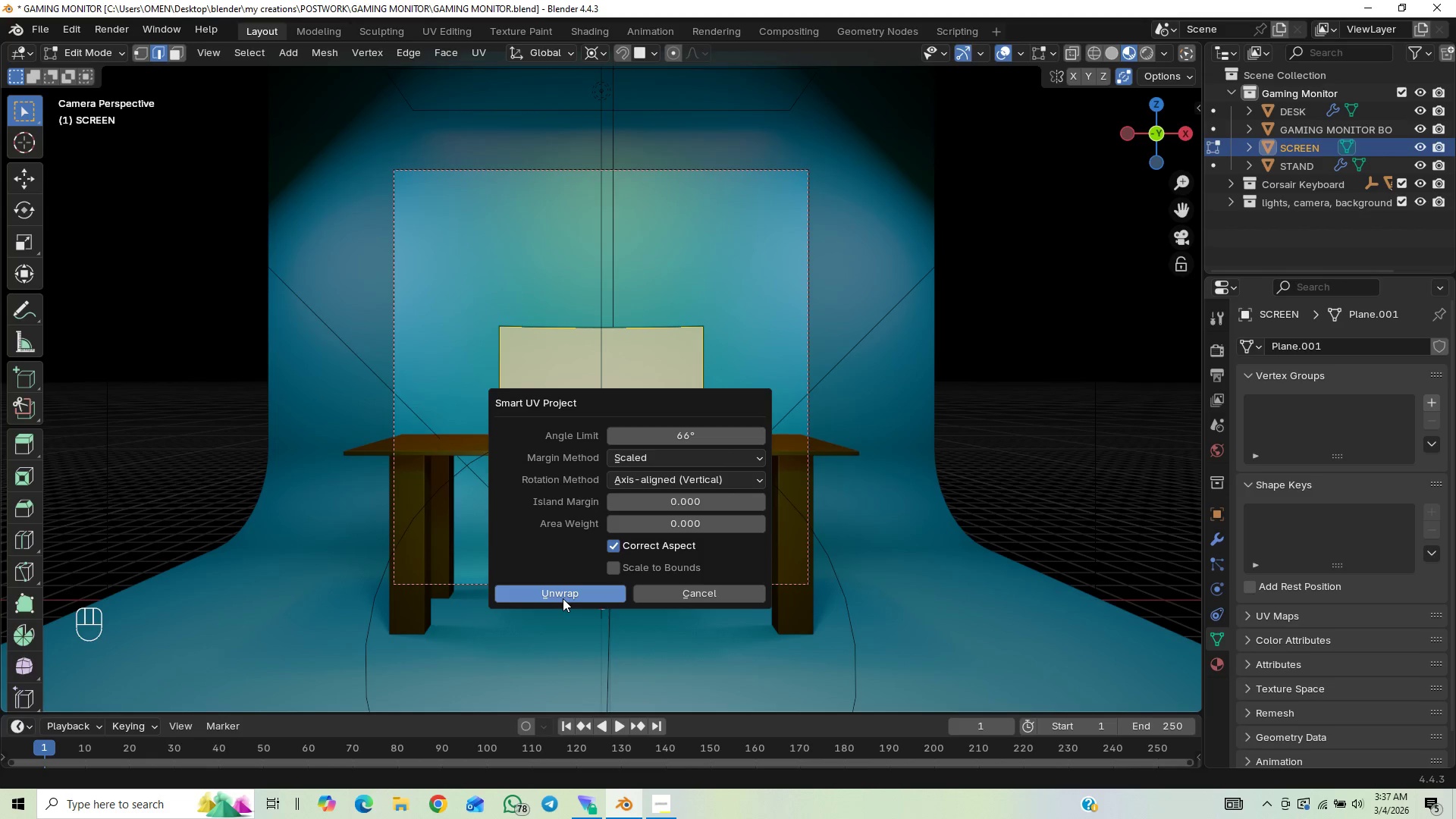 
left_click([563, 598])
 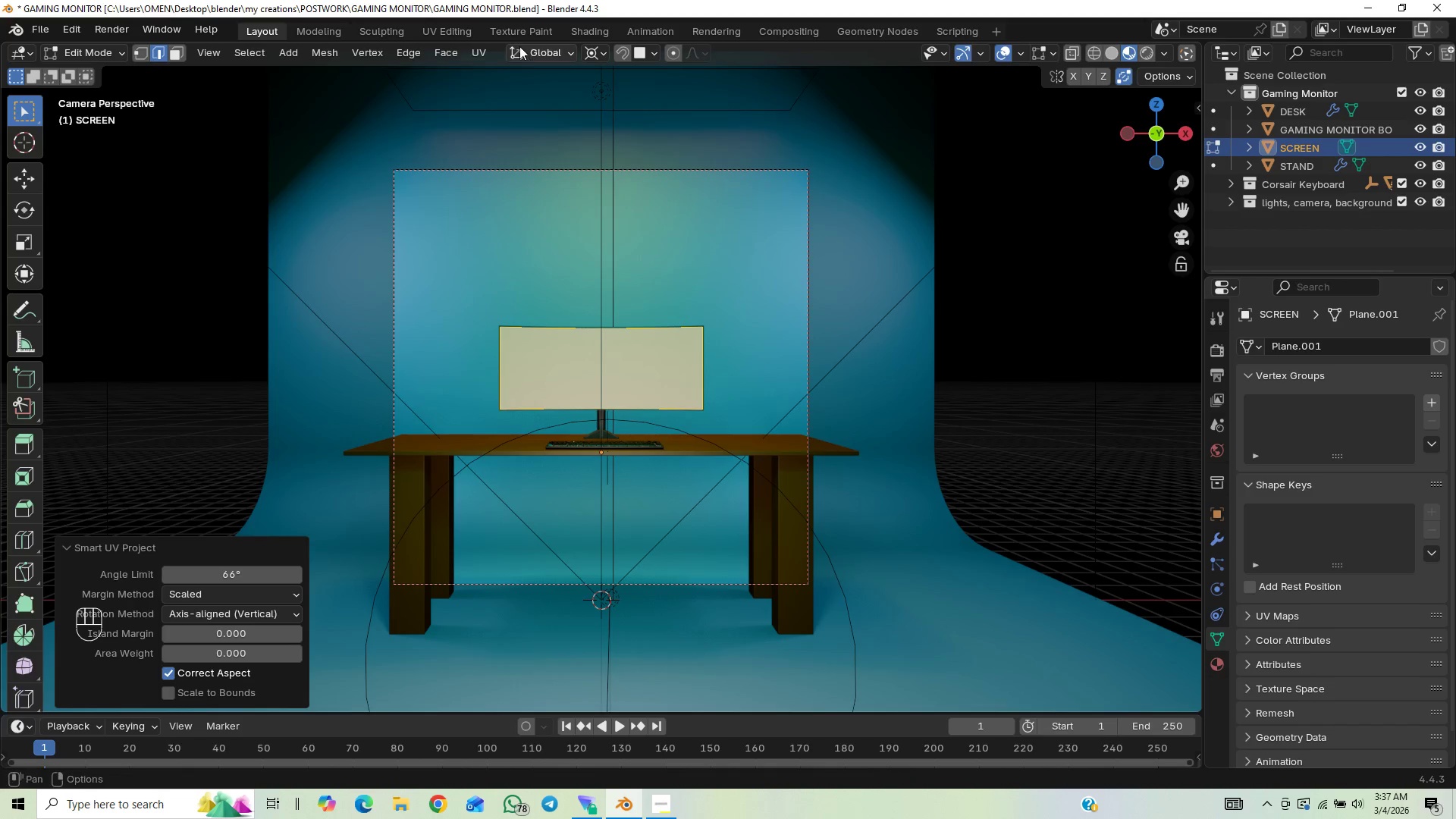 
left_click([608, 37])
 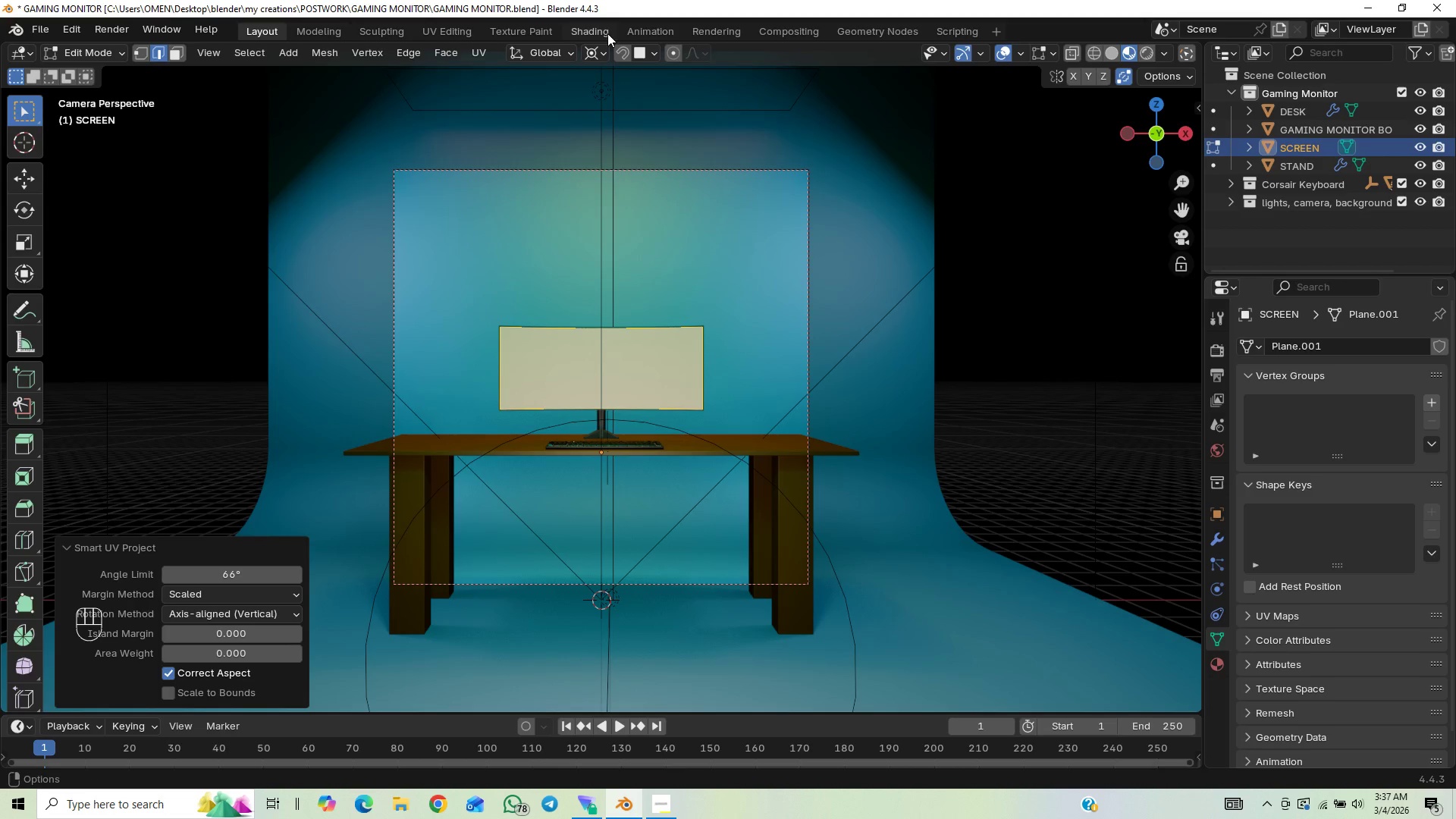 
left_click([607, 33])
 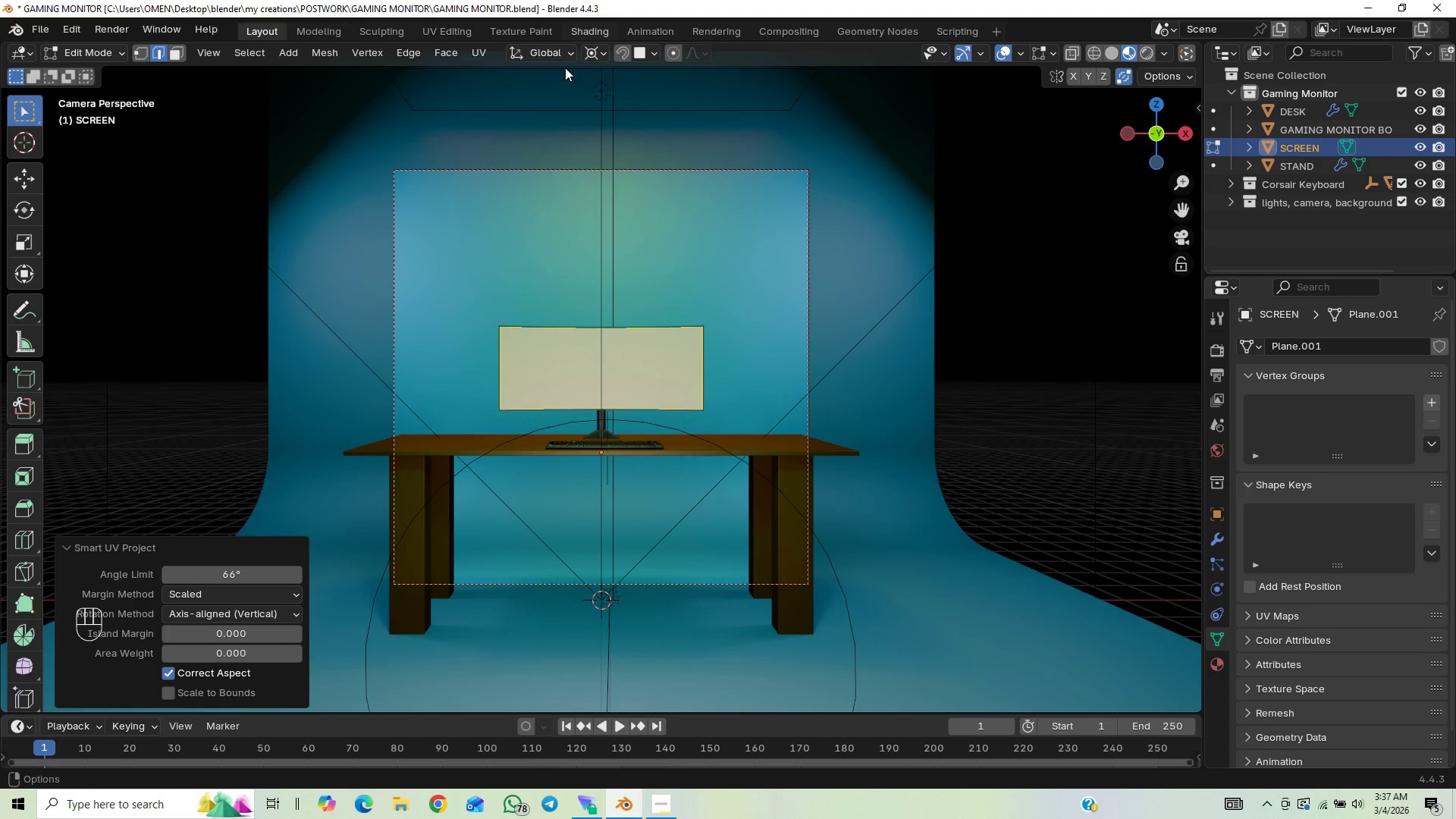 
left_click([582, 36])
 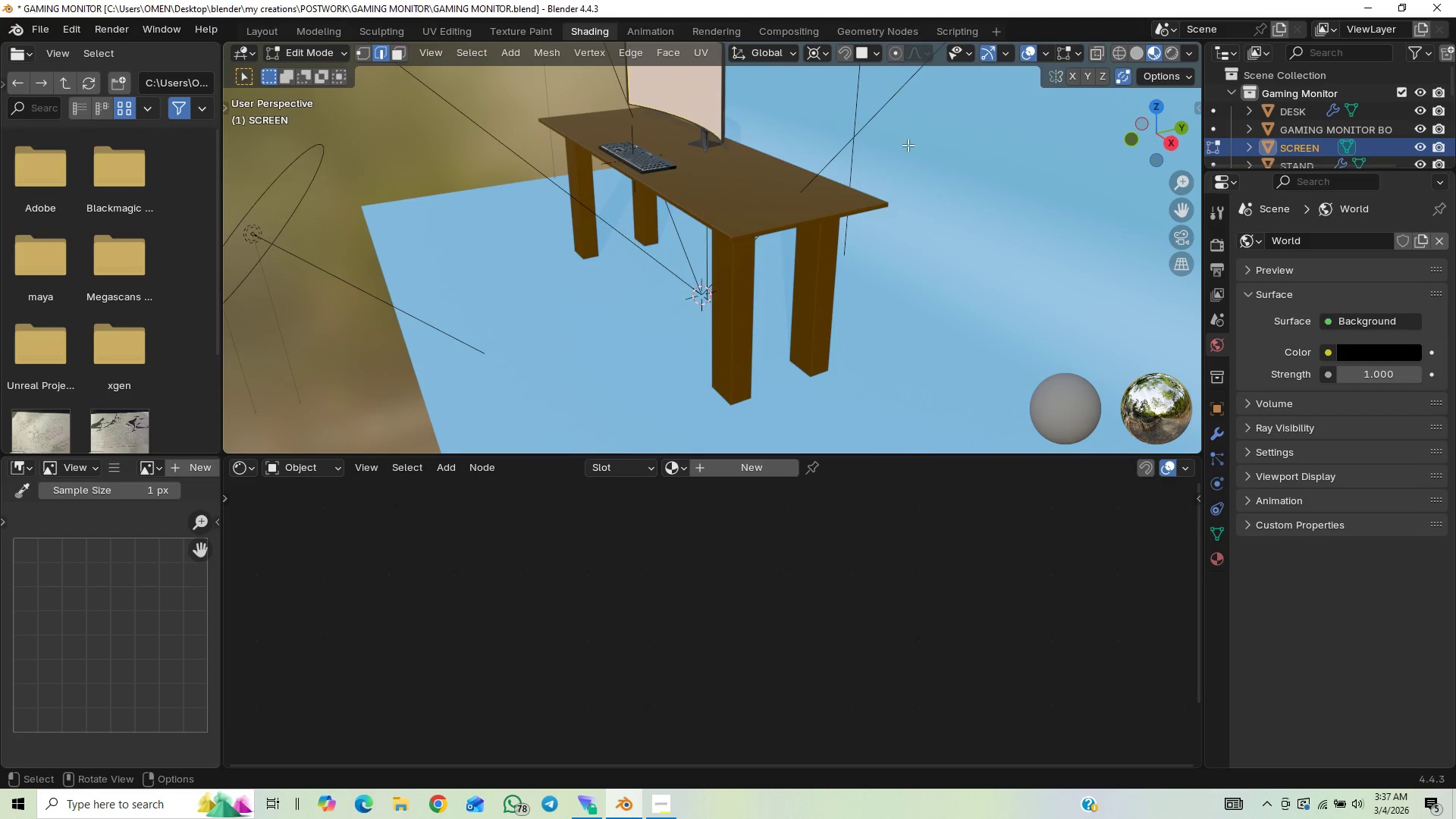 
scroll: coordinate [672, 192], scroll_direction: down, amount: 2.0
 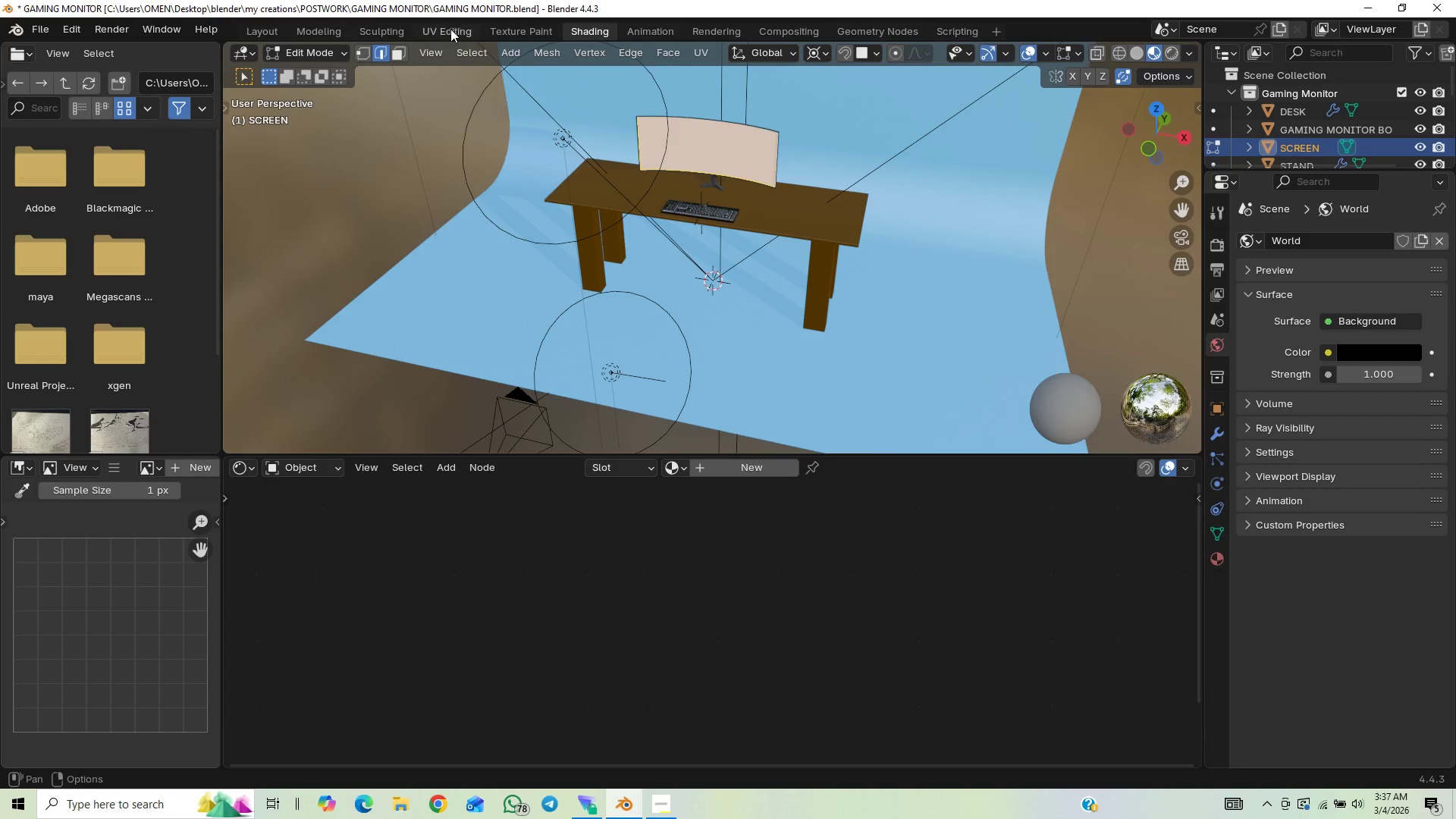 
left_click([253, 24])
 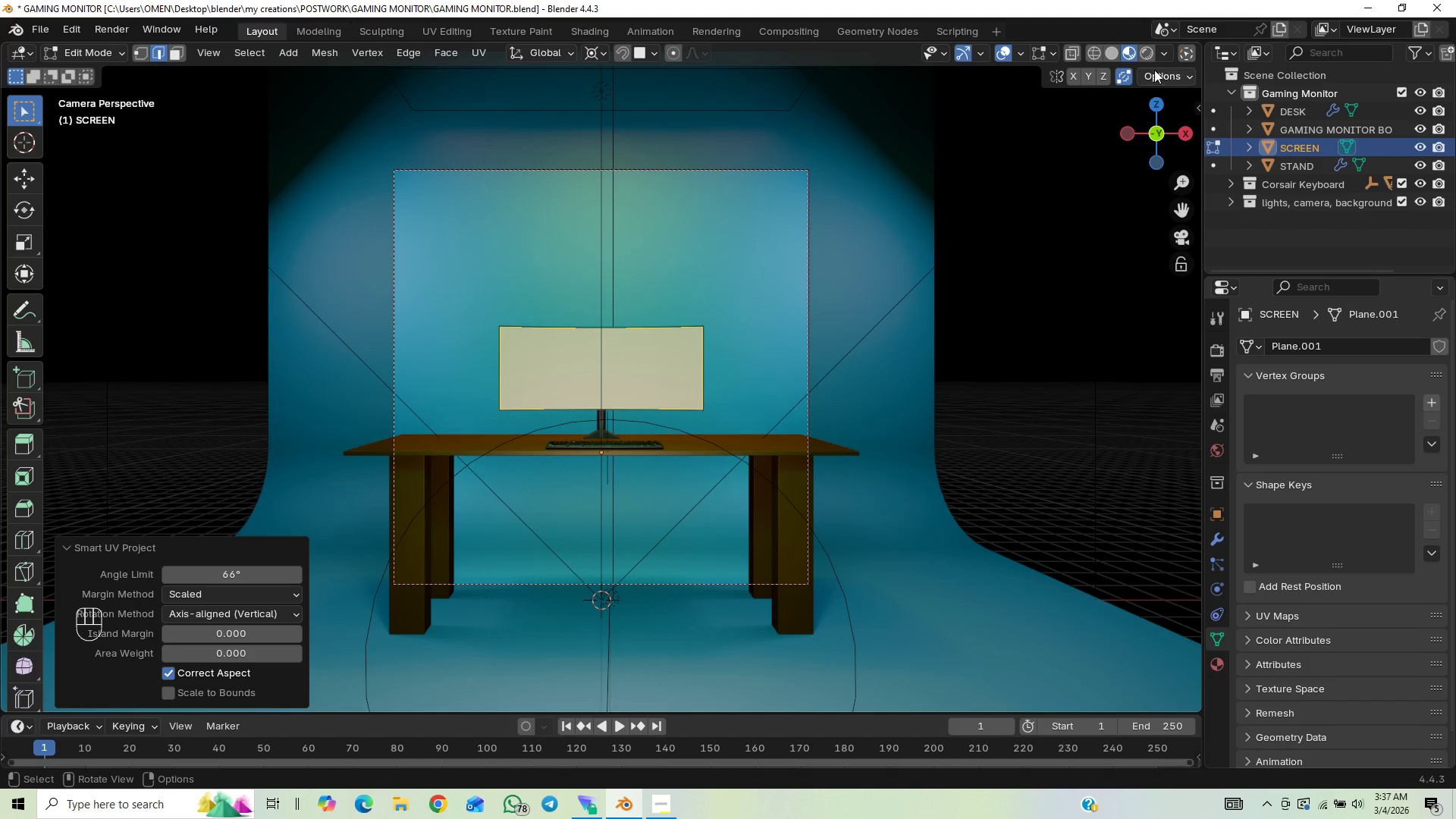 
left_click([1155, 54])
 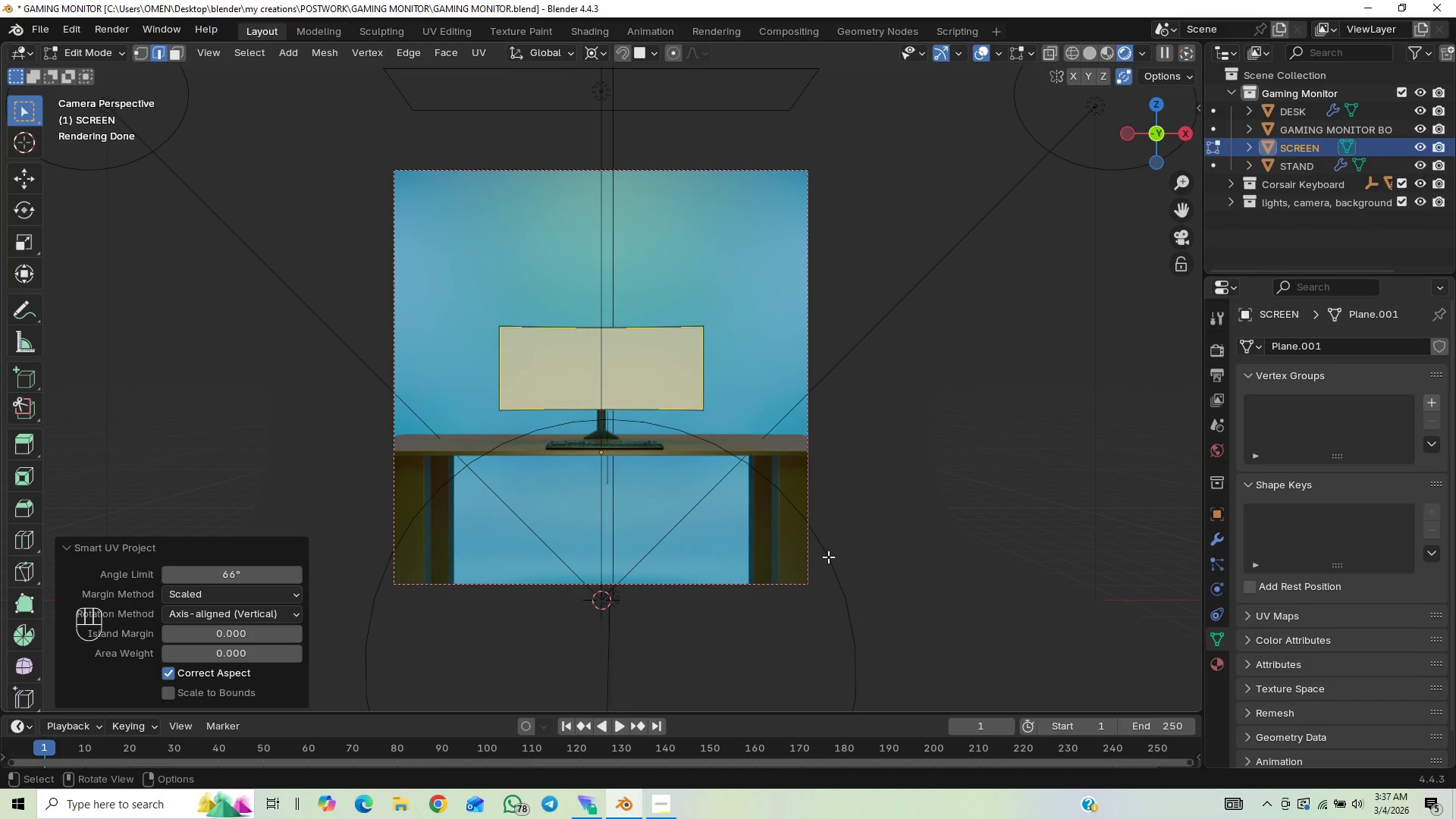 
wait(11.42)
 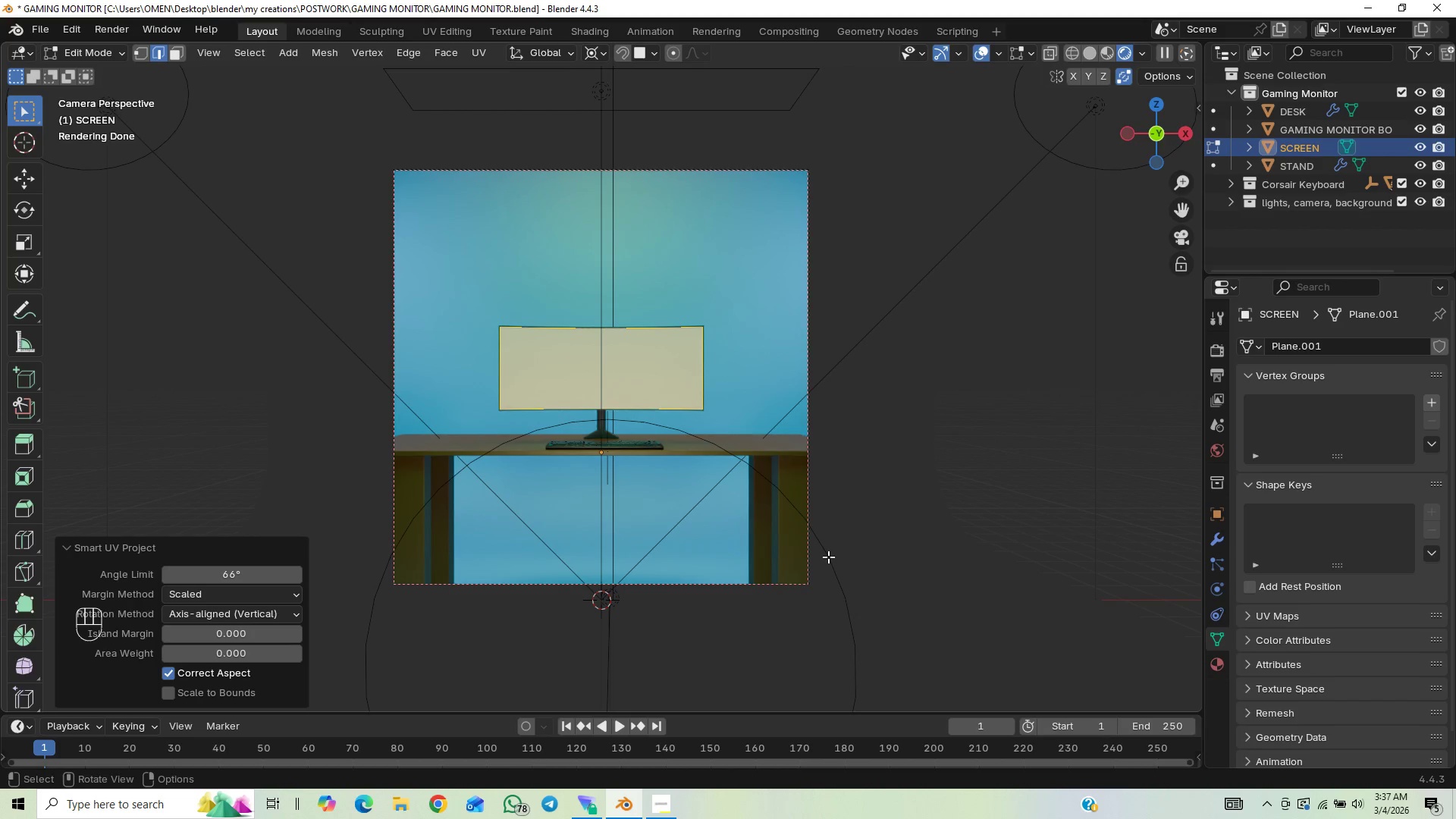 
left_click([599, 30])
 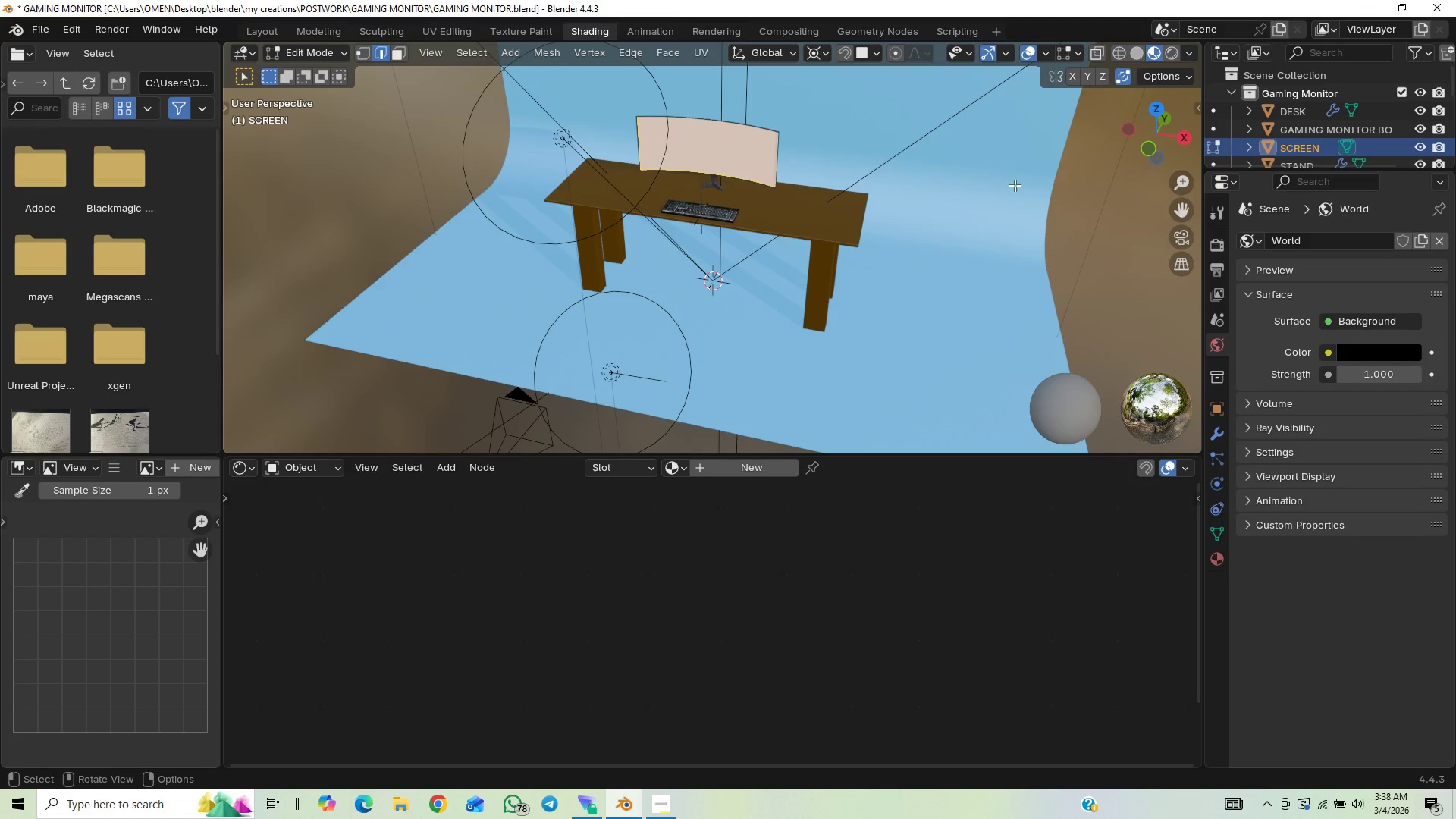 
key(Control+S)
 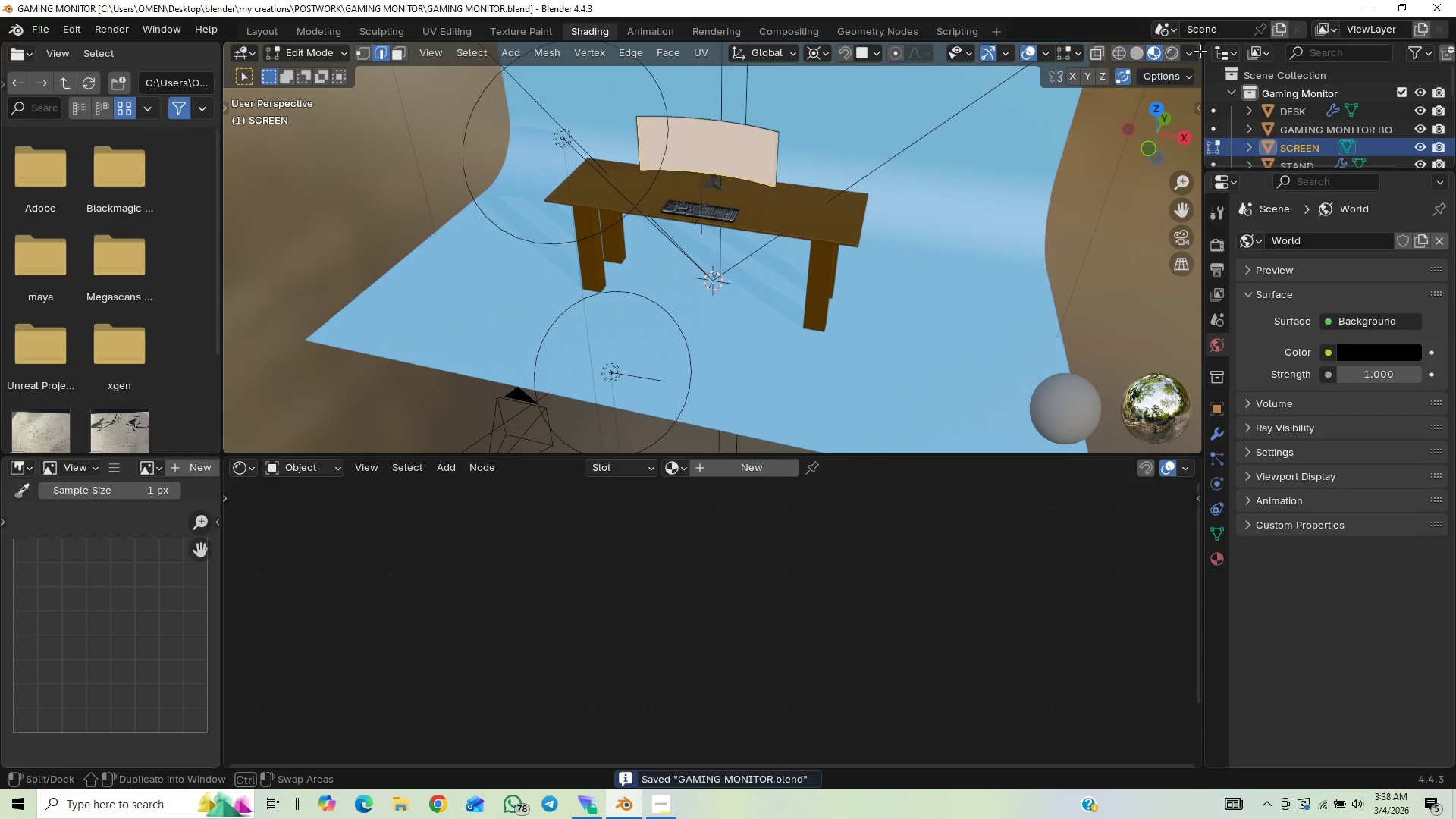 
left_click([1186, 55])
 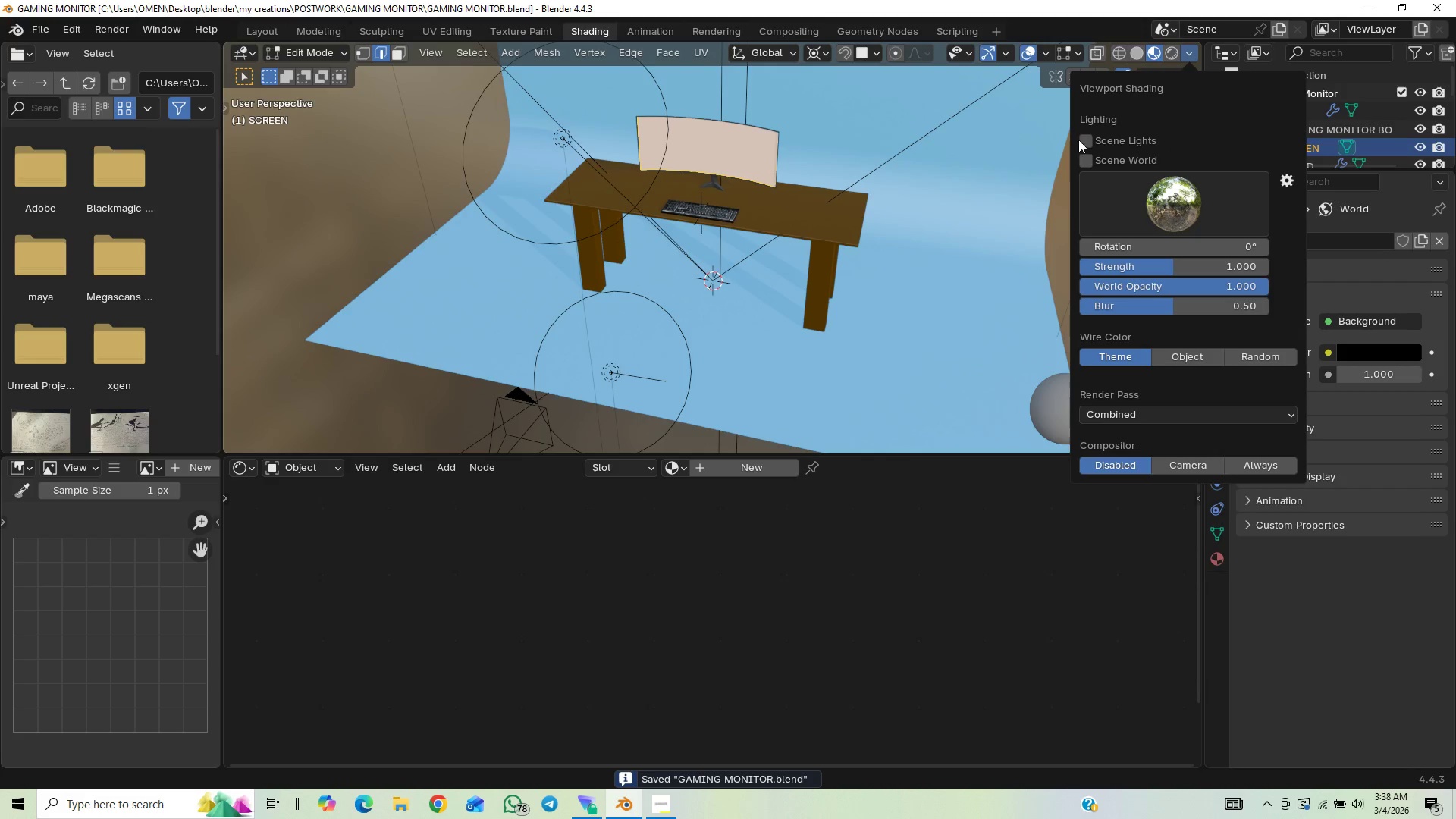 
double_click([1084, 140])
 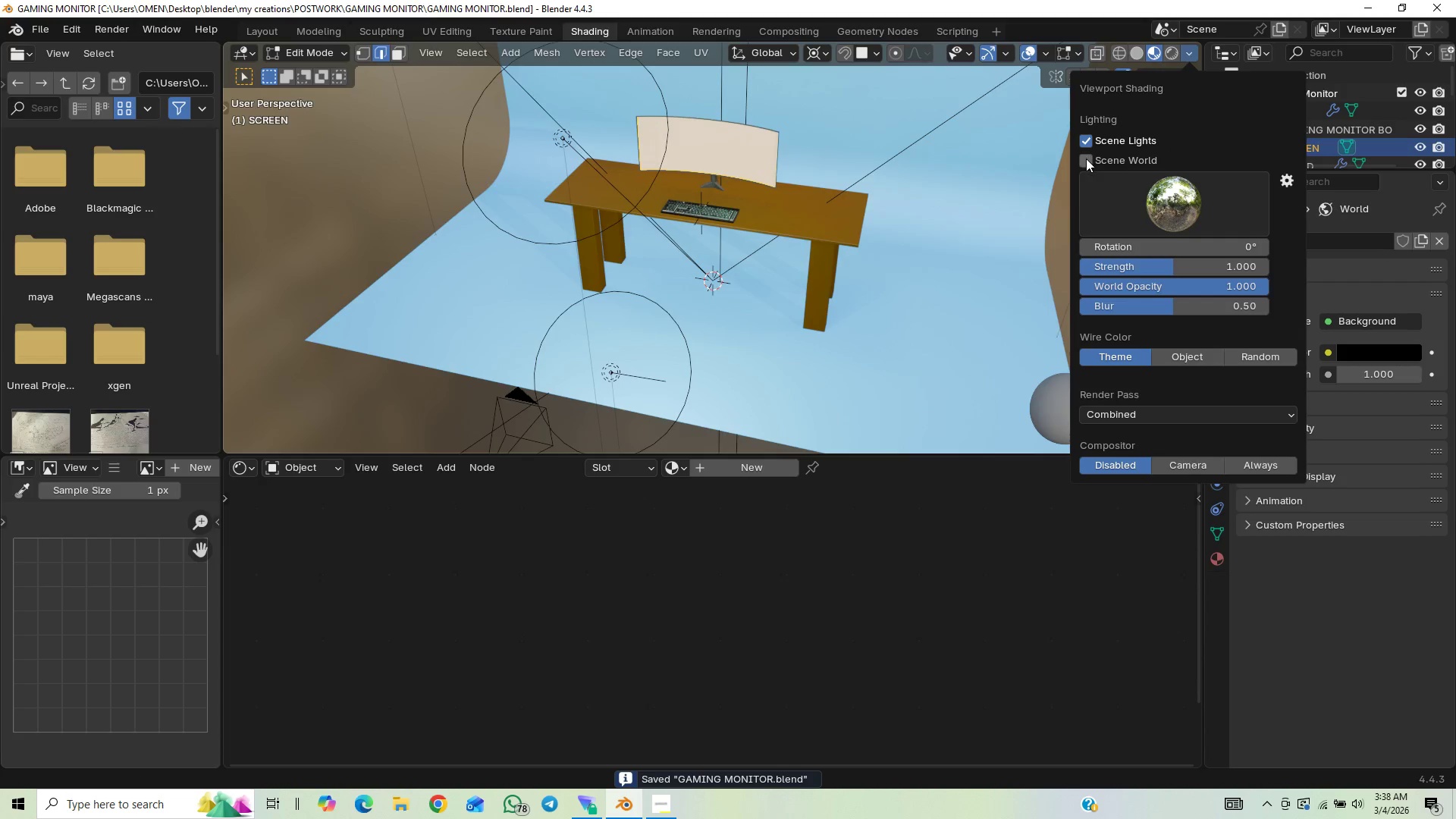 
left_click([1086, 161])
 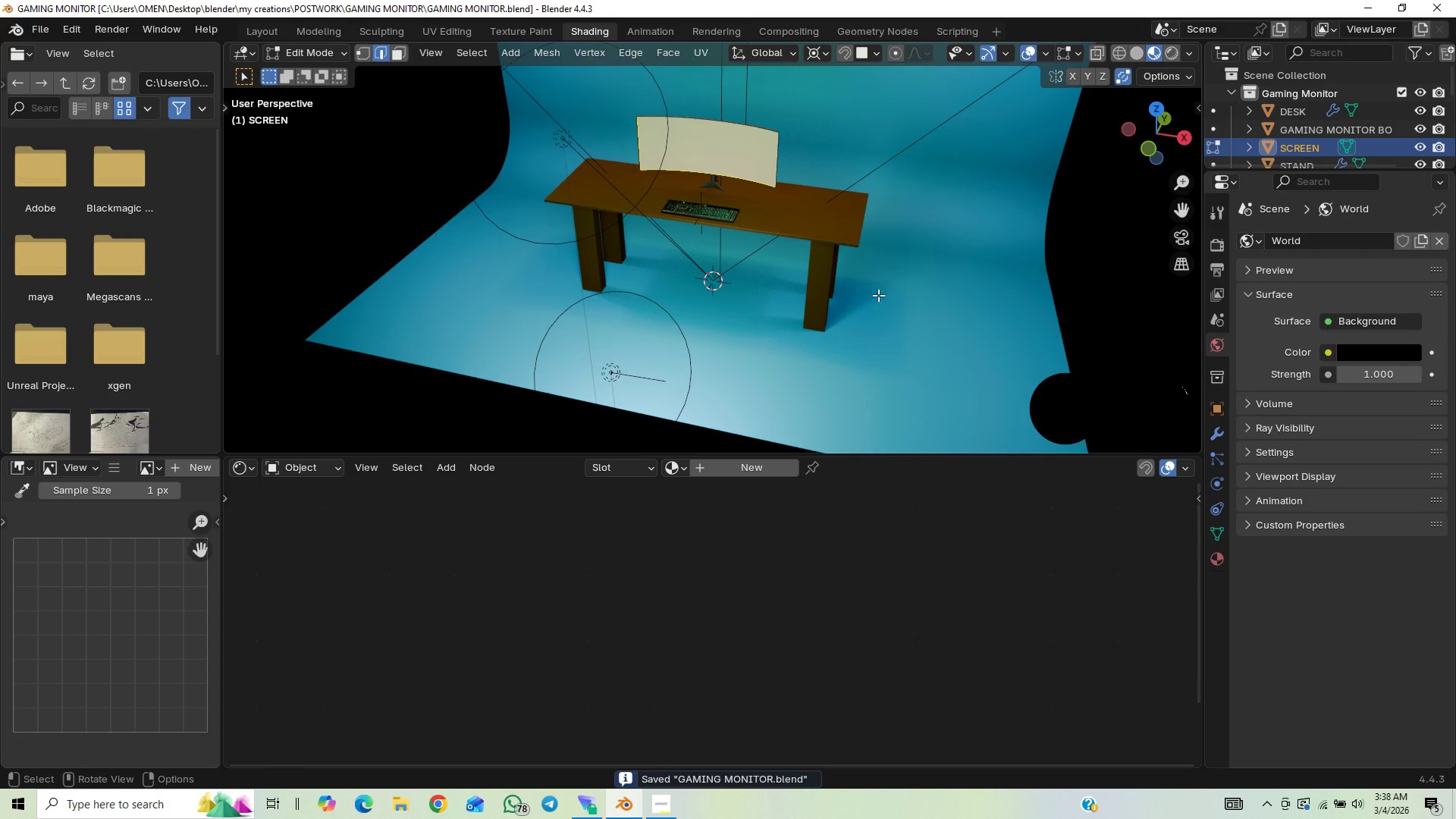 
hold_key(key=ShiftLeft, duration=0.62)
scroll: coordinate [871, 271], scroll_direction: down, amount: 1.0
 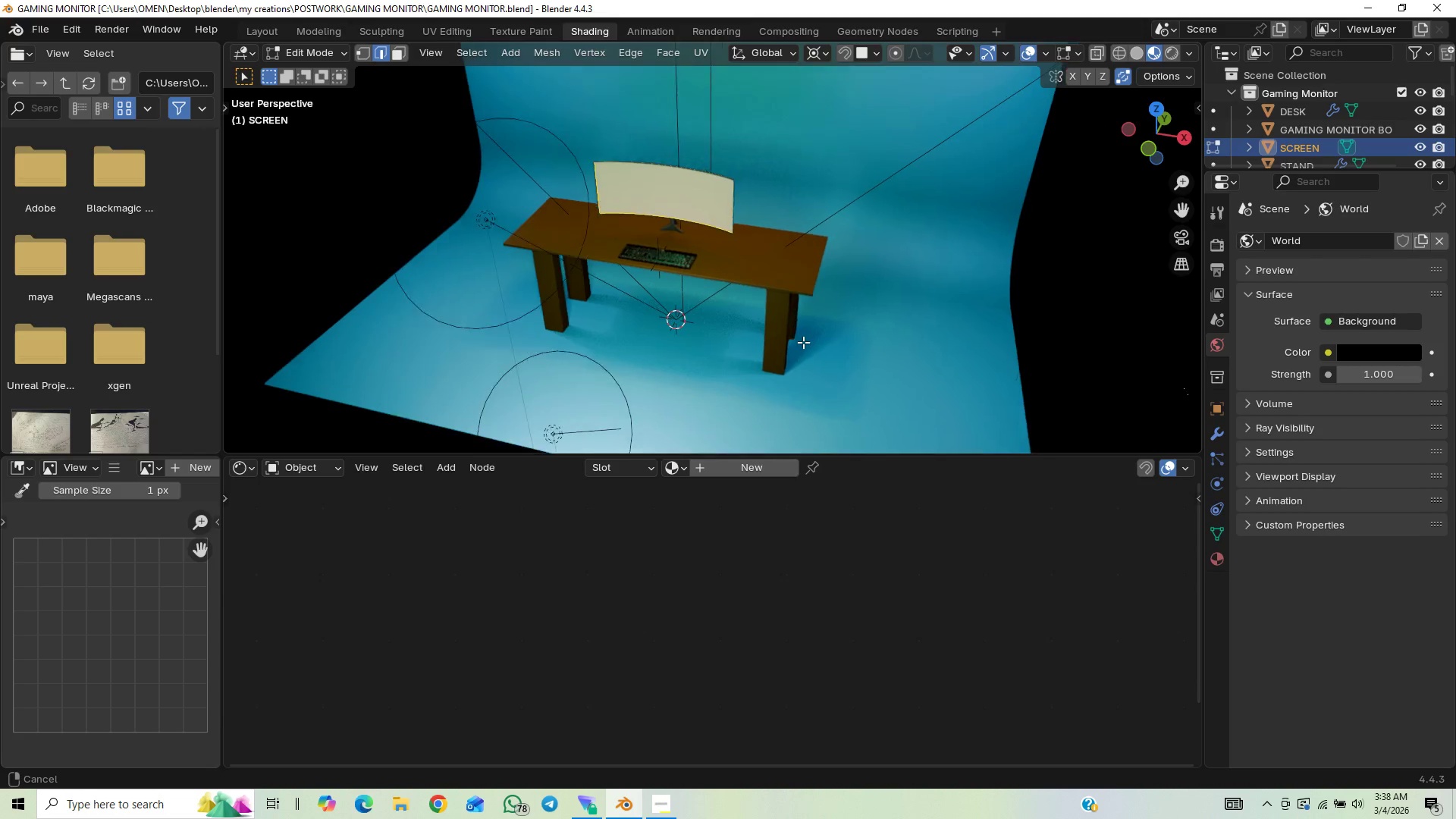 
hold_key(key=ShiftLeft, duration=1.61)
scroll: coordinate [789, 294], scroll_direction: up, amount: 4.0
 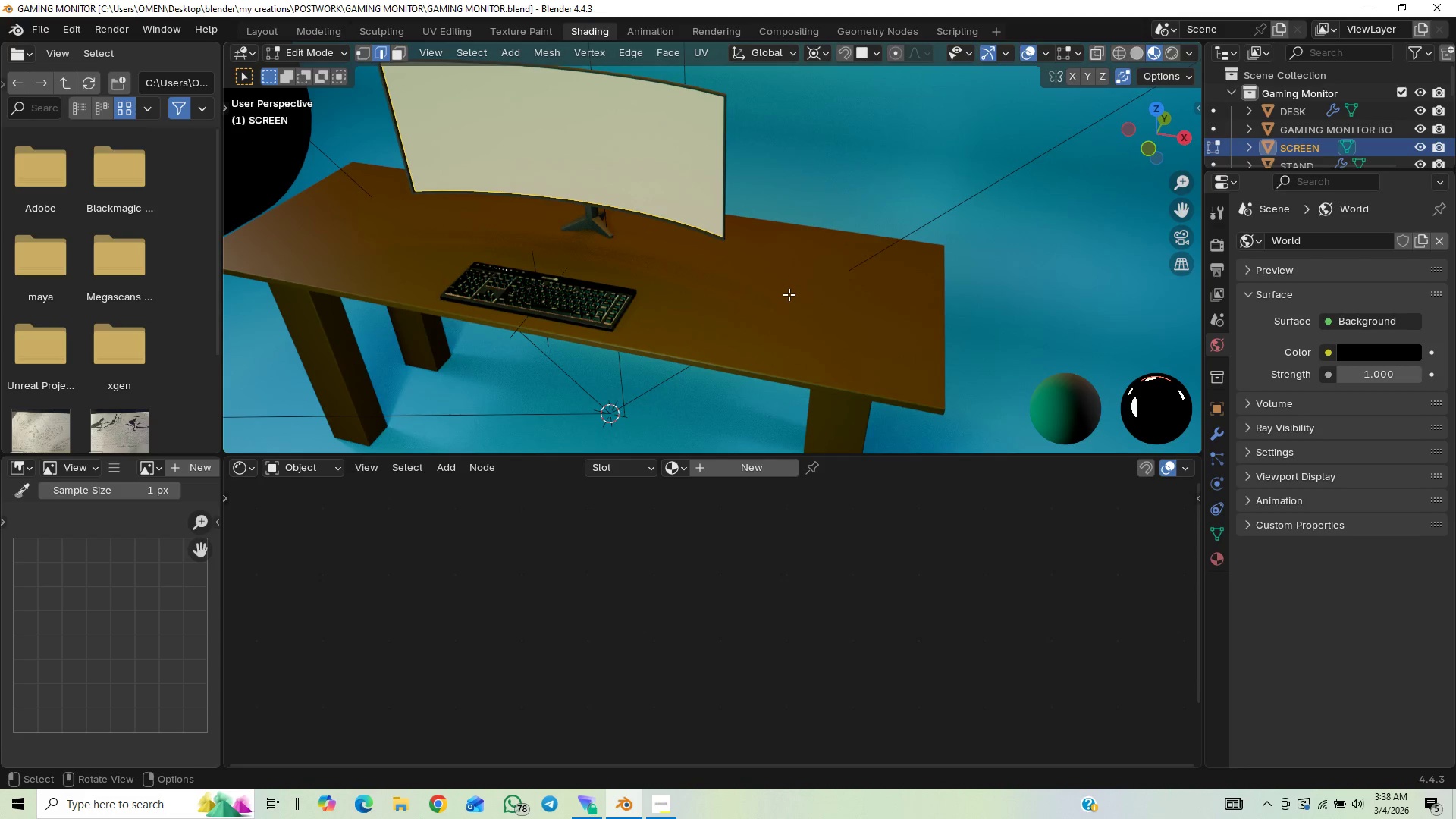 
hold_key(key=ShiftLeft, duration=0.66)
 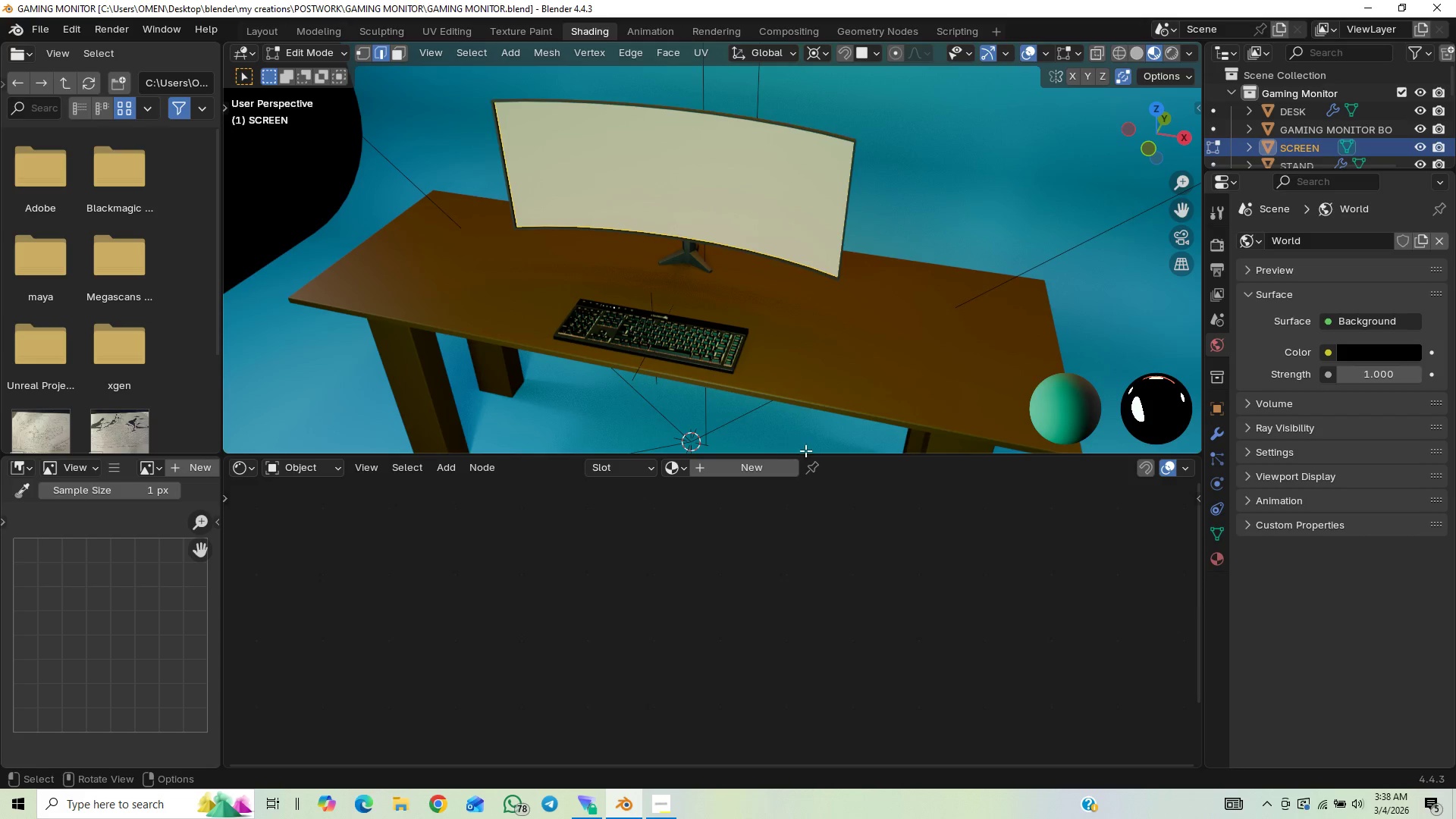 
left_click([785, 468])
 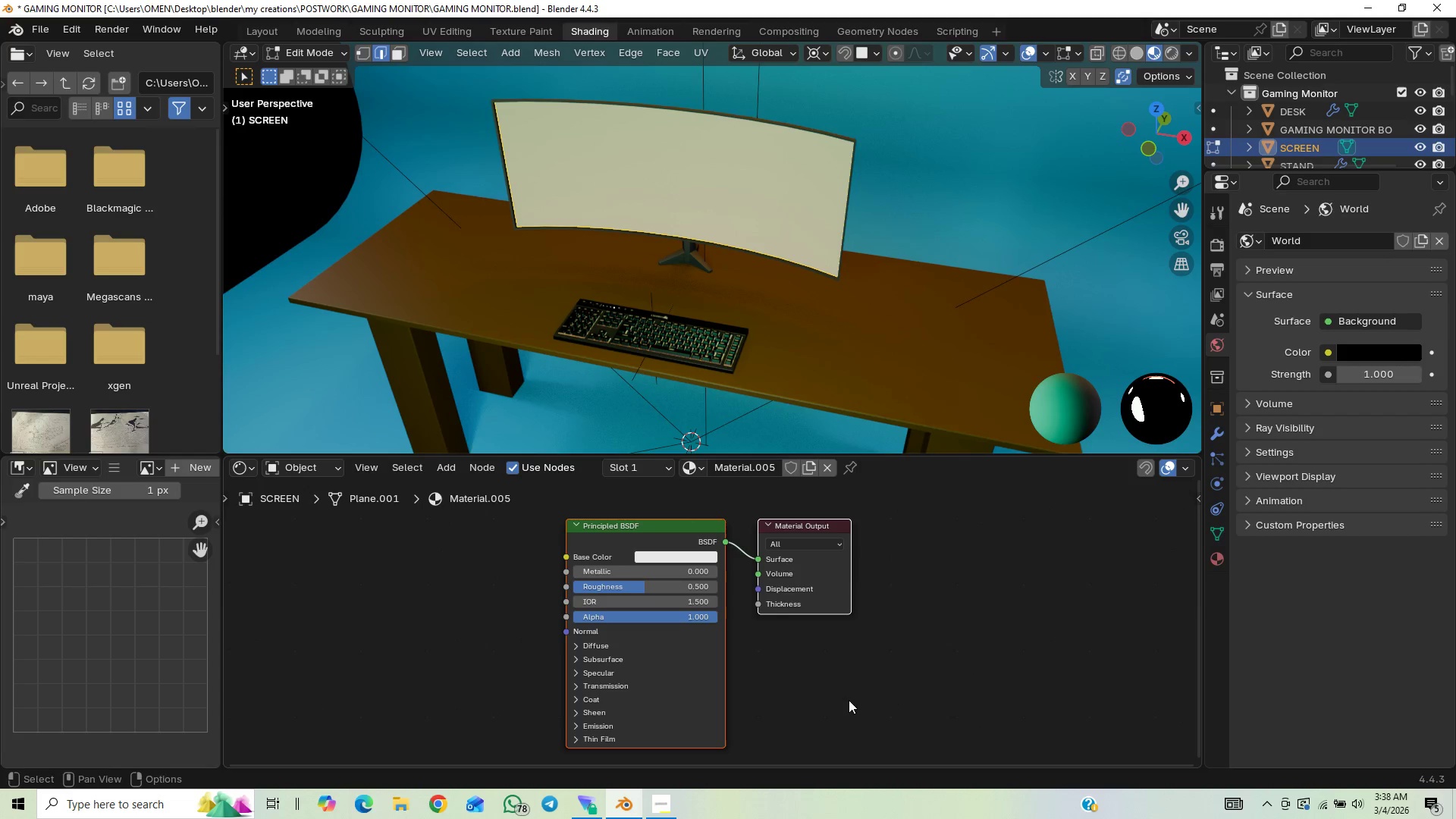 
left_click([1216, 558])
 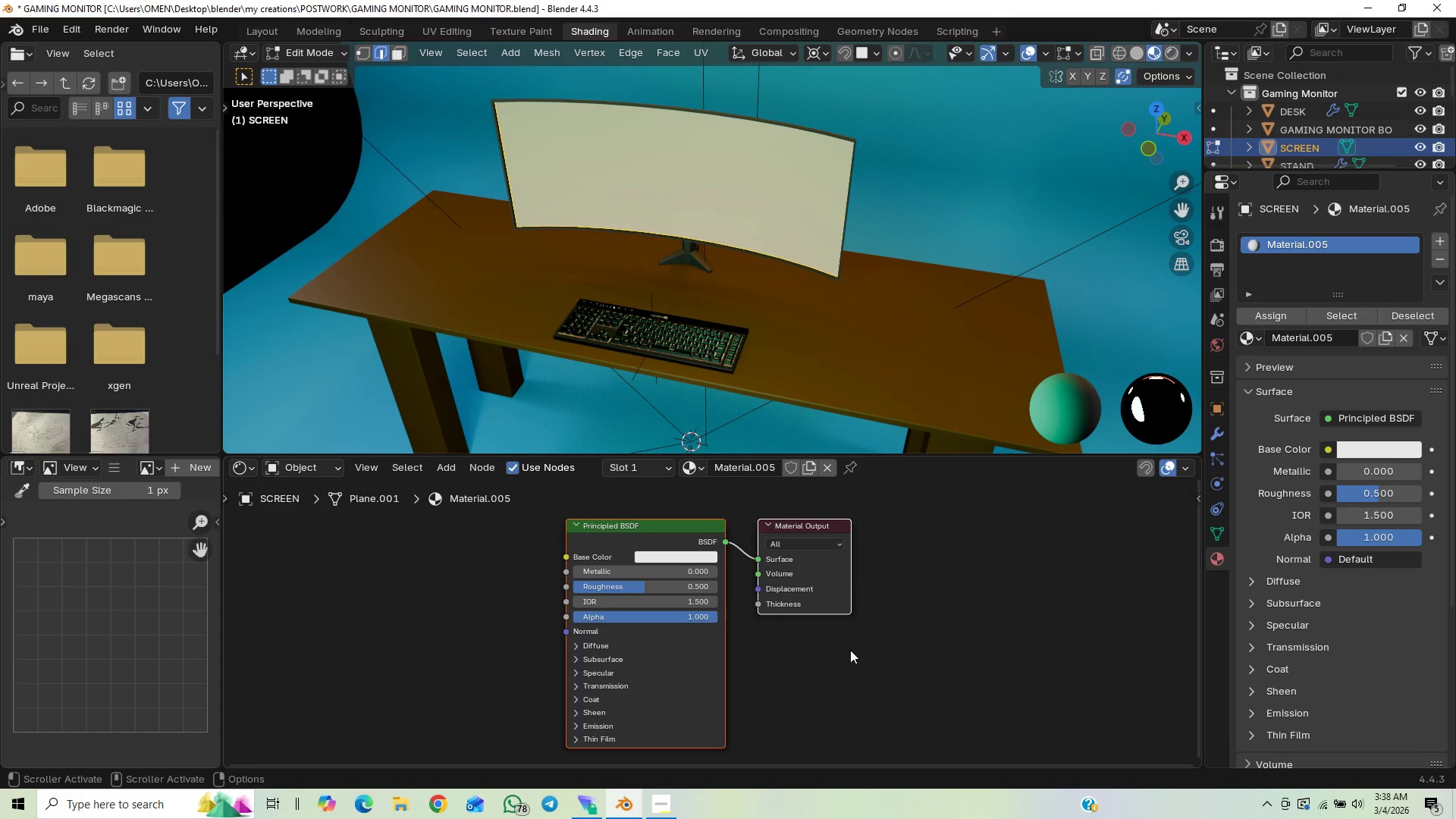 
wait(8.09)
 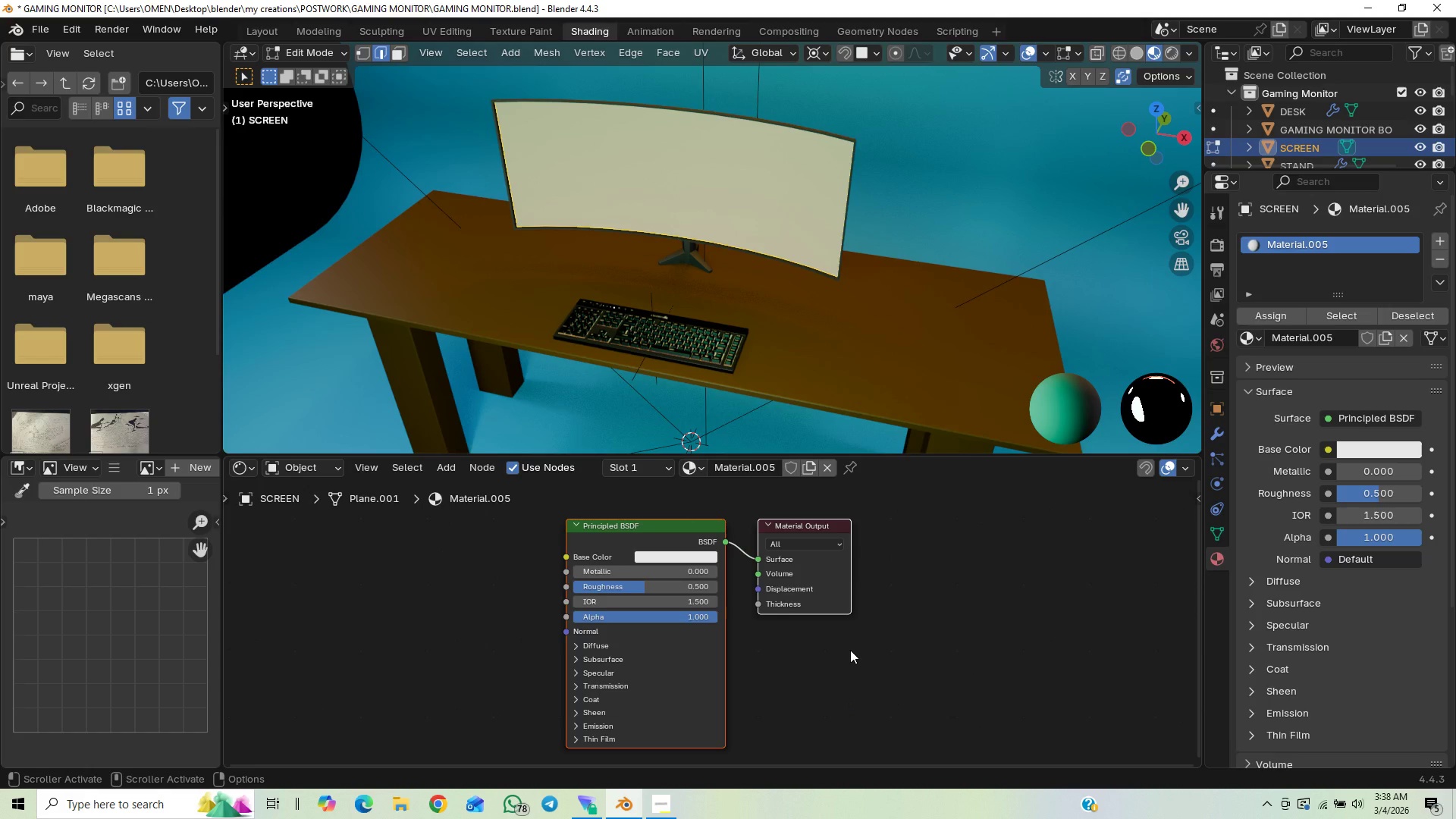 
scroll: coordinate [415, 599], scroll_direction: down, amount: 1.0
 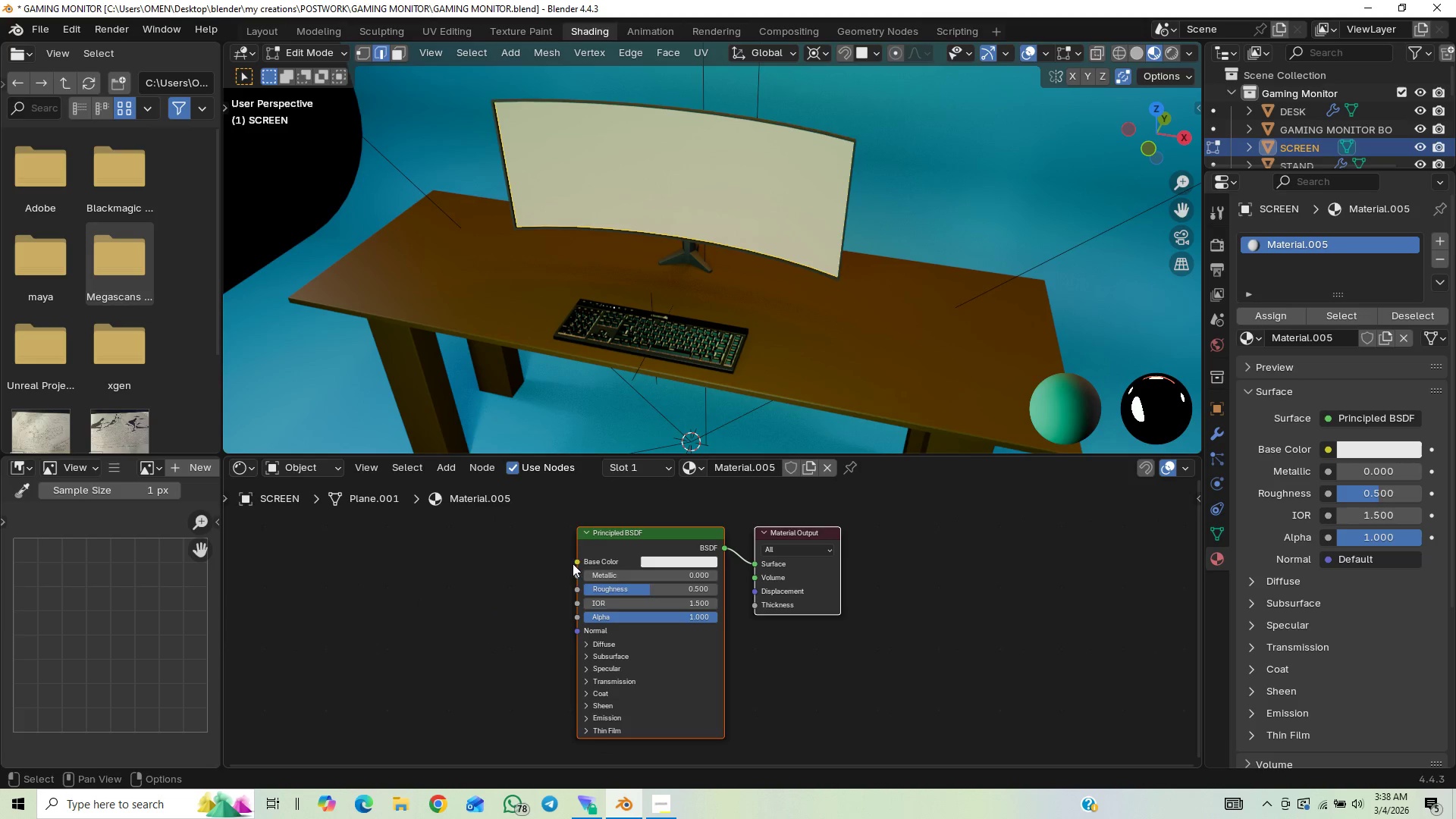 
left_click([647, 532])
 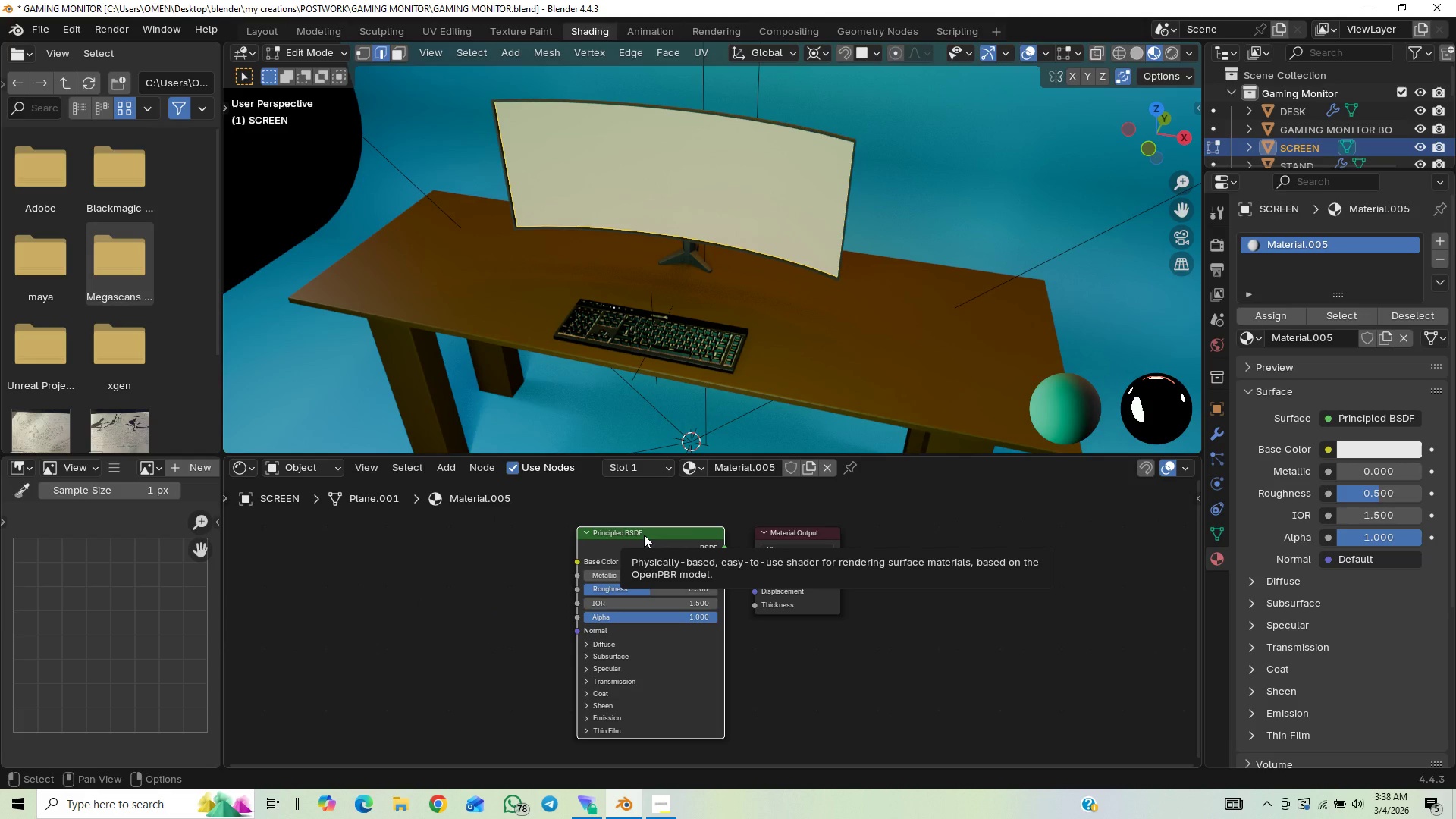 
key(Control+T)
 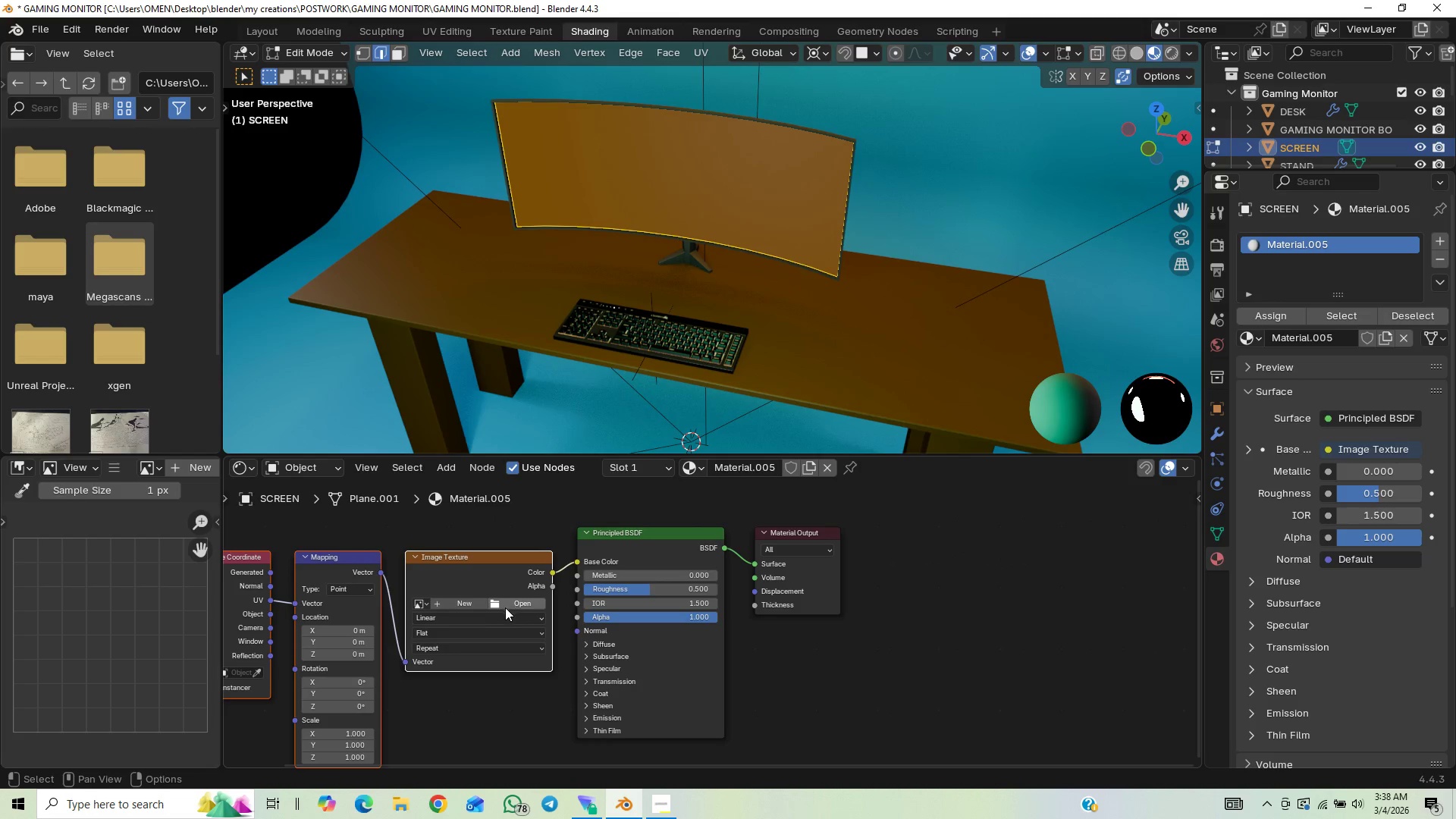 
scroll: coordinate [466, 623], scroll_direction: down, amount: 2.0
 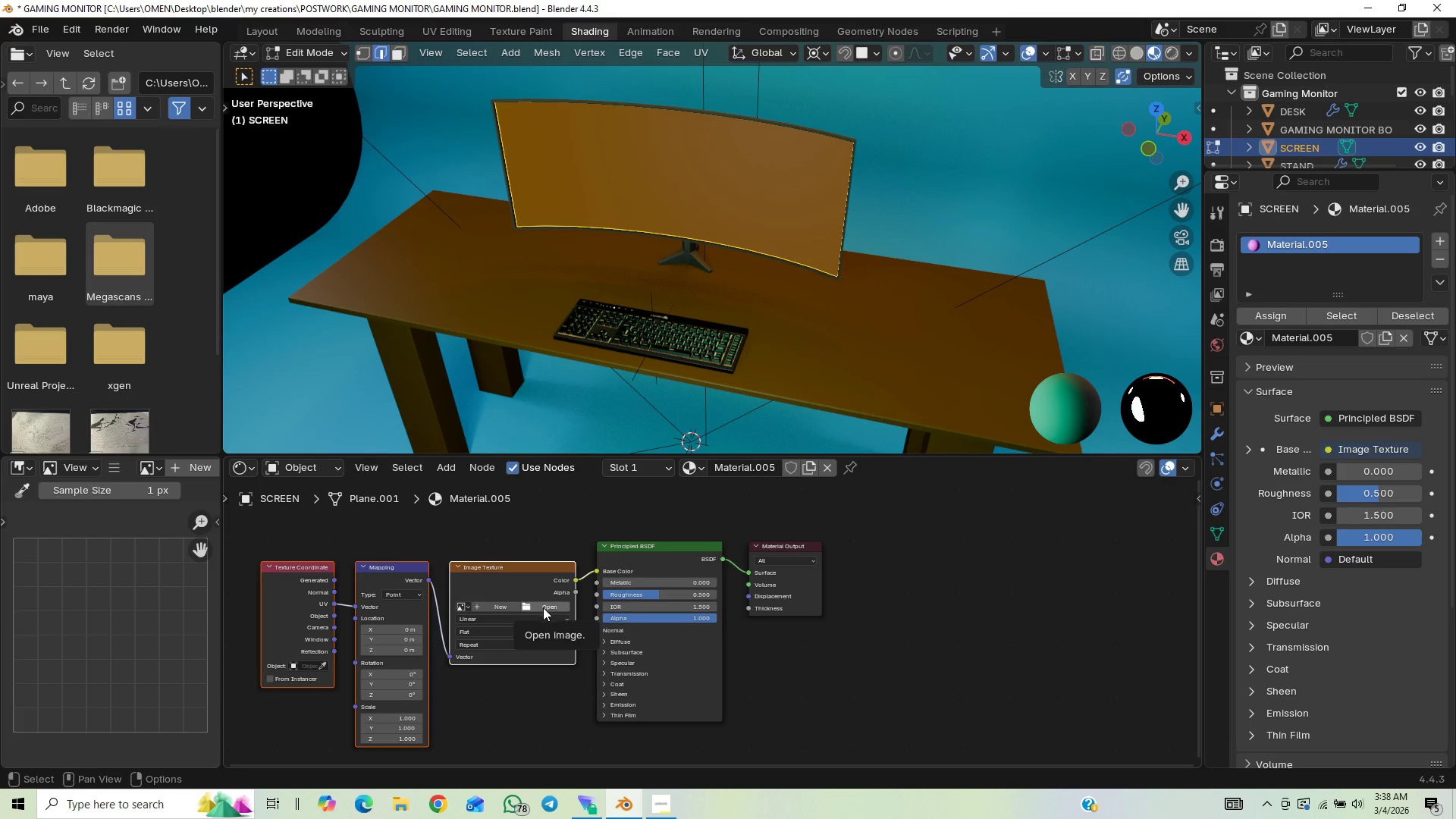 
wait(5.99)
 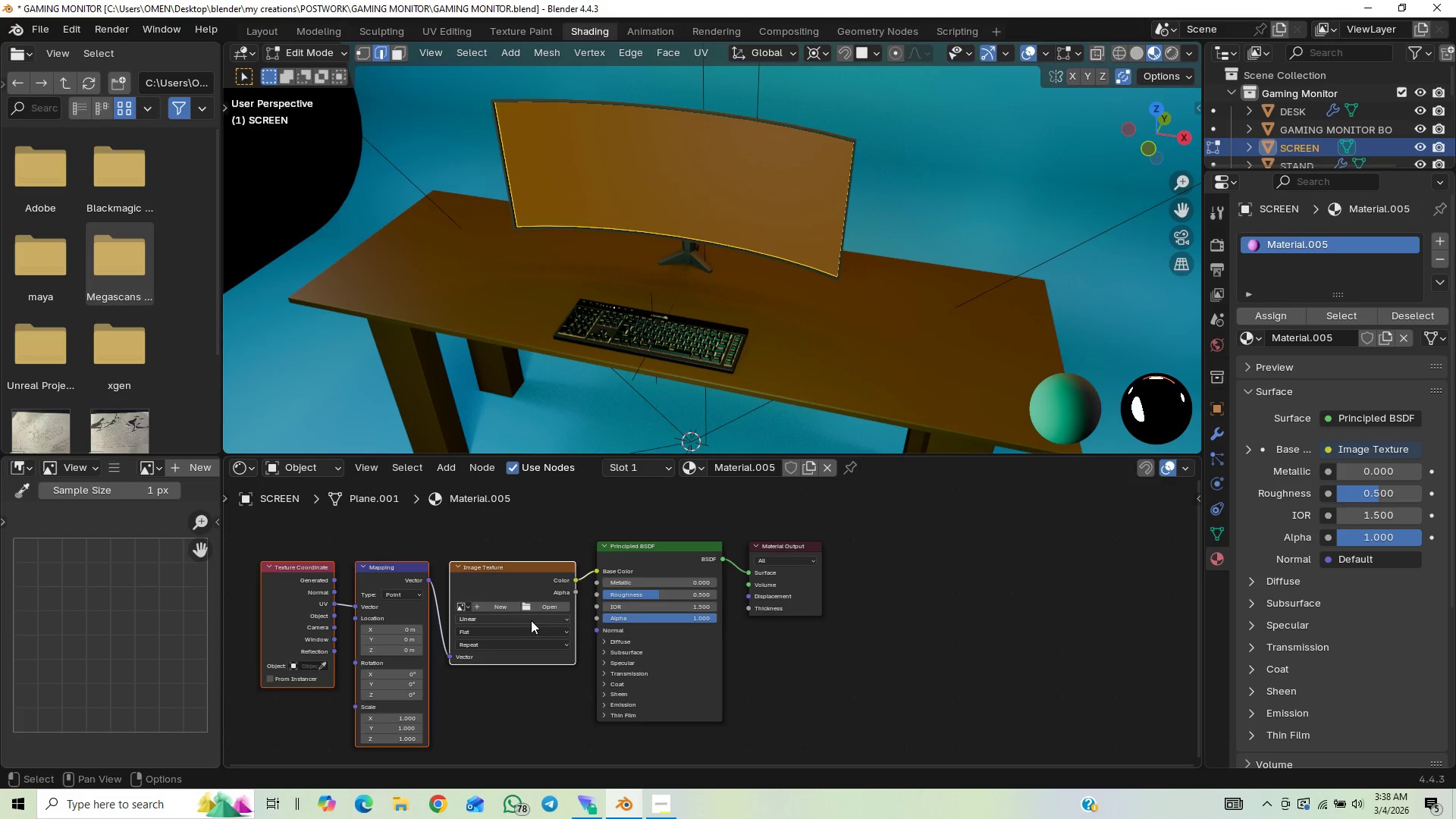 
left_click([695, 546])
 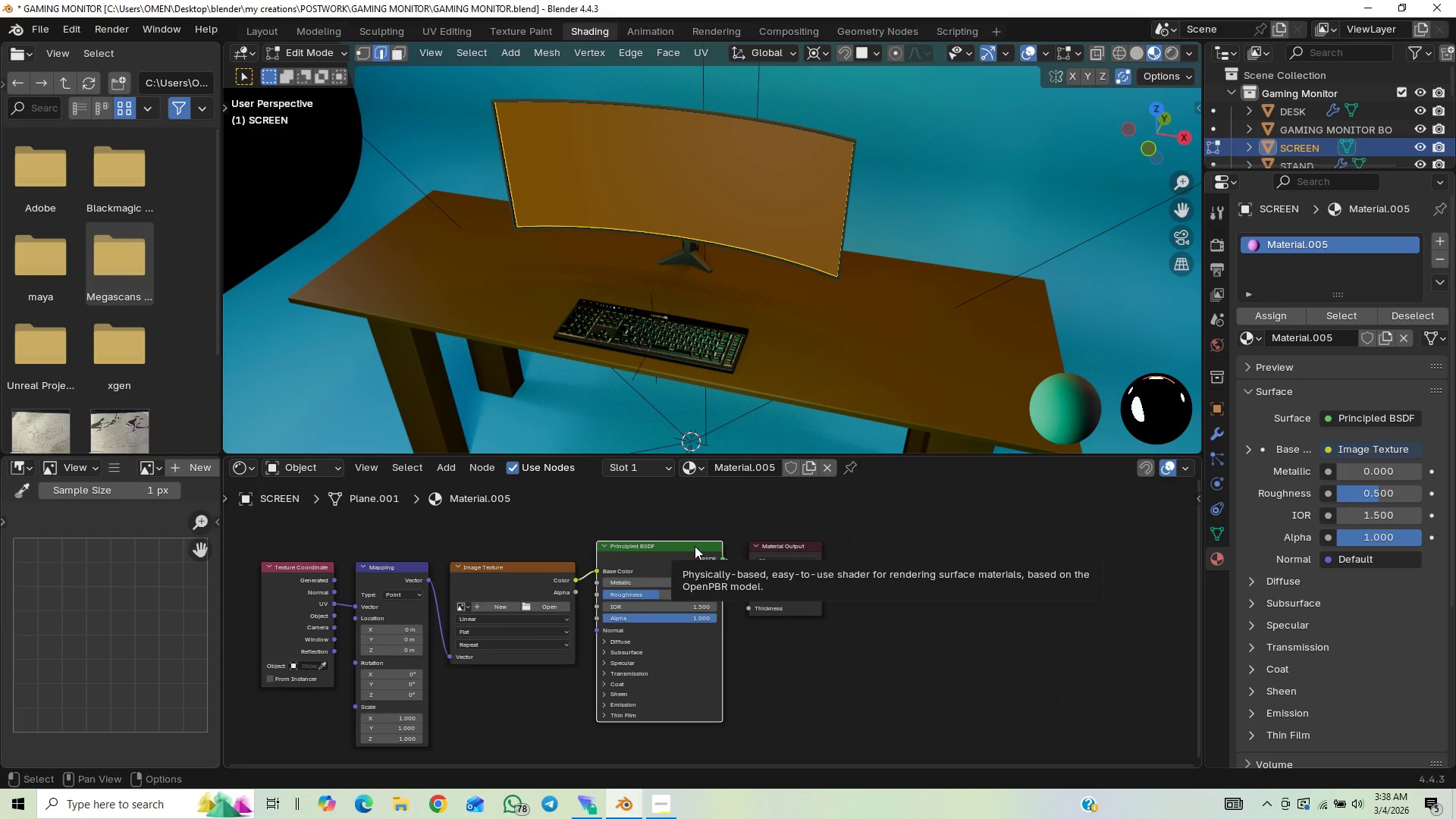 
key(Delete)
 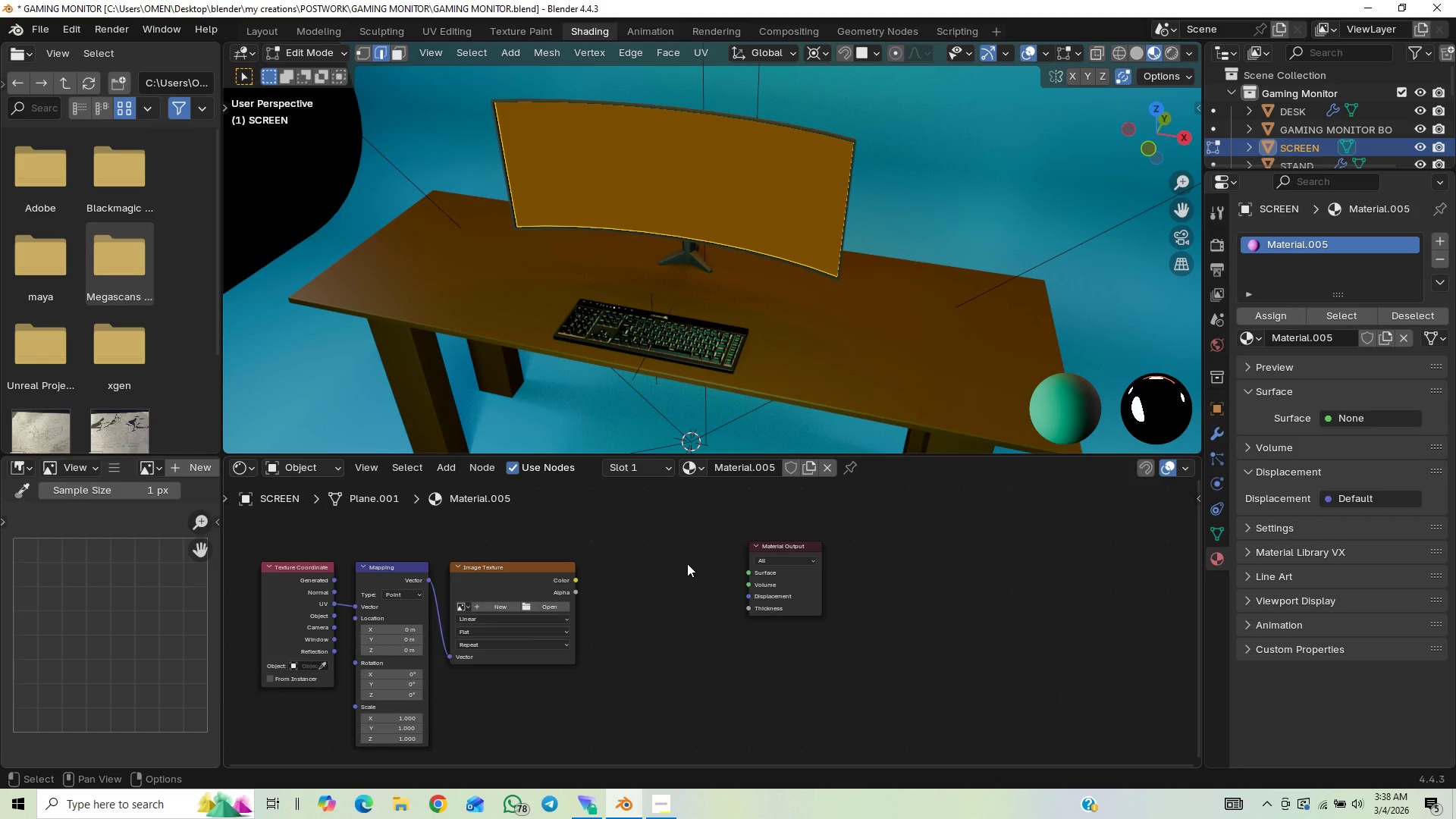 
type(Aem)
 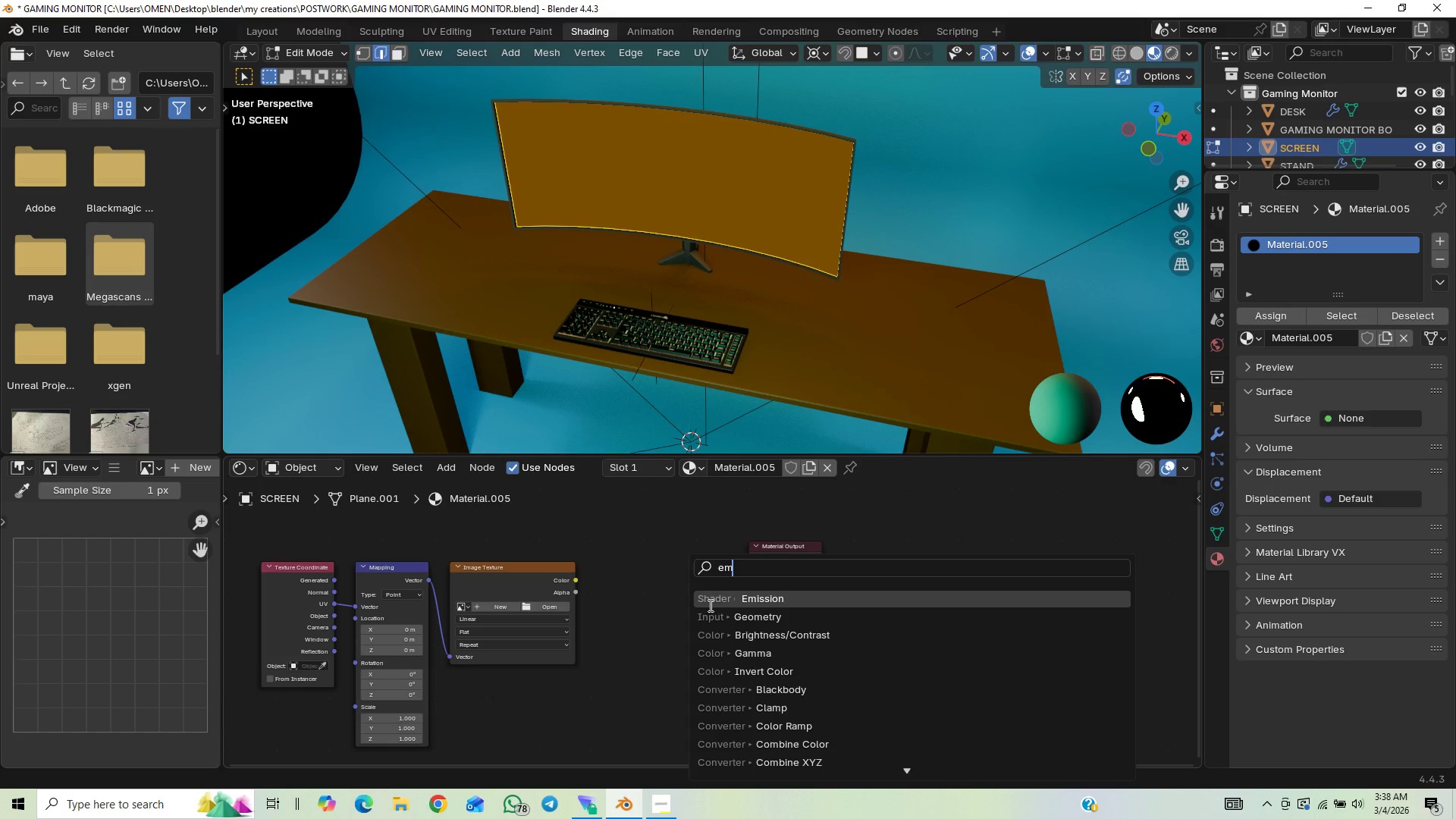 
left_click([710, 606])
 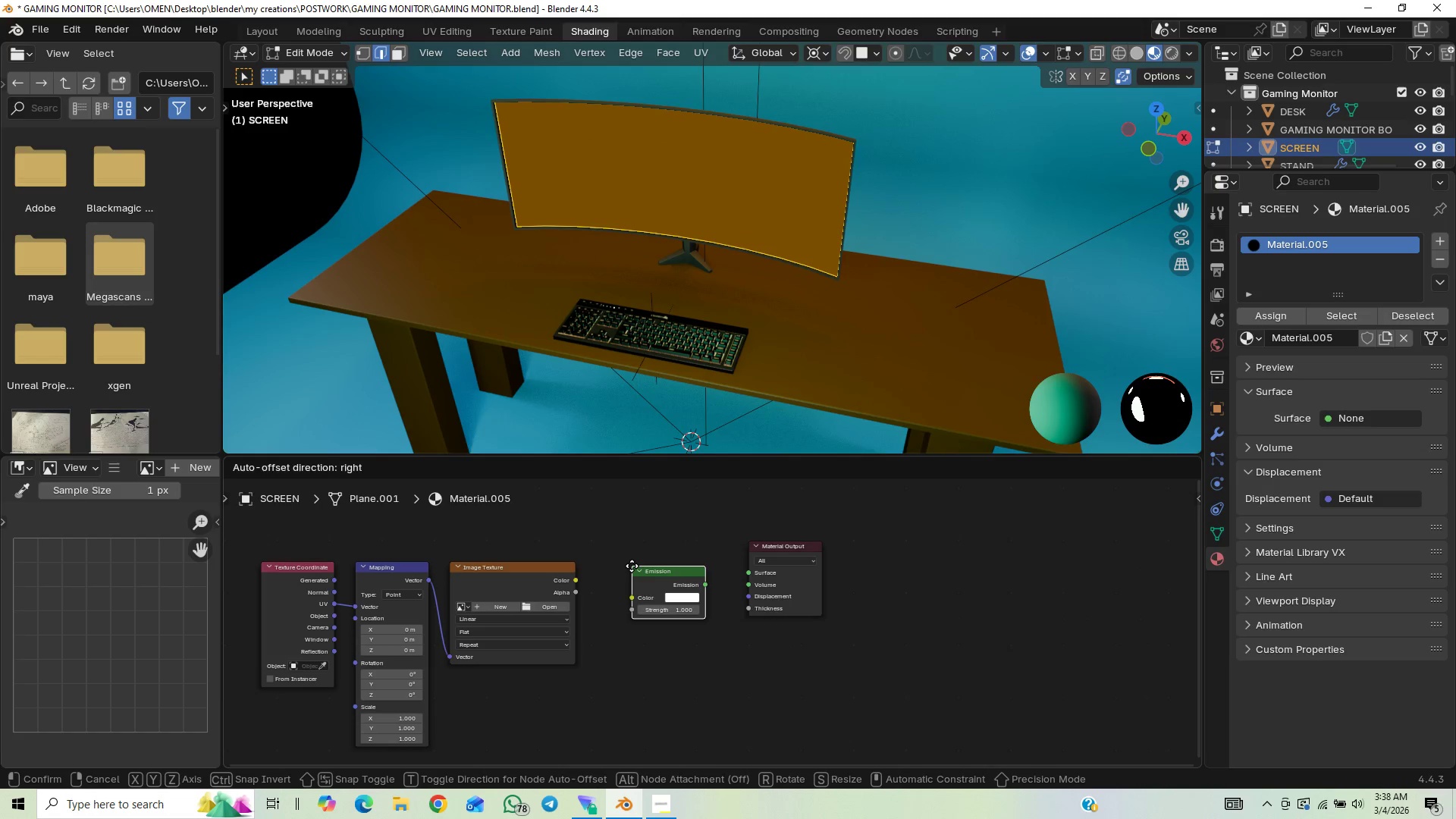 
left_click([632, 566])
 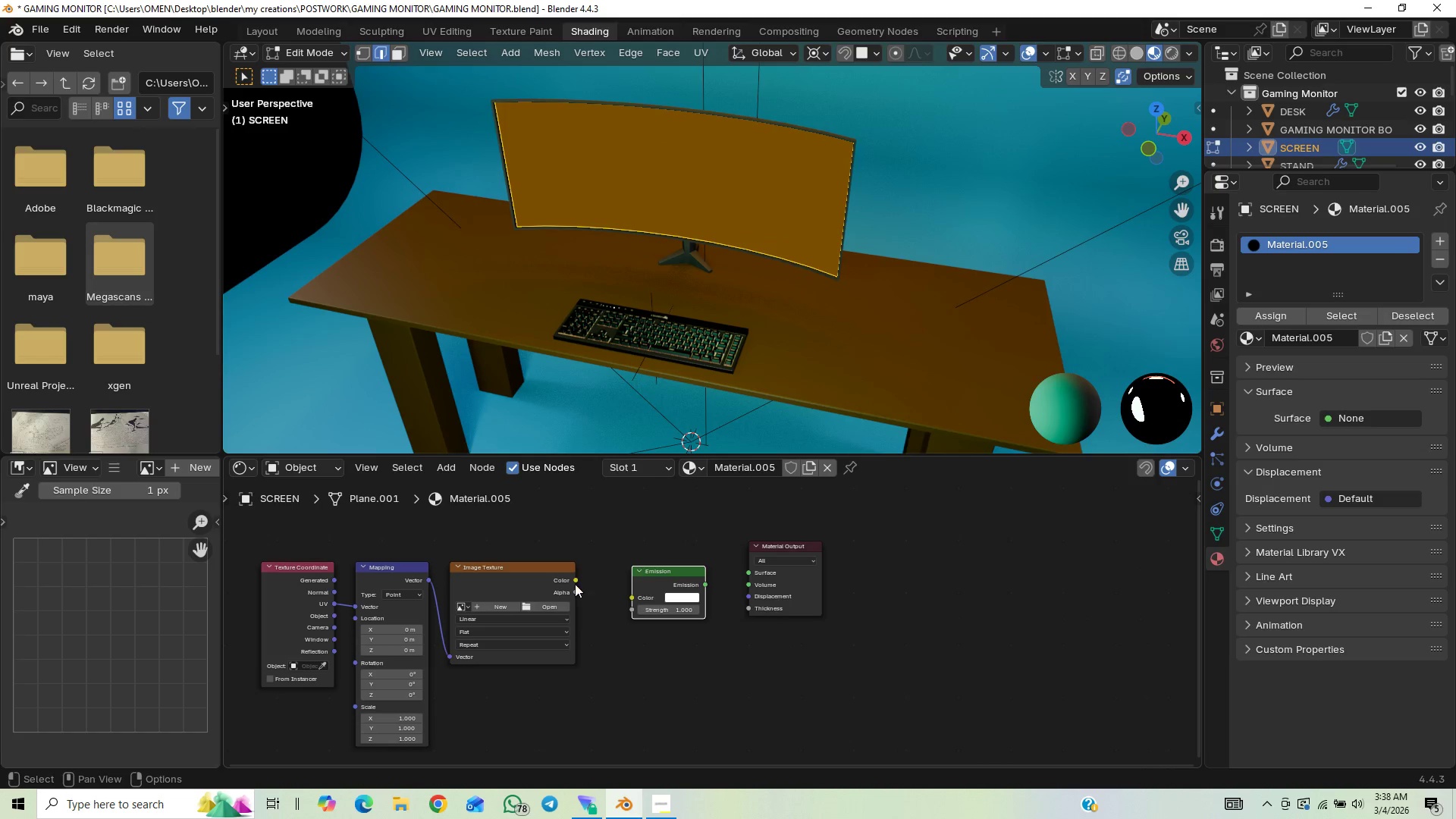 
left_click_drag(start_coordinate=[575, 581], to_coordinate=[633, 601])
 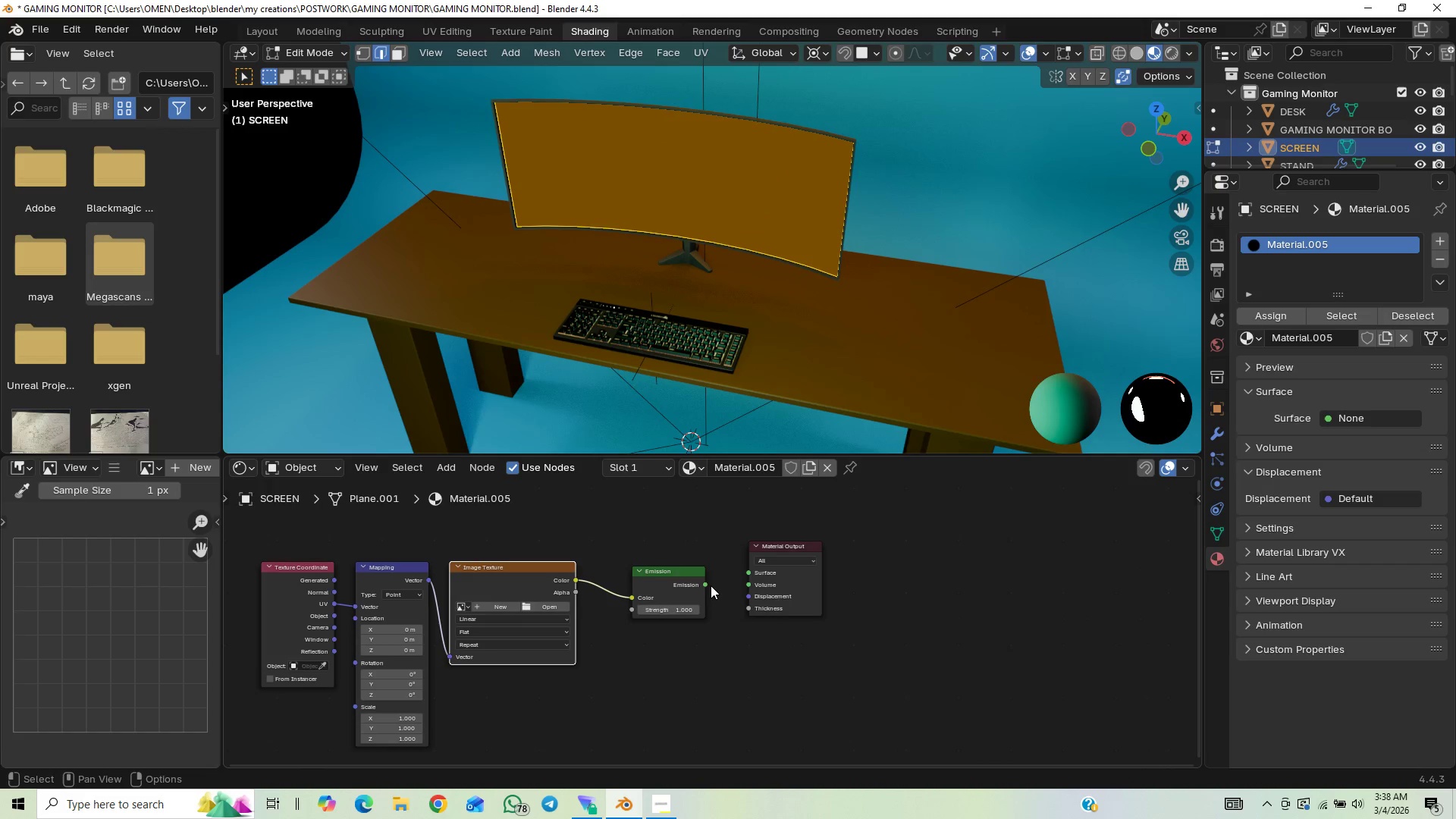 
left_click_drag(start_coordinate=[709, 583], to_coordinate=[748, 574])
 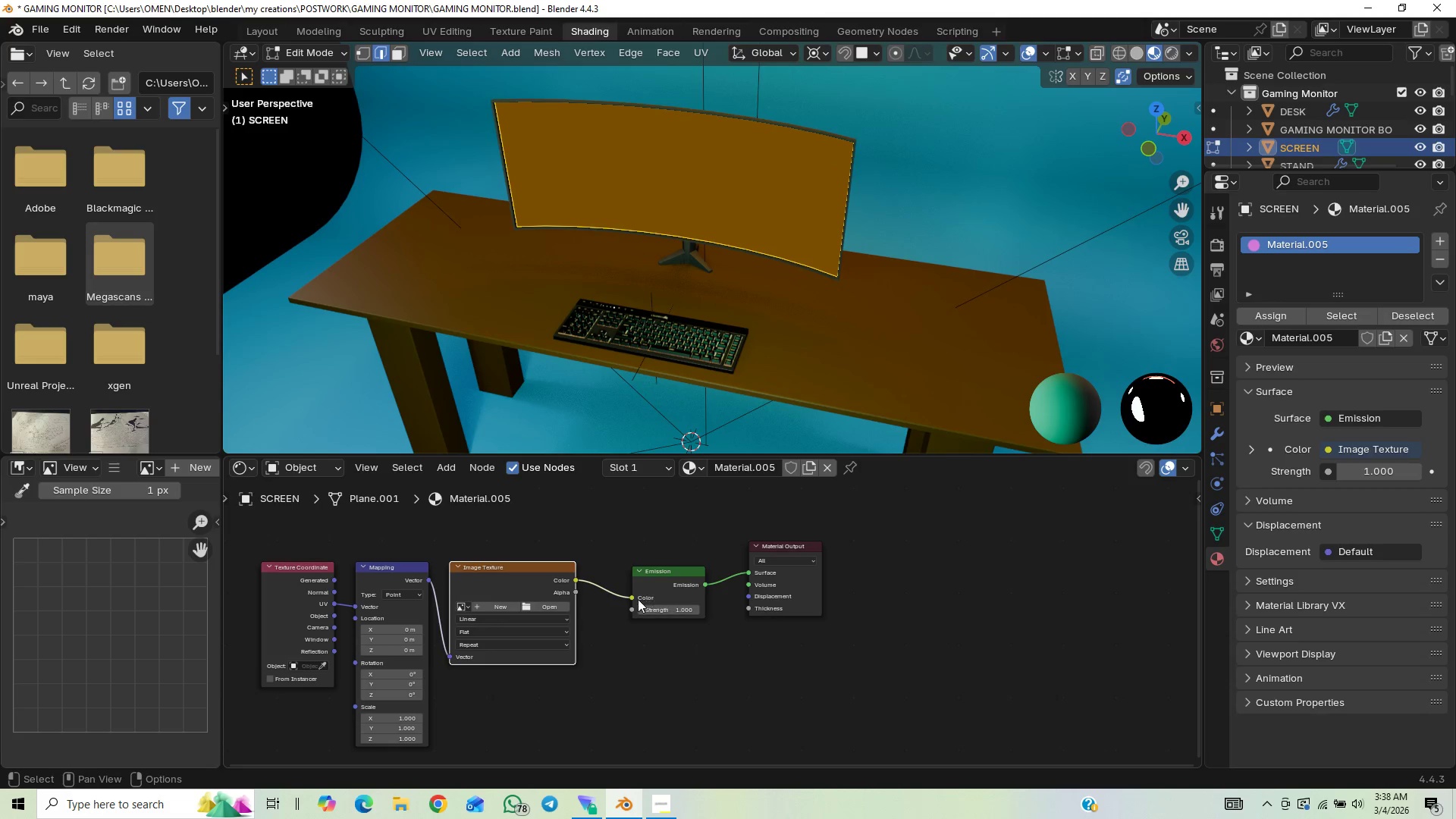 
wait(6.48)
 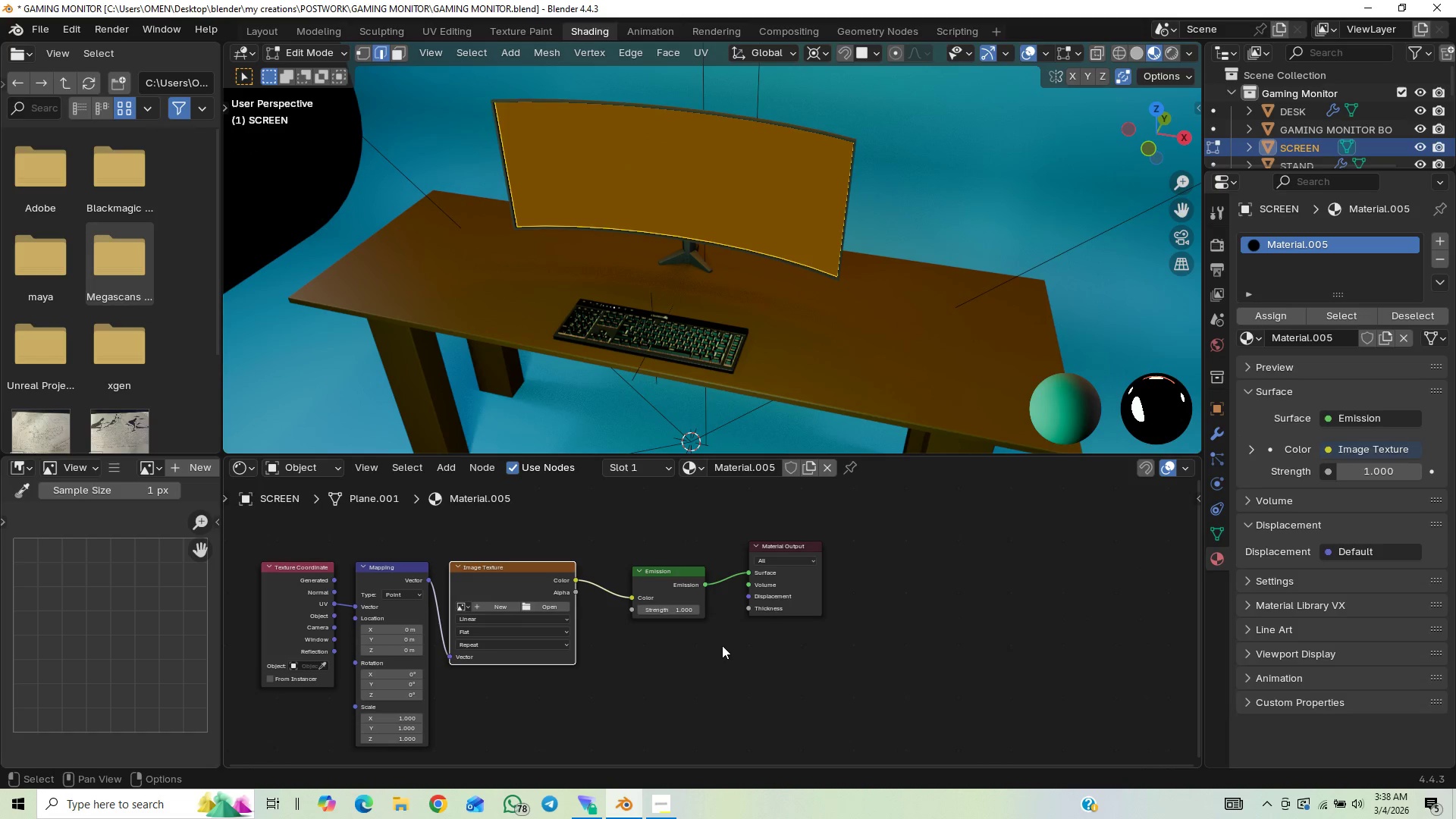 
left_click_drag(start_coordinate=[631, 597], to_coordinate=[612, 610])
 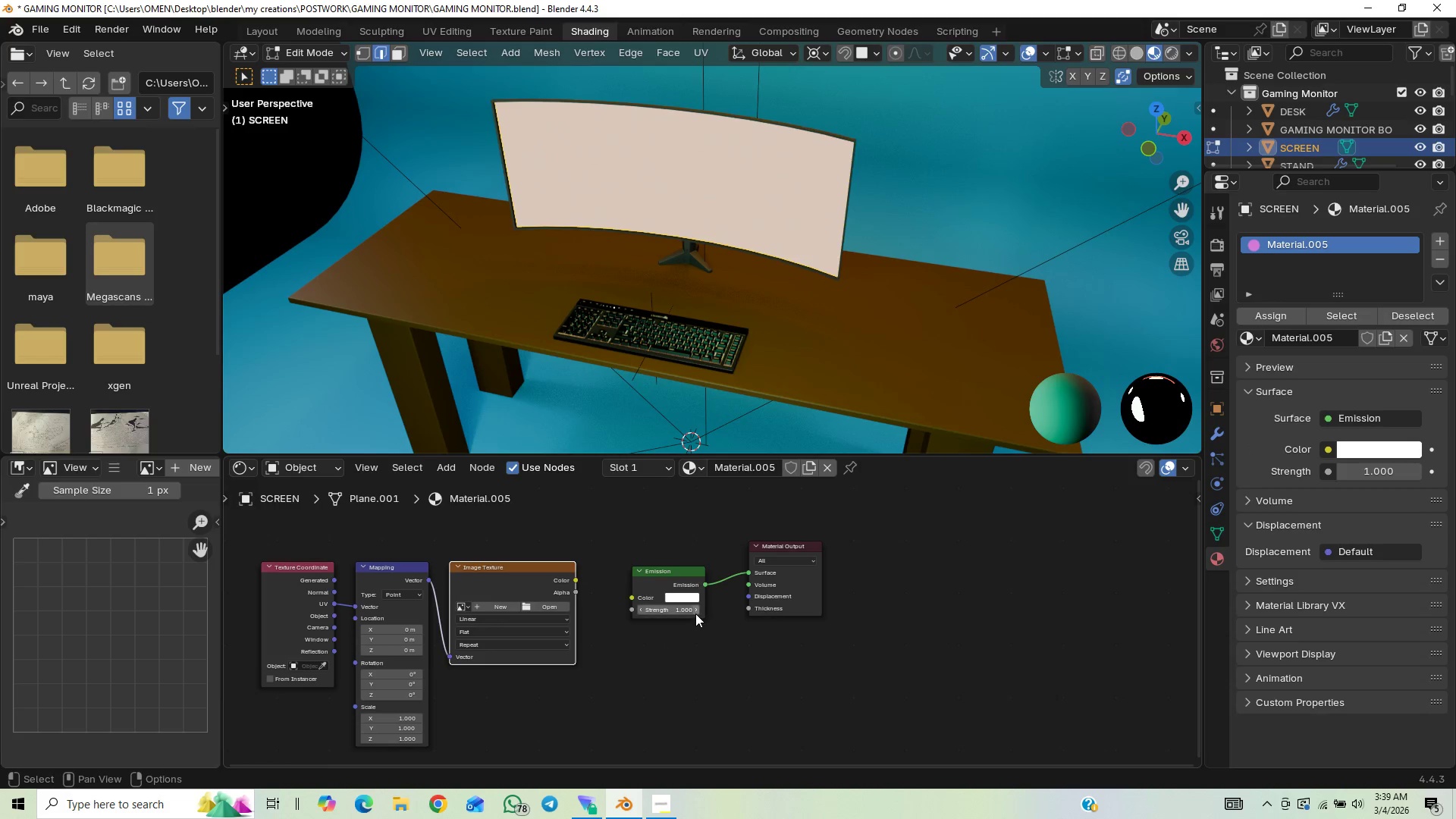 
left_click([696, 610])
 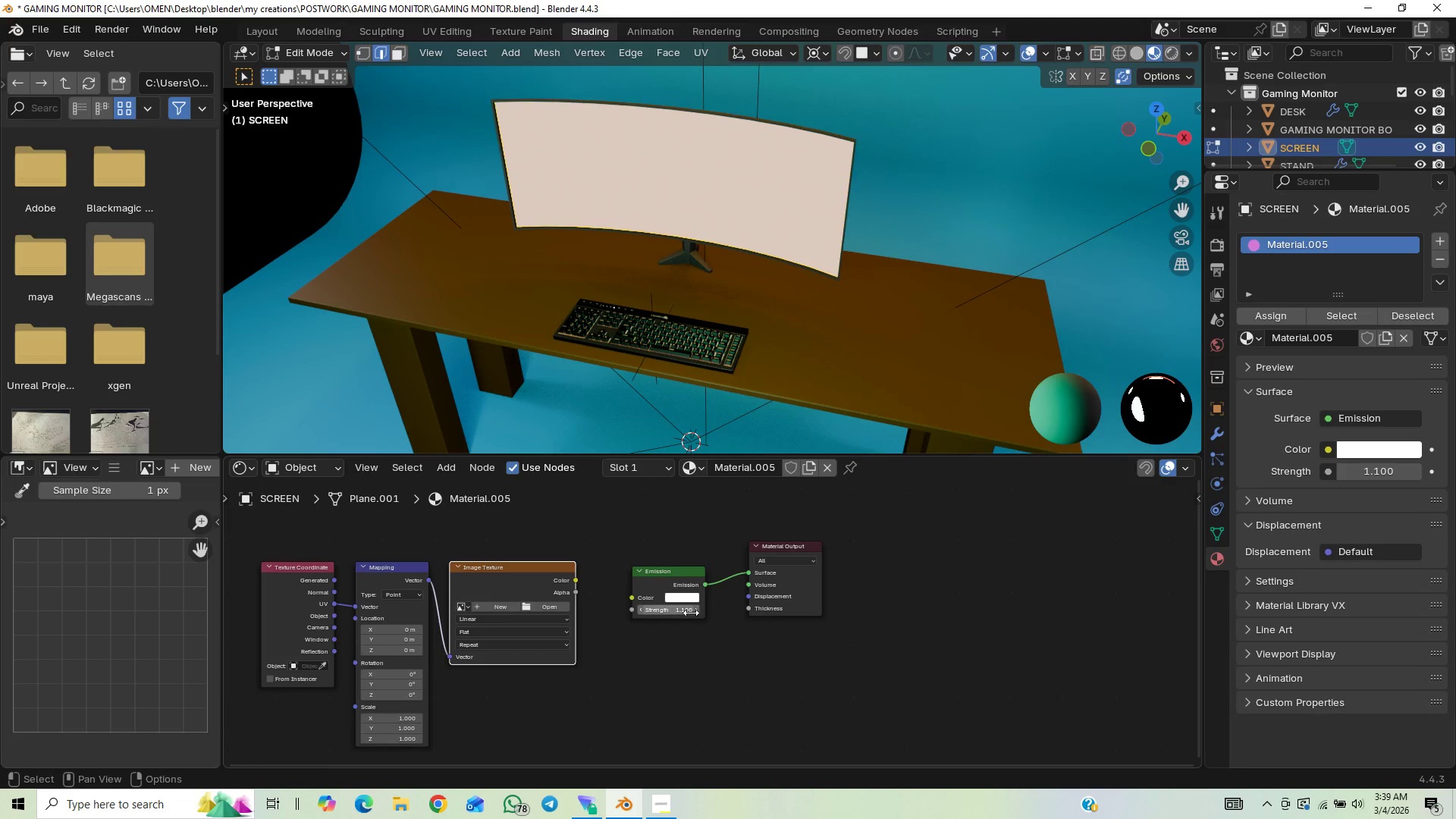 
left_click([682, 607])
 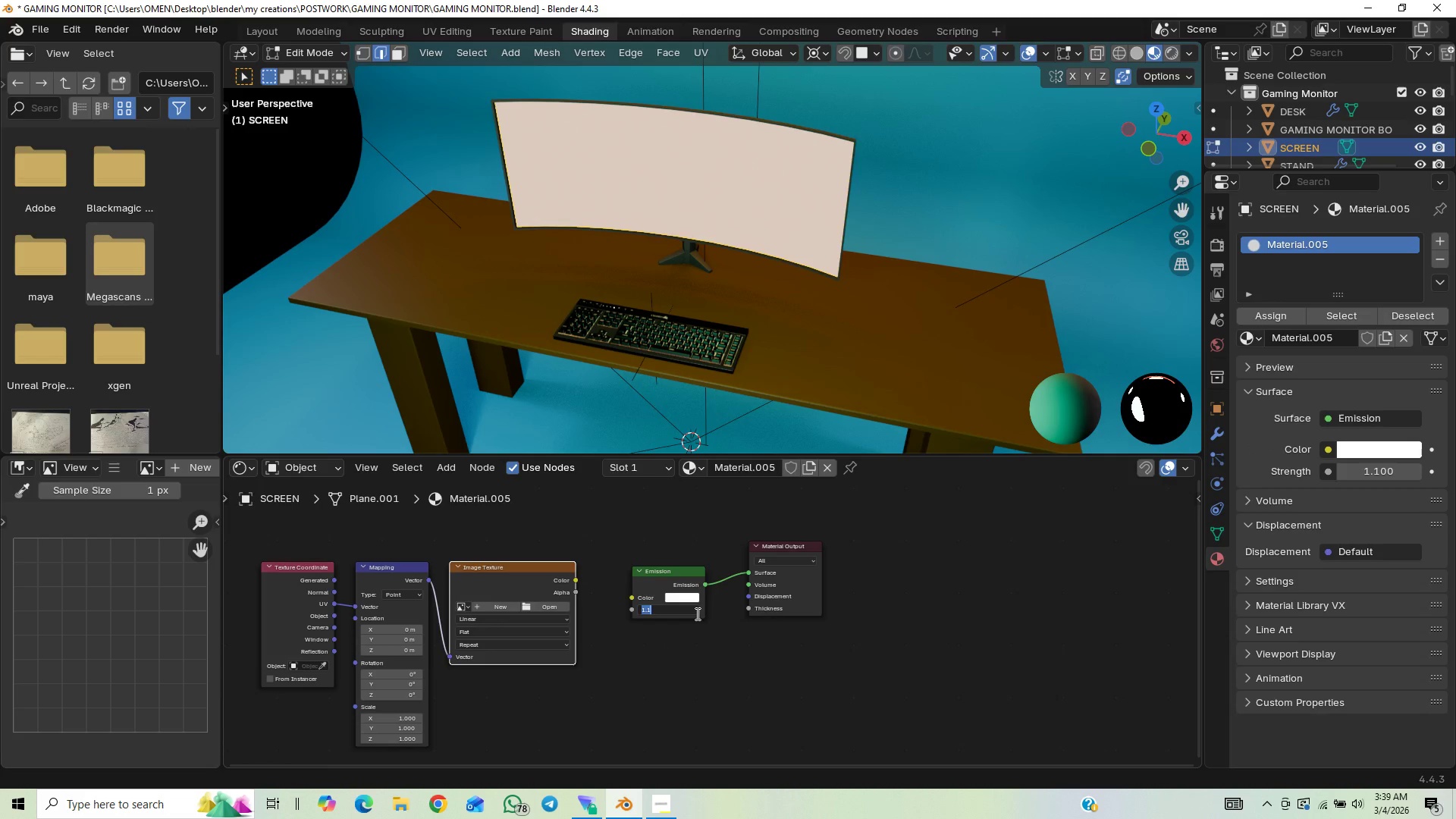 
key(2)
 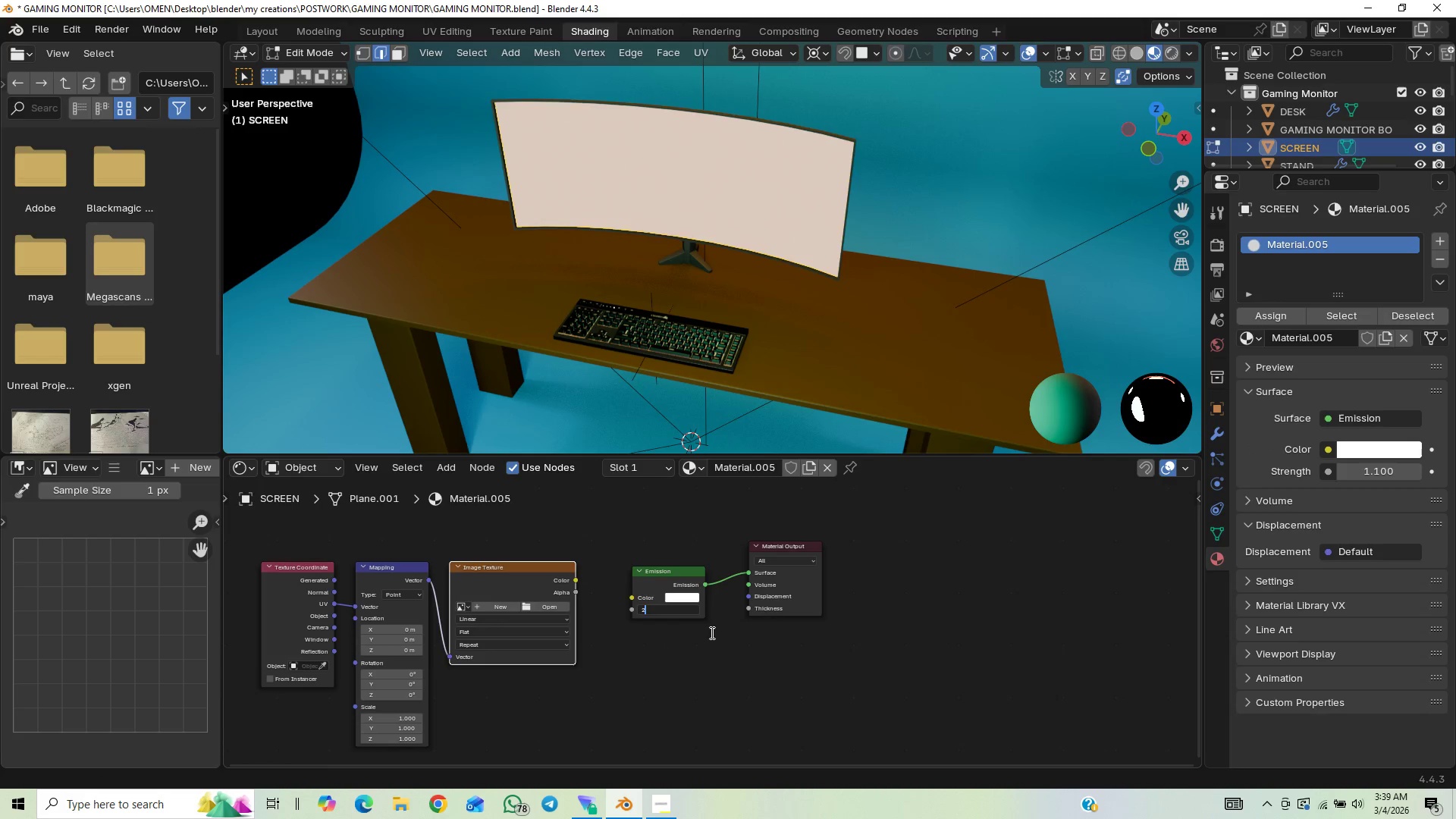 
key(Enter)
 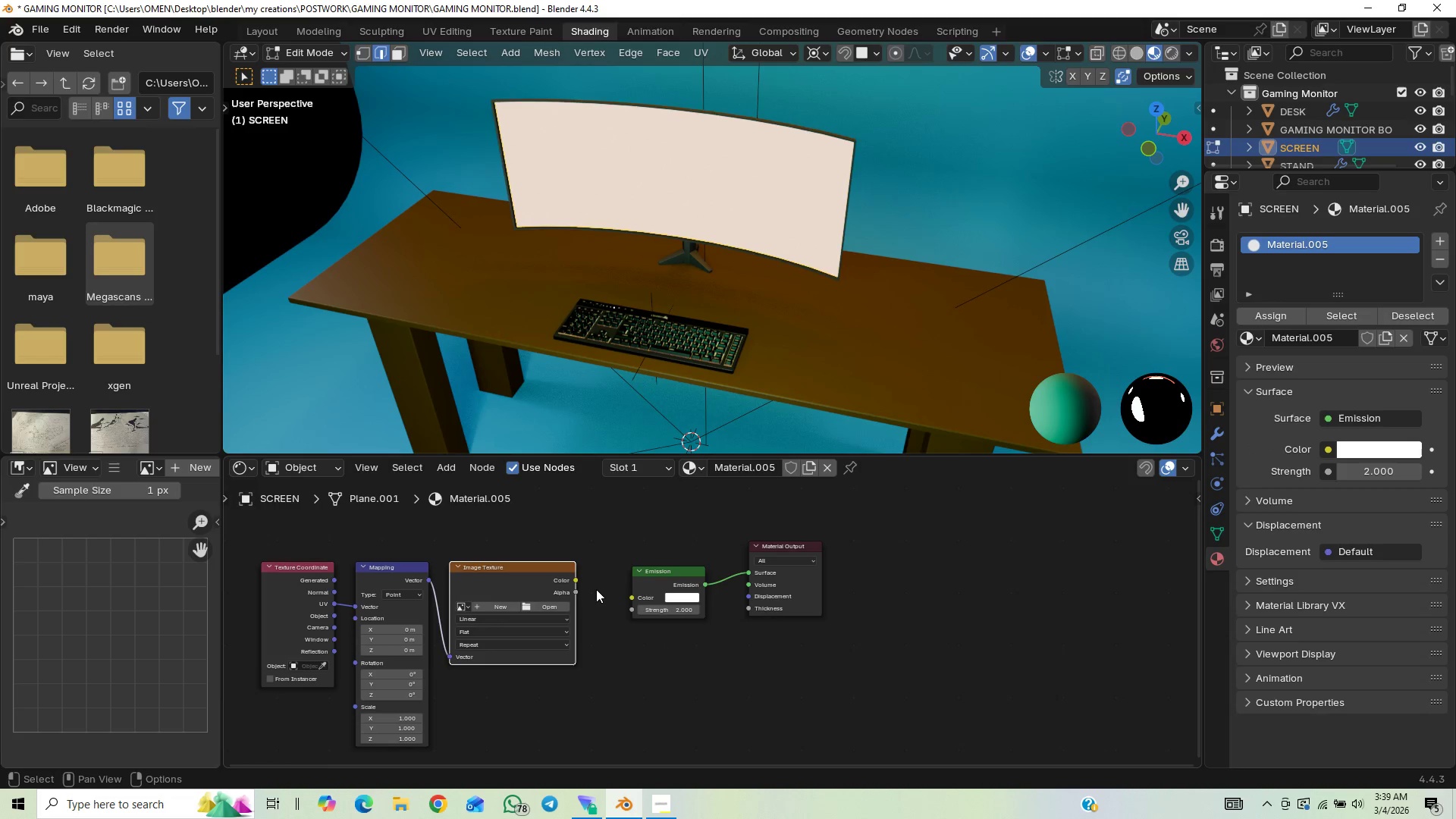 
left_click_drag(start_coordinate=[579, 577], to_coordinate=[625, 599])
 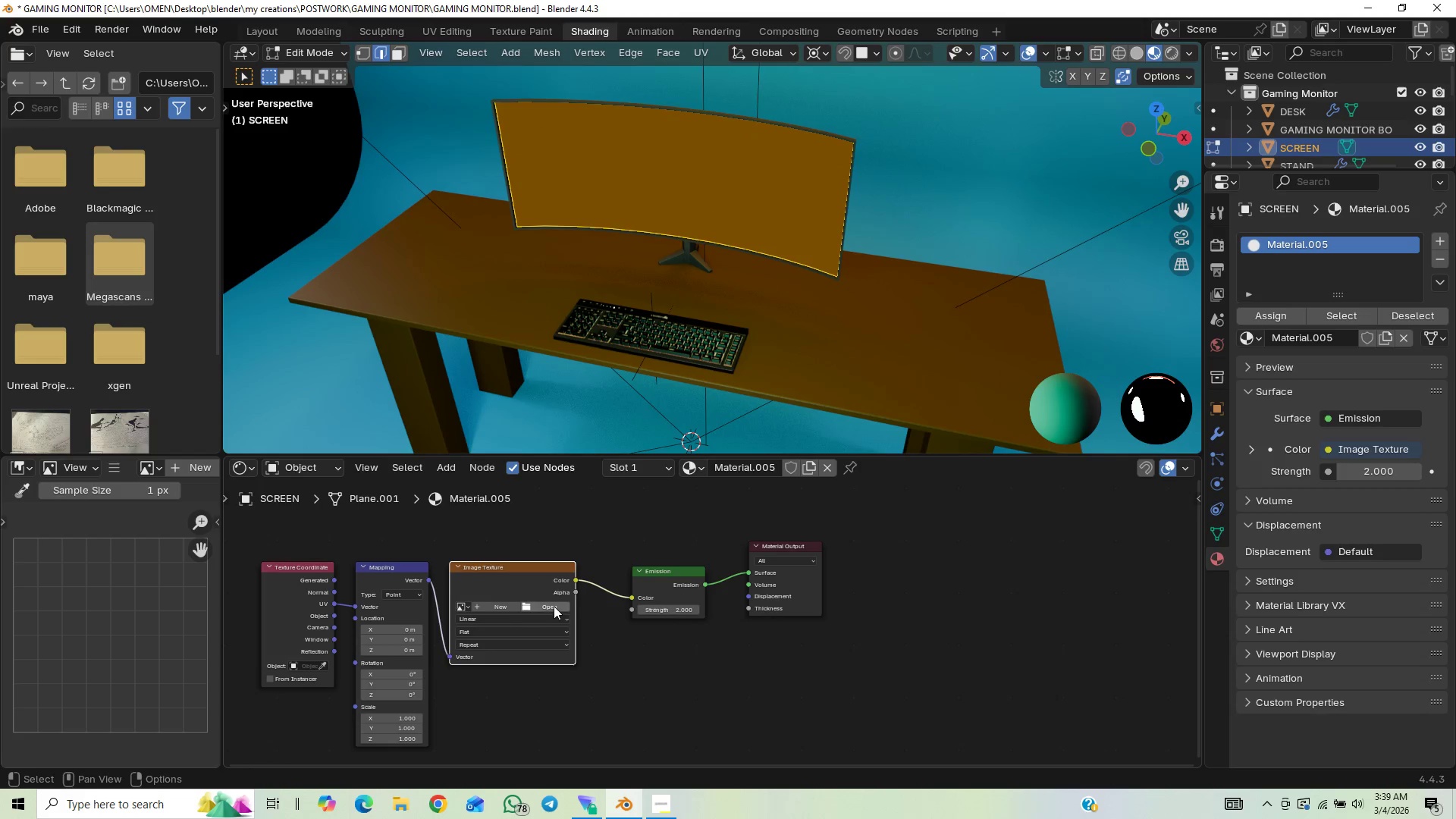 
left_click([546, 608])
 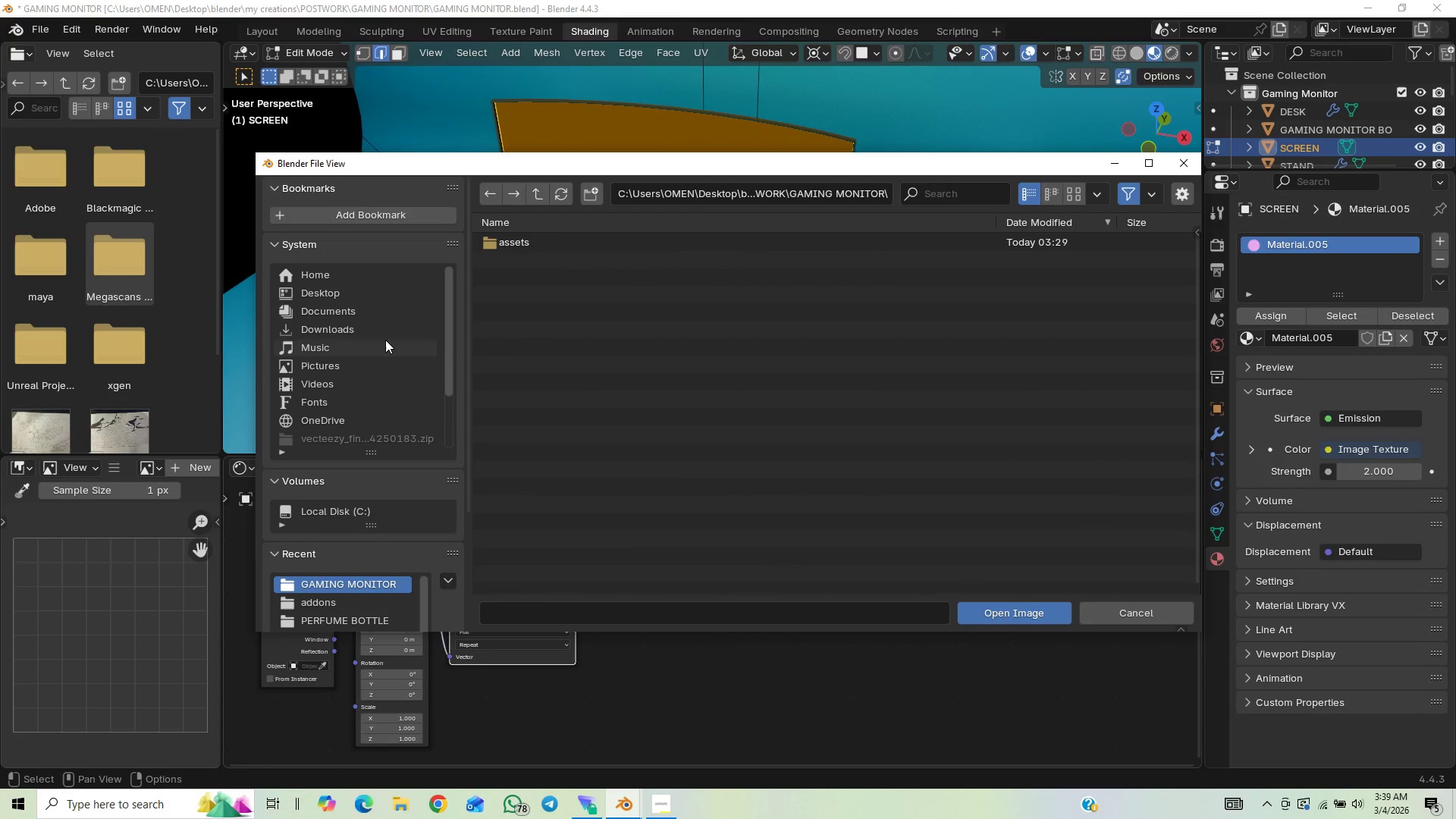 
left_click([395, 326])
 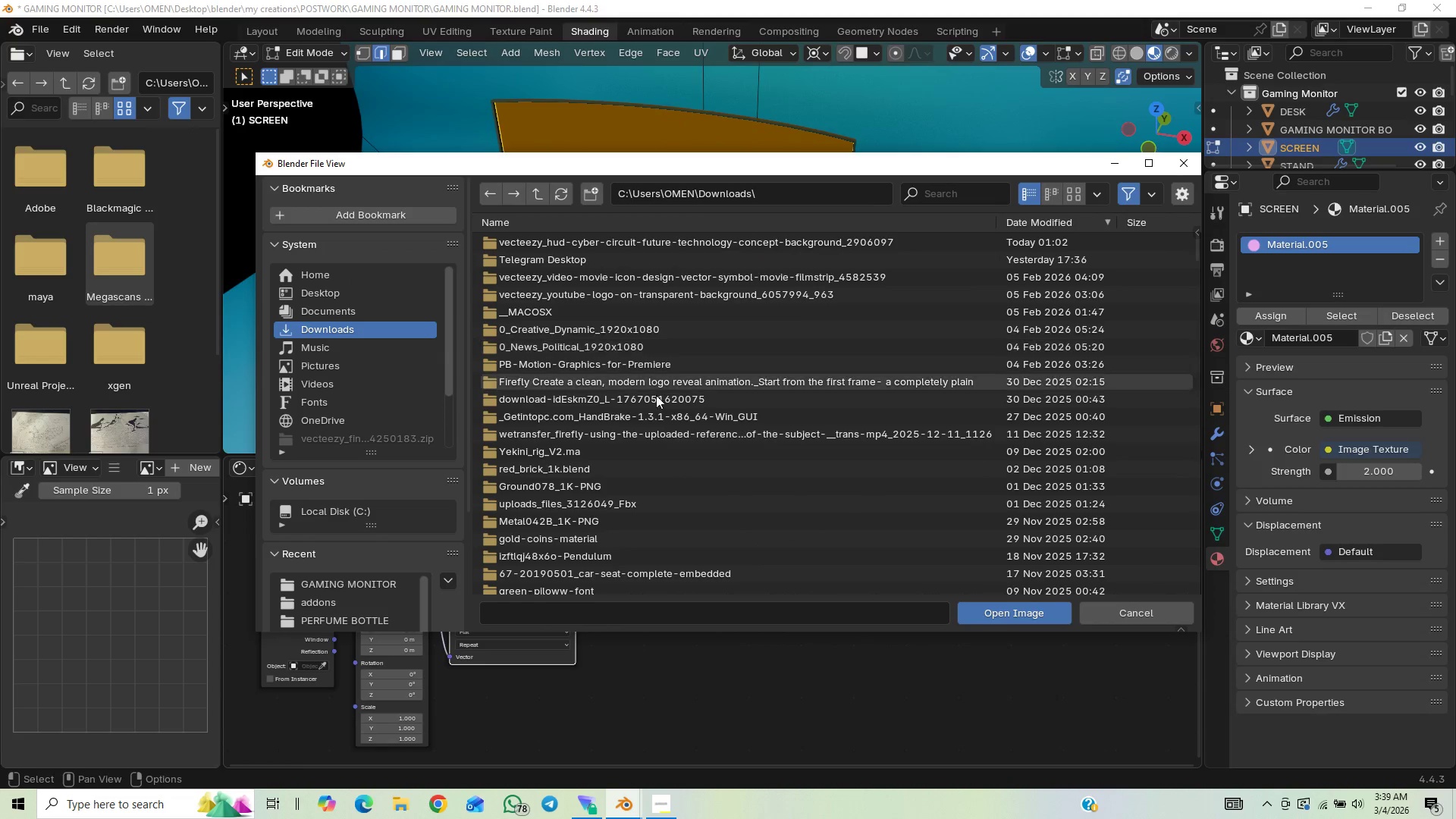 
scroll: coordinate [701, 290], scroll_direction: up, amount: 2.0
 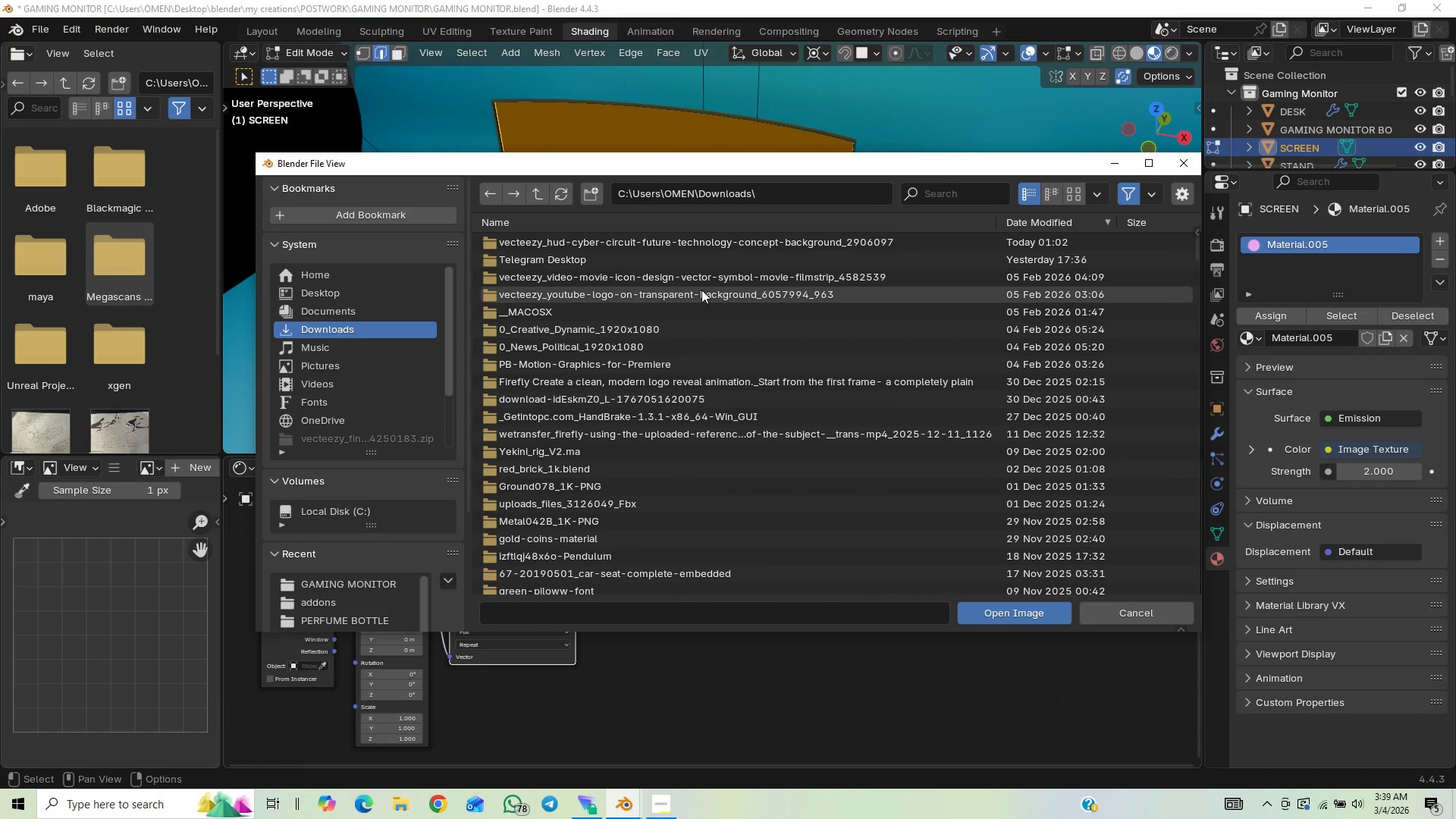 
scroll: coordinate [686, 294], scroll_direction: down, amount: 9.0
 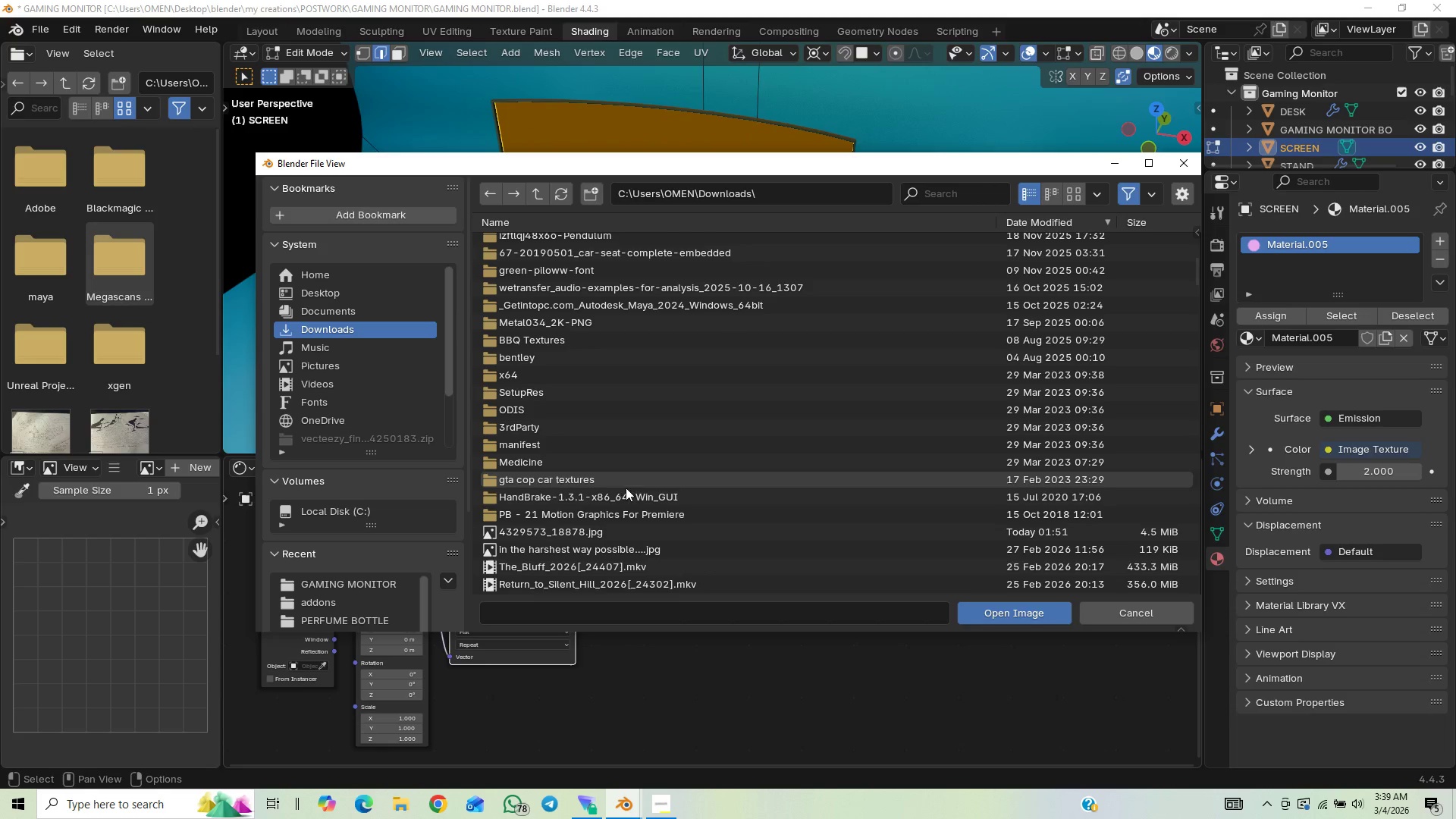 
left_click([593, 530])
 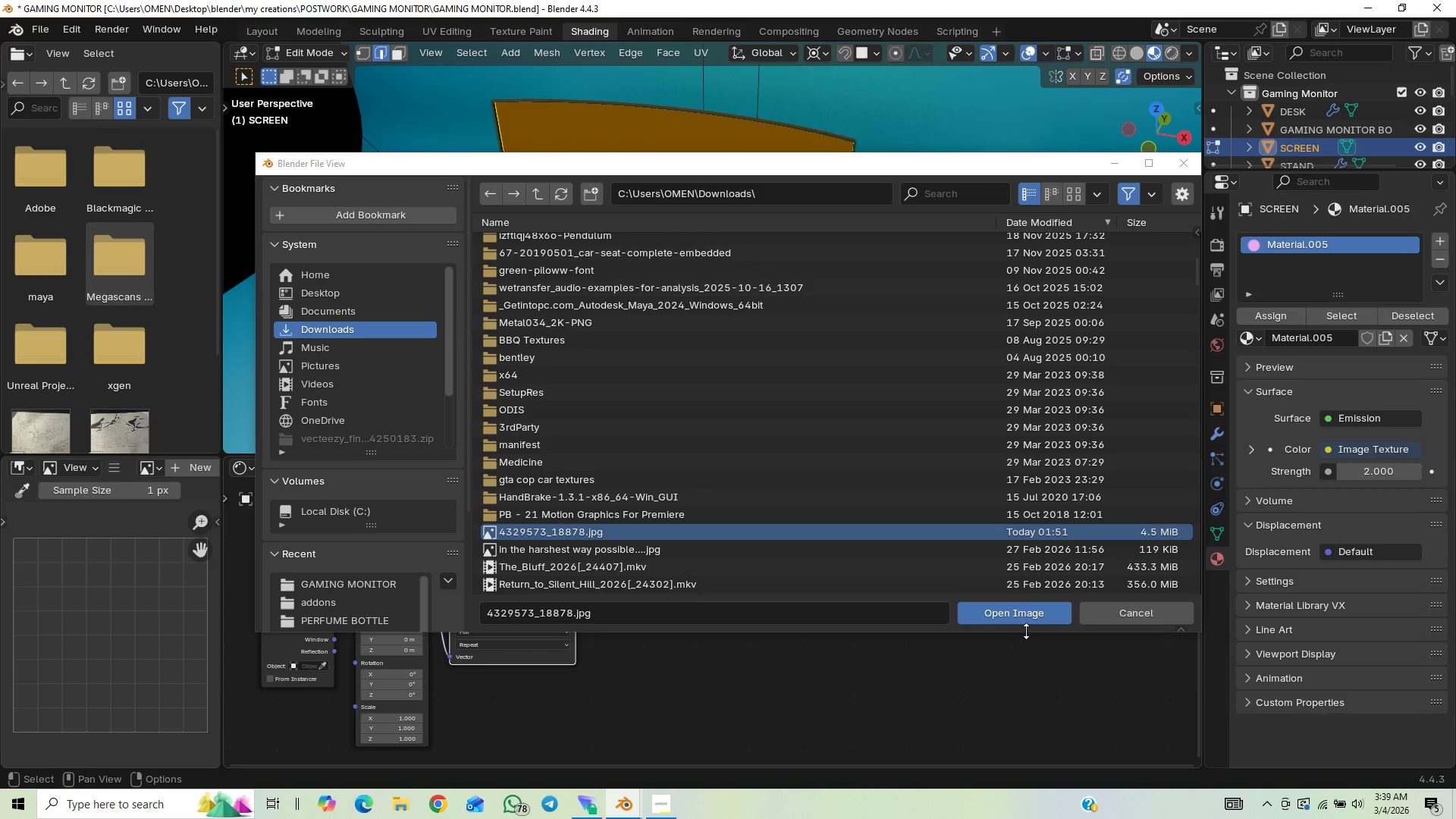 
left_click([1004, 610])
 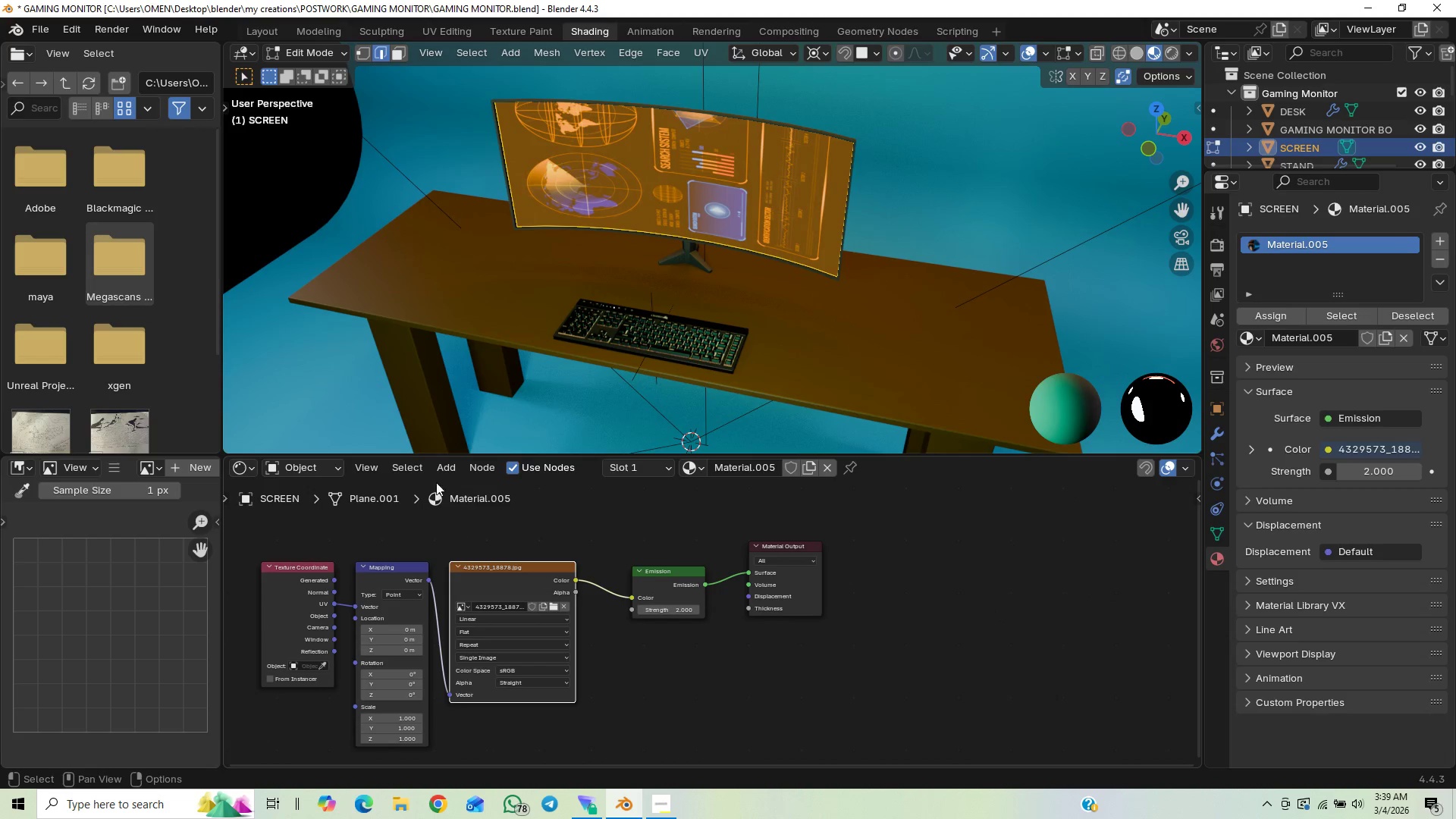 
wait(6.02)
 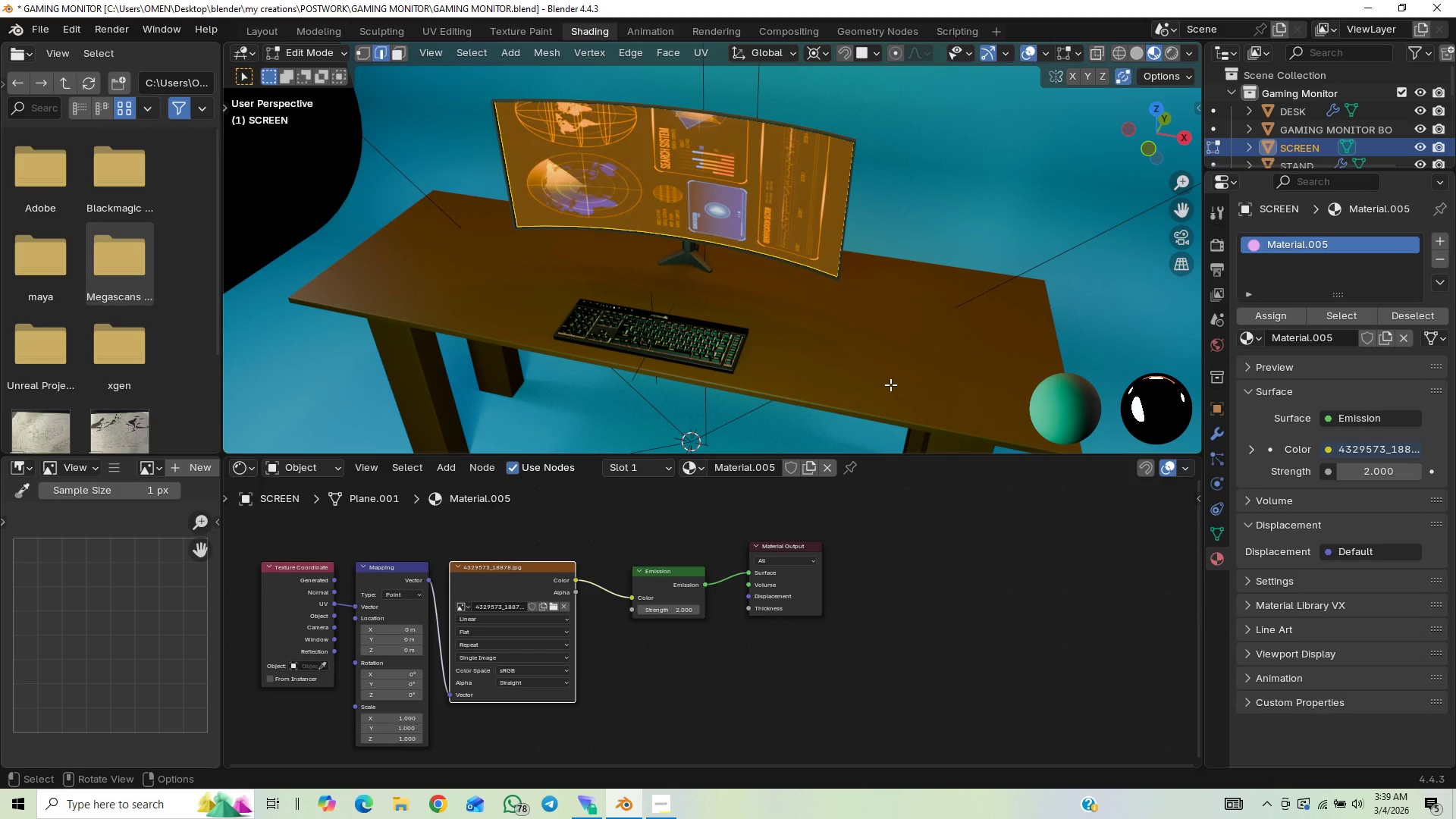 
left_click([465, 34])
 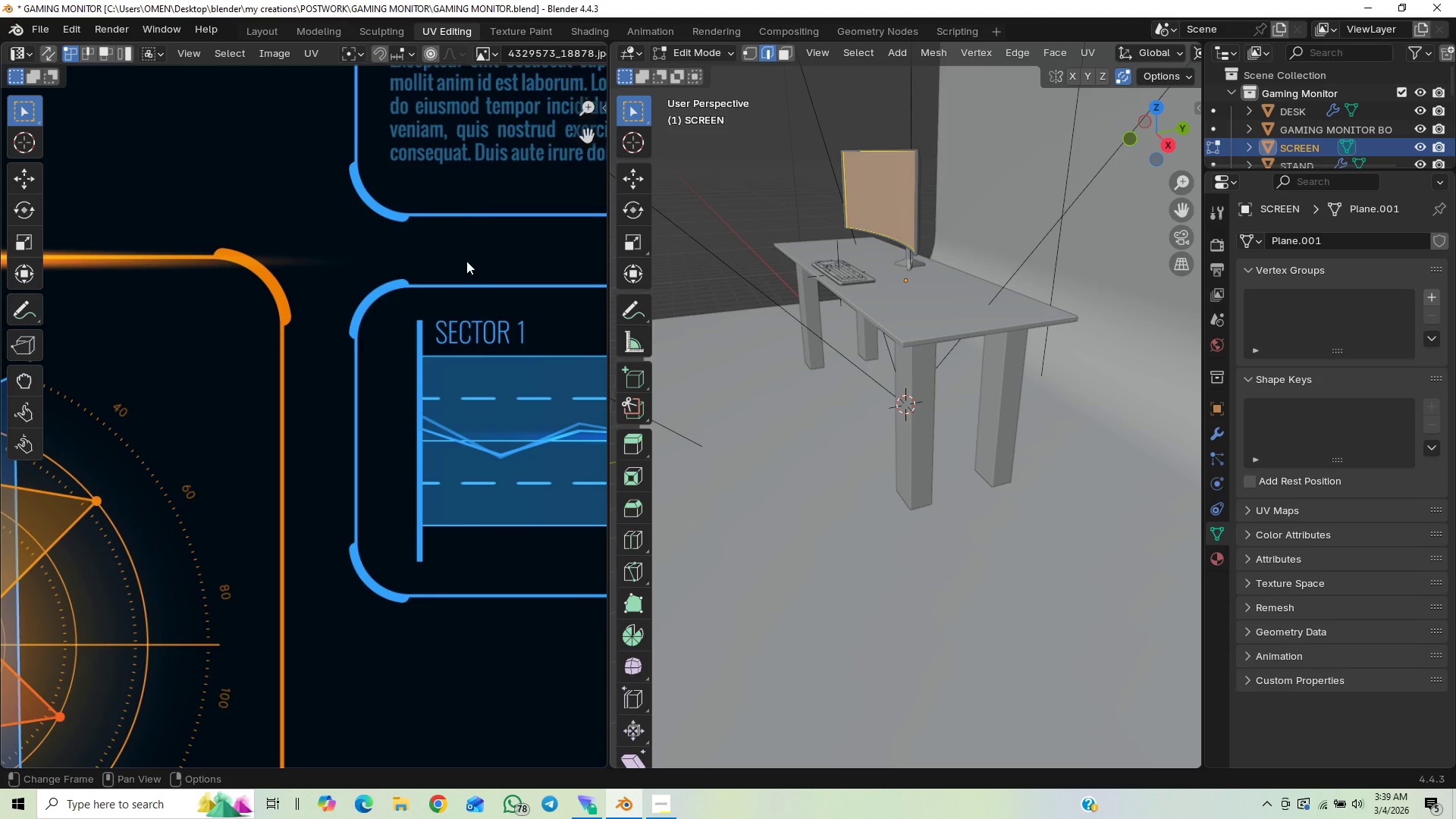 
scroll: coordinate [420, 477], scroll_direction: down, amount: 23.0
 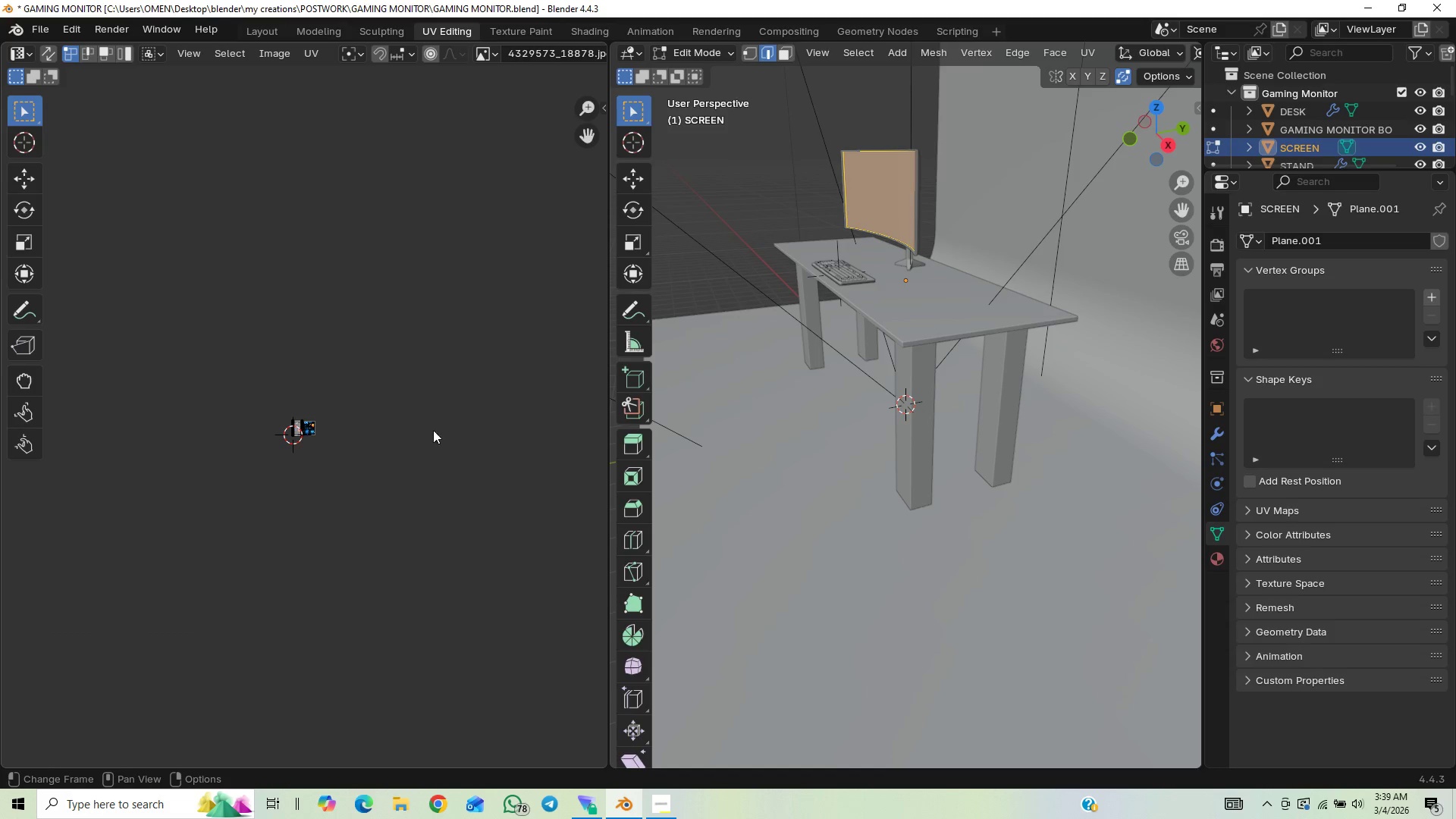 
scroll: coordinate [434, 435], scroll_direction: up, amount: 13.0
 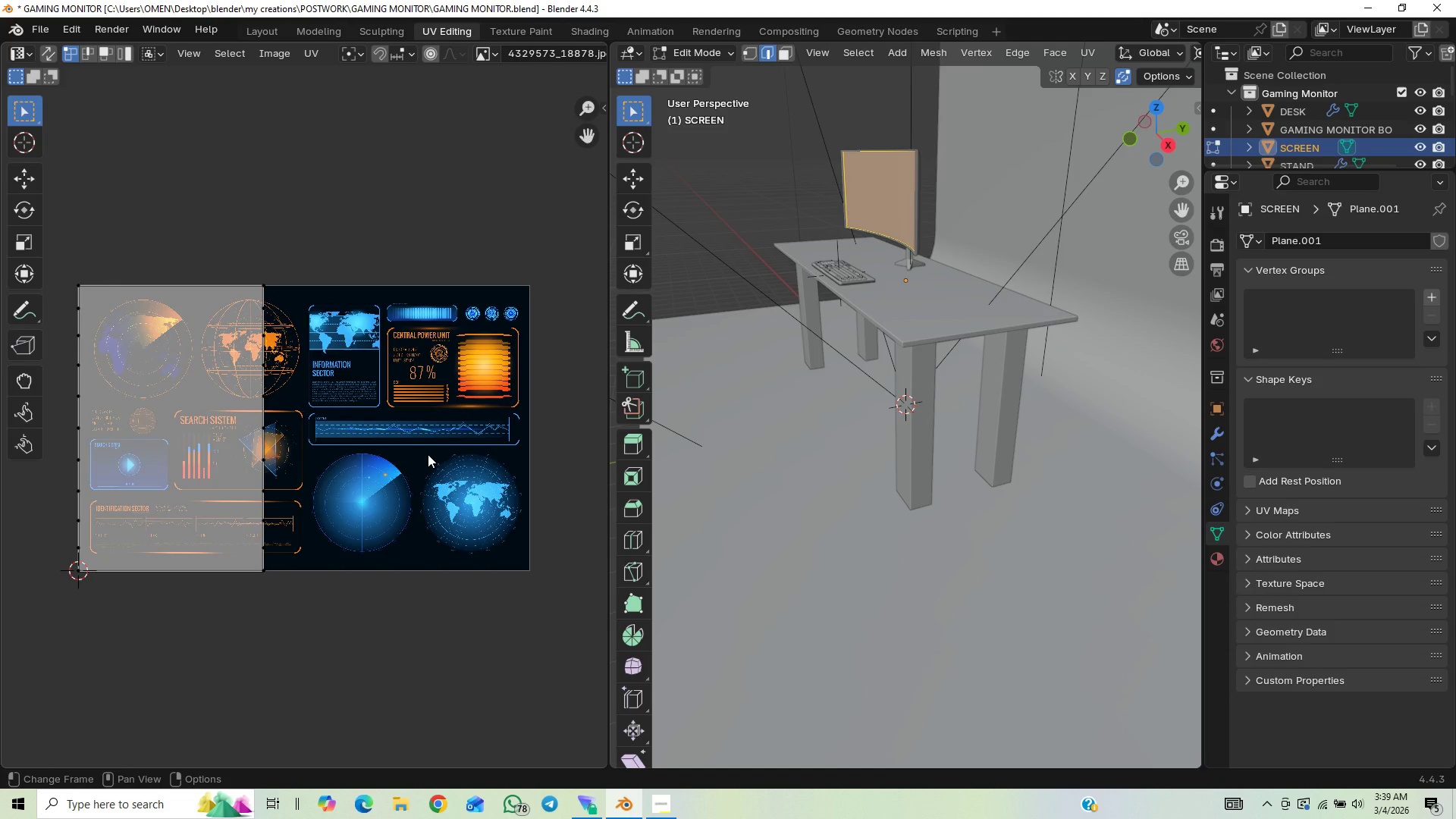 
type(ar)
 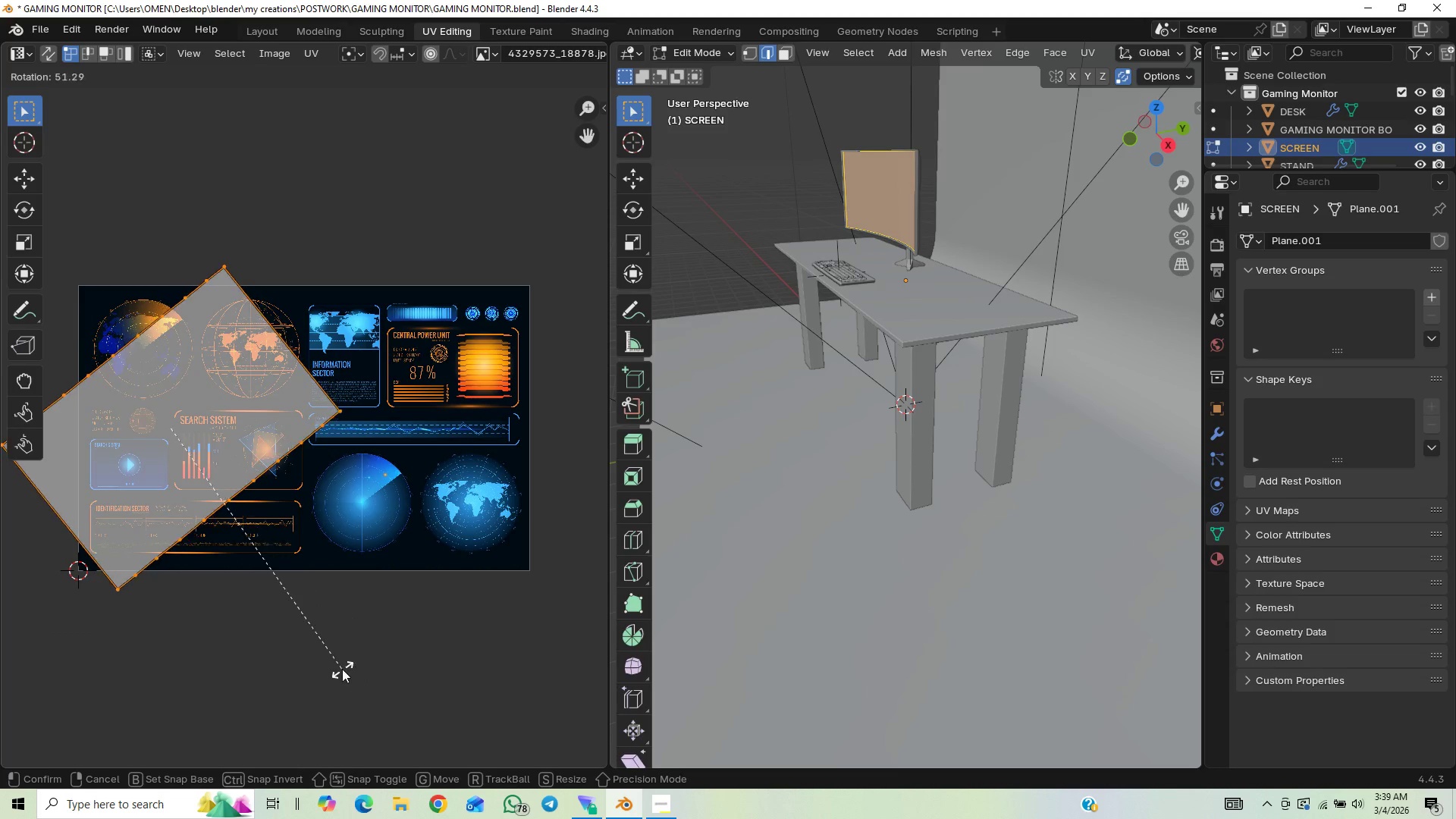 
type(90)
 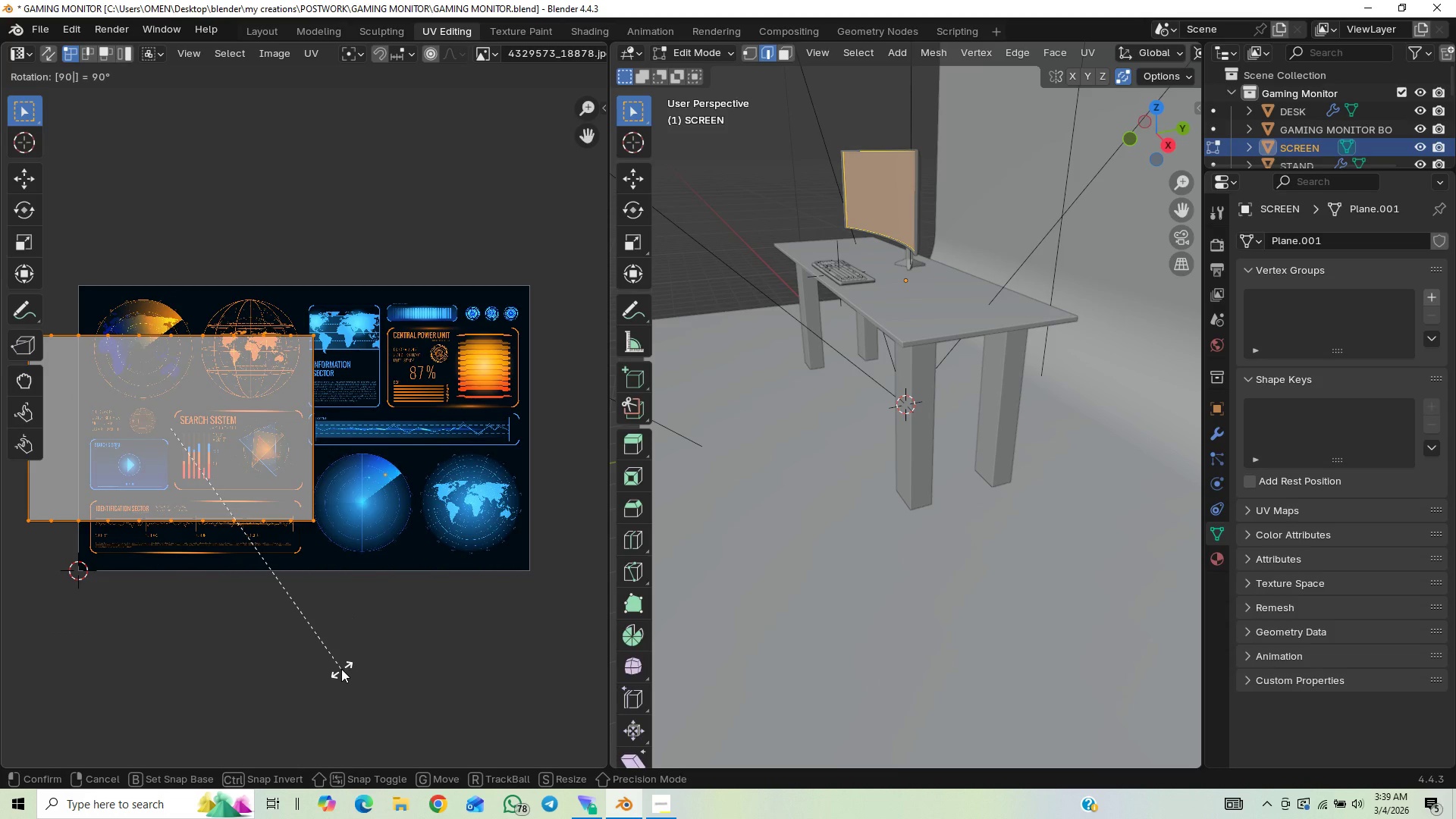 
key(Enter)
 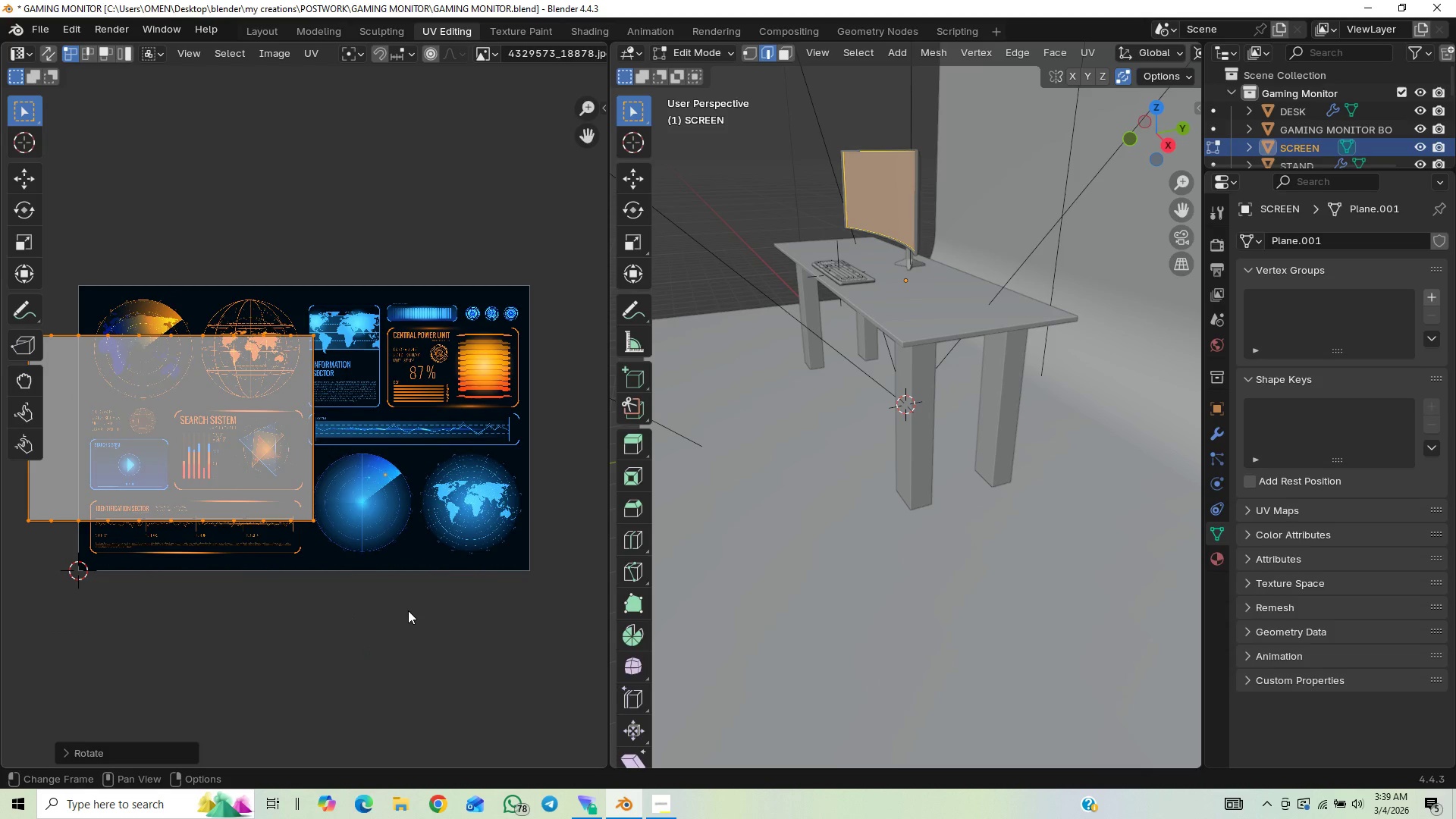 
type(gx)
 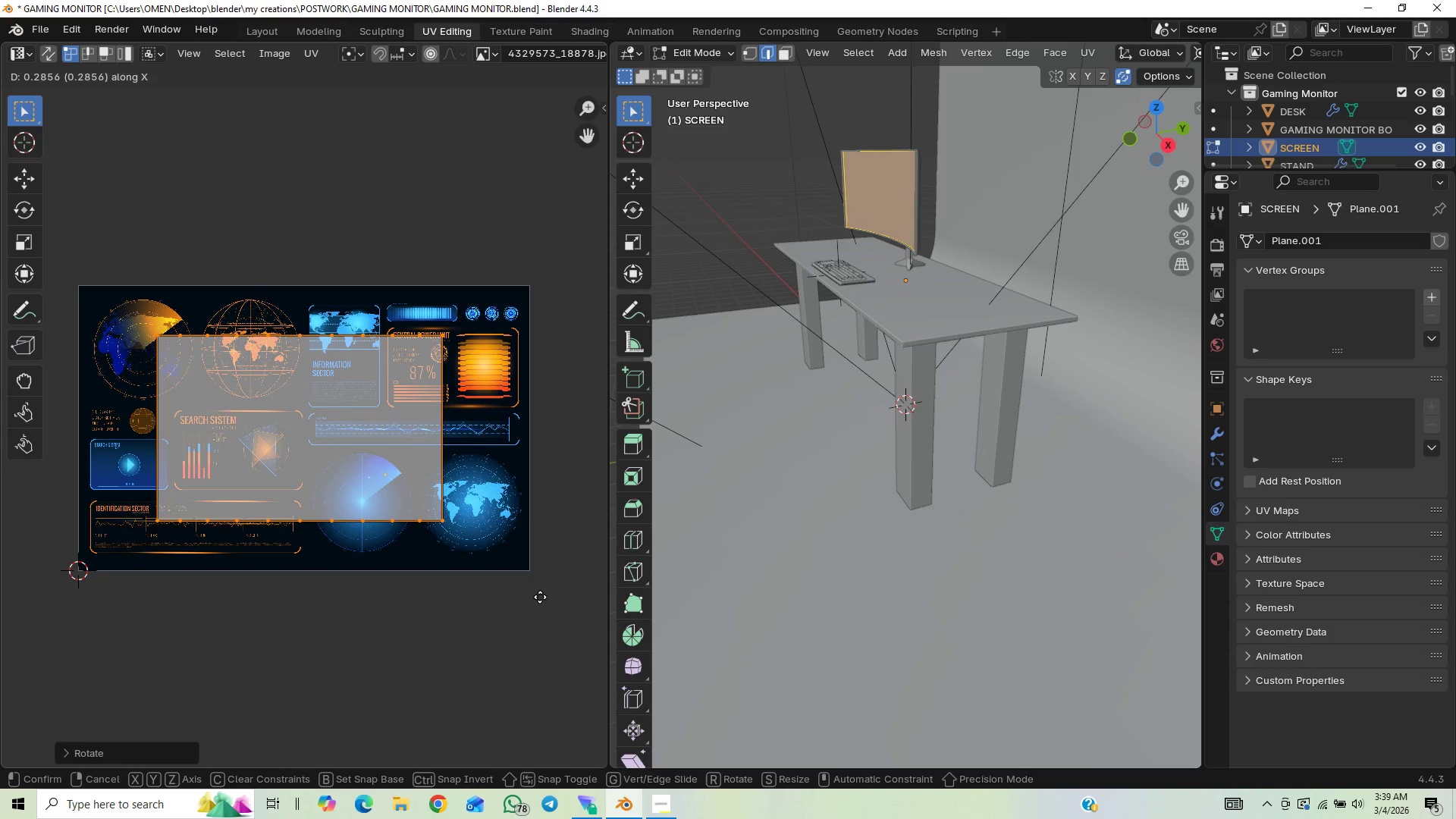 
left_click([538, 598])
 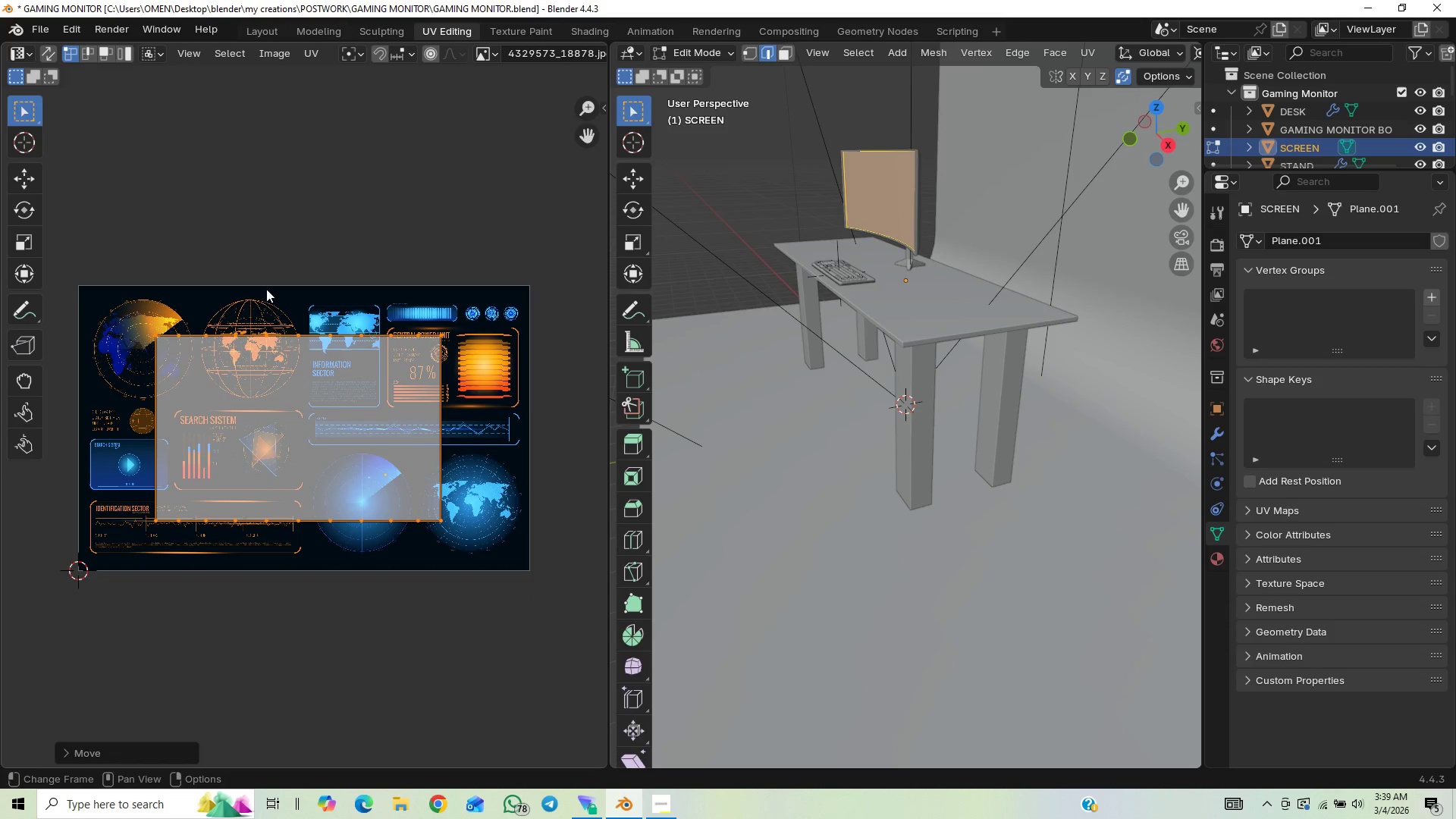 
left_click_drag(start_coordinate=[114, 199], to_coordinate=[482, 397])
 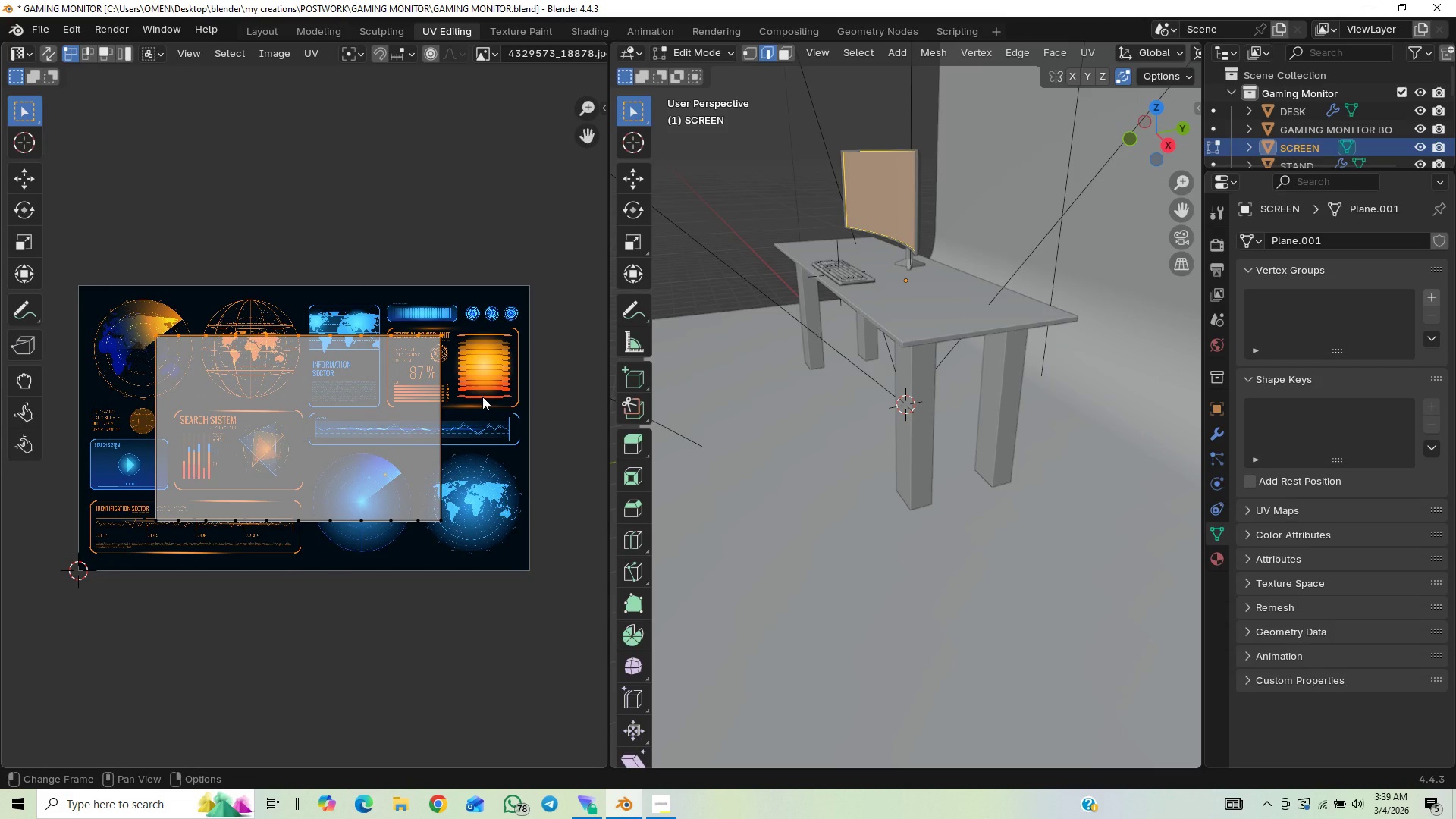 
type(gxz)
 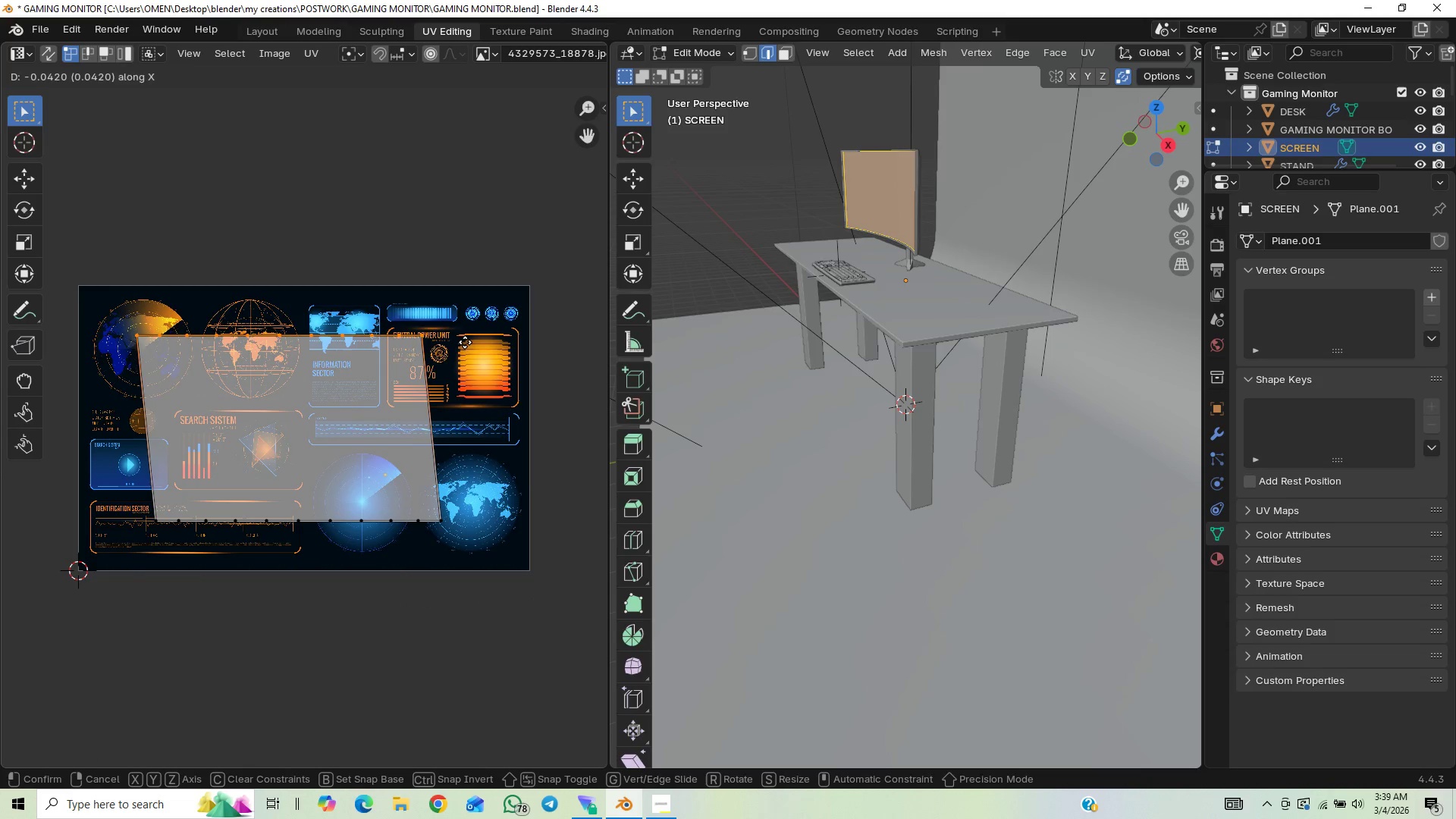 
key(Y)
 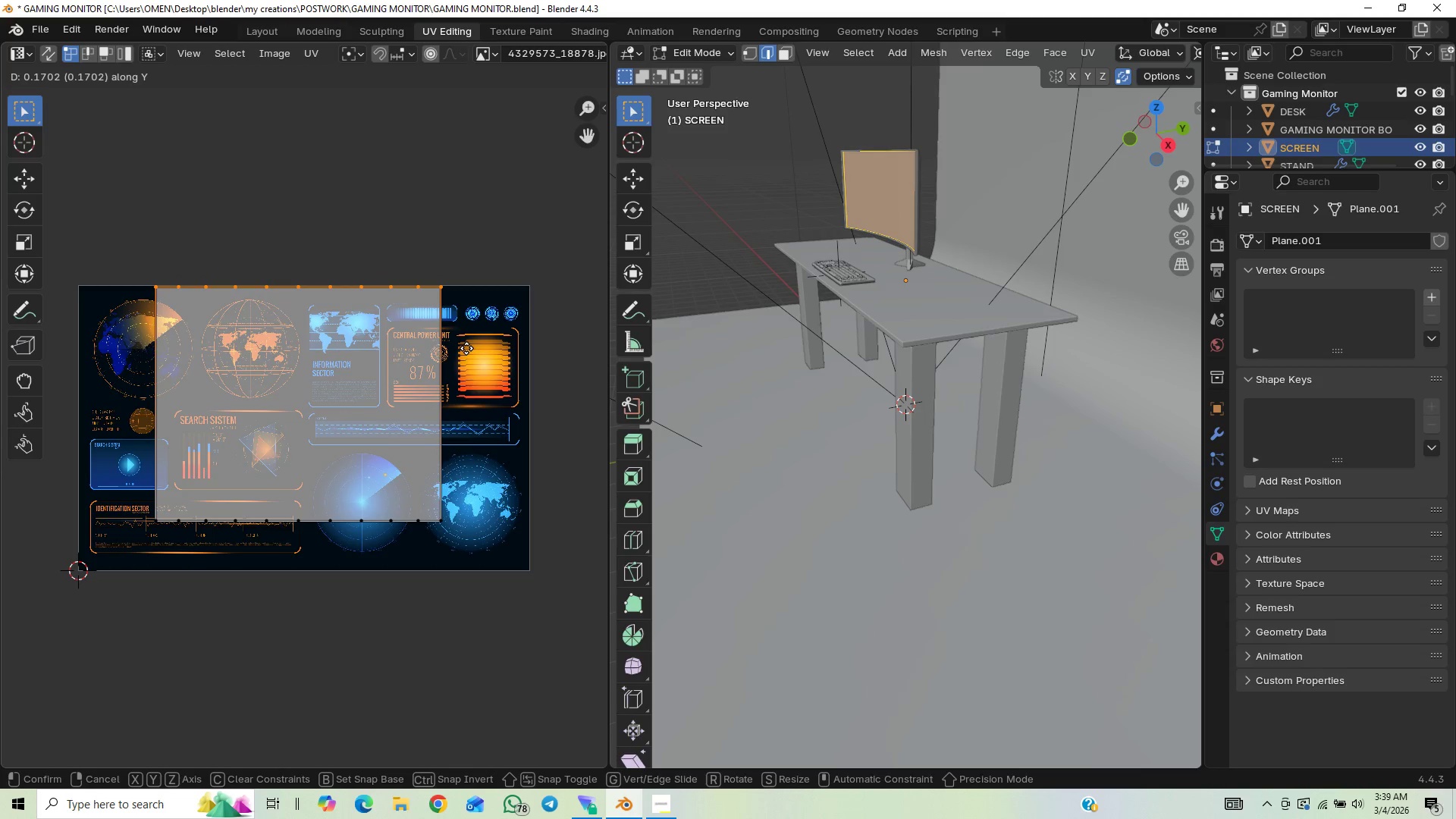 
key(Shift+ShiftLeft)
 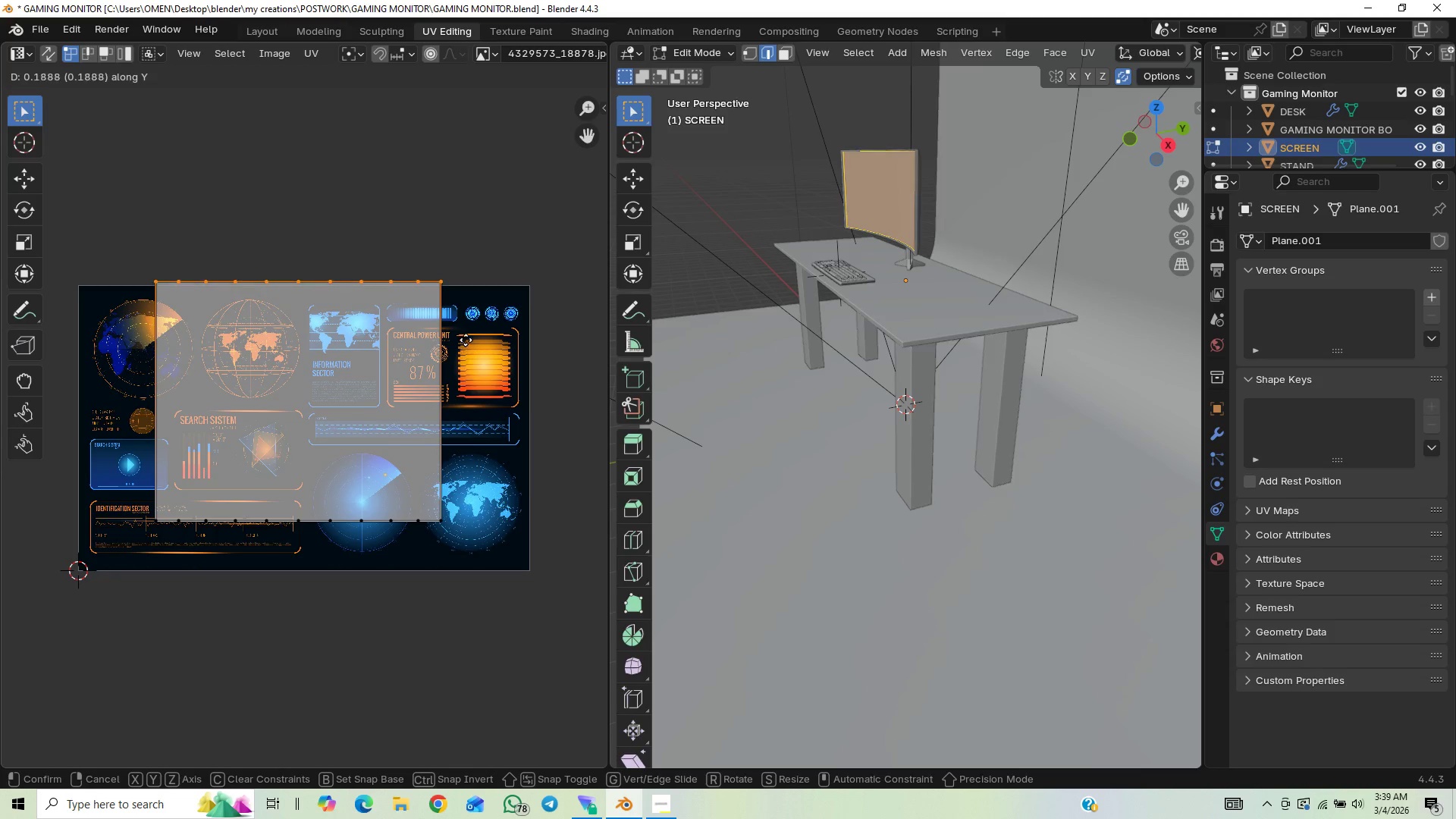 
hold_key(key=ControlLeft, duration=1.5)
 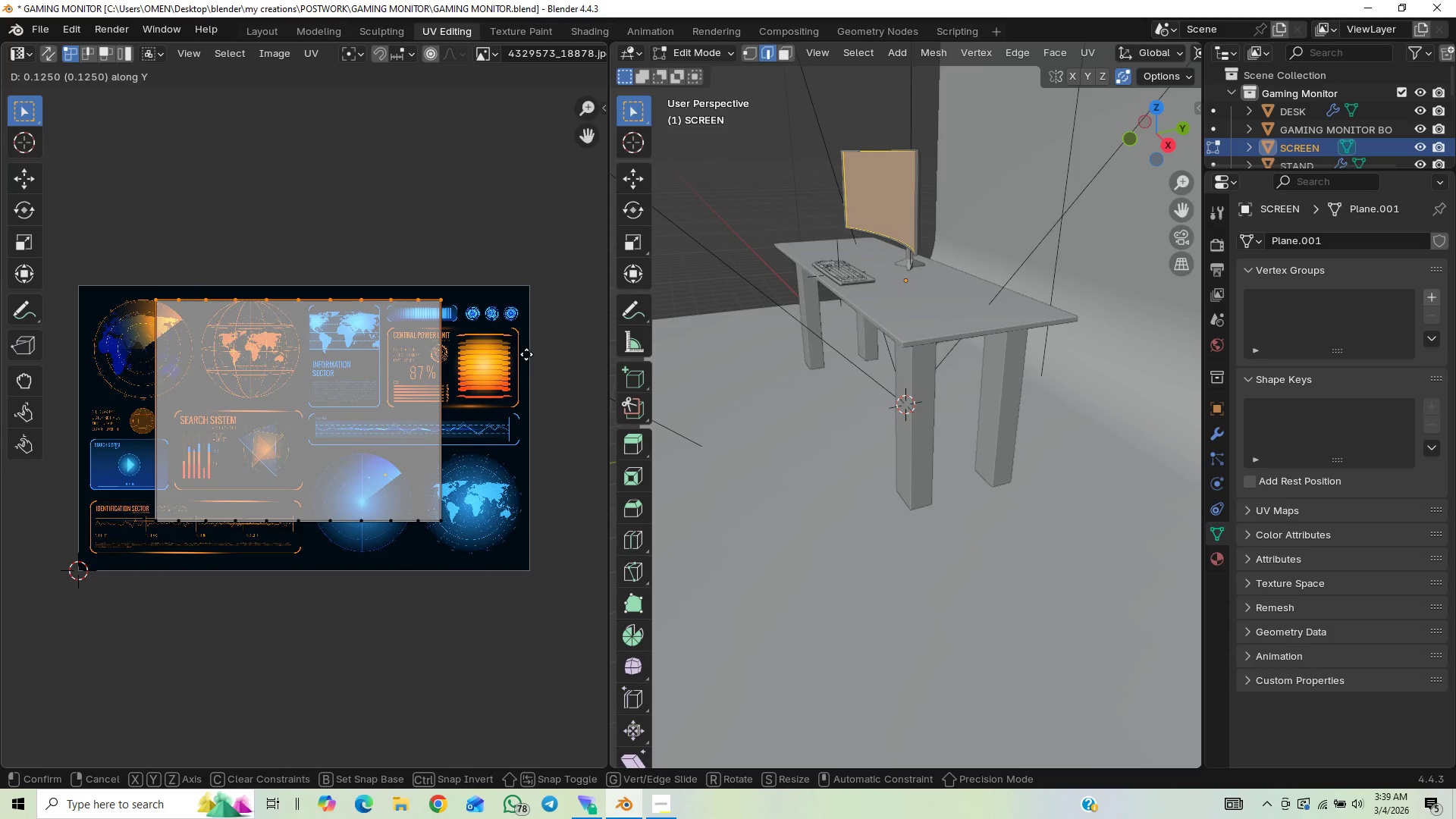 
hold_key(key=ControlLeft, duration=1.5)
 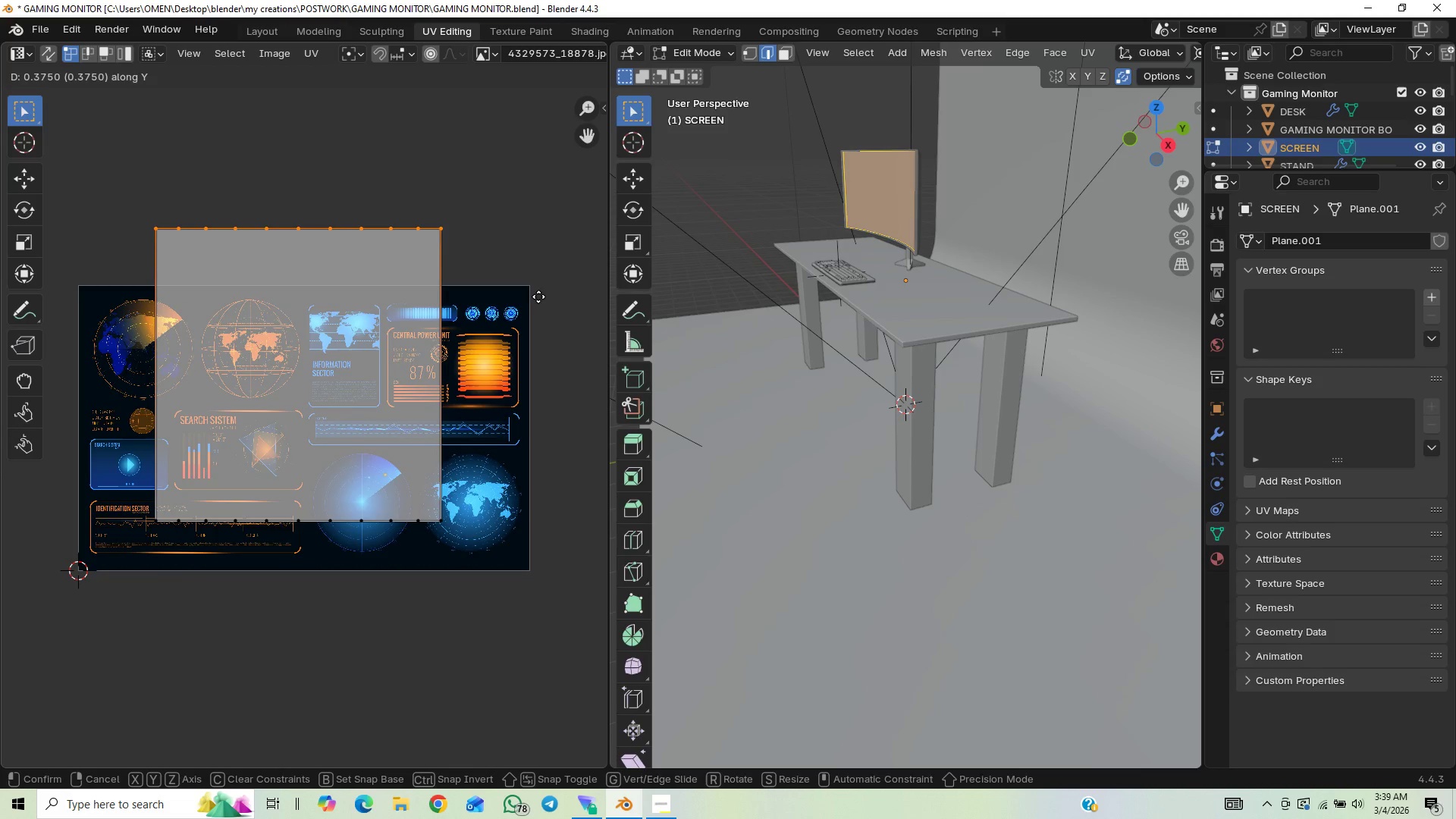 
hold_key(key=ControlLeft, duration=0.64)
 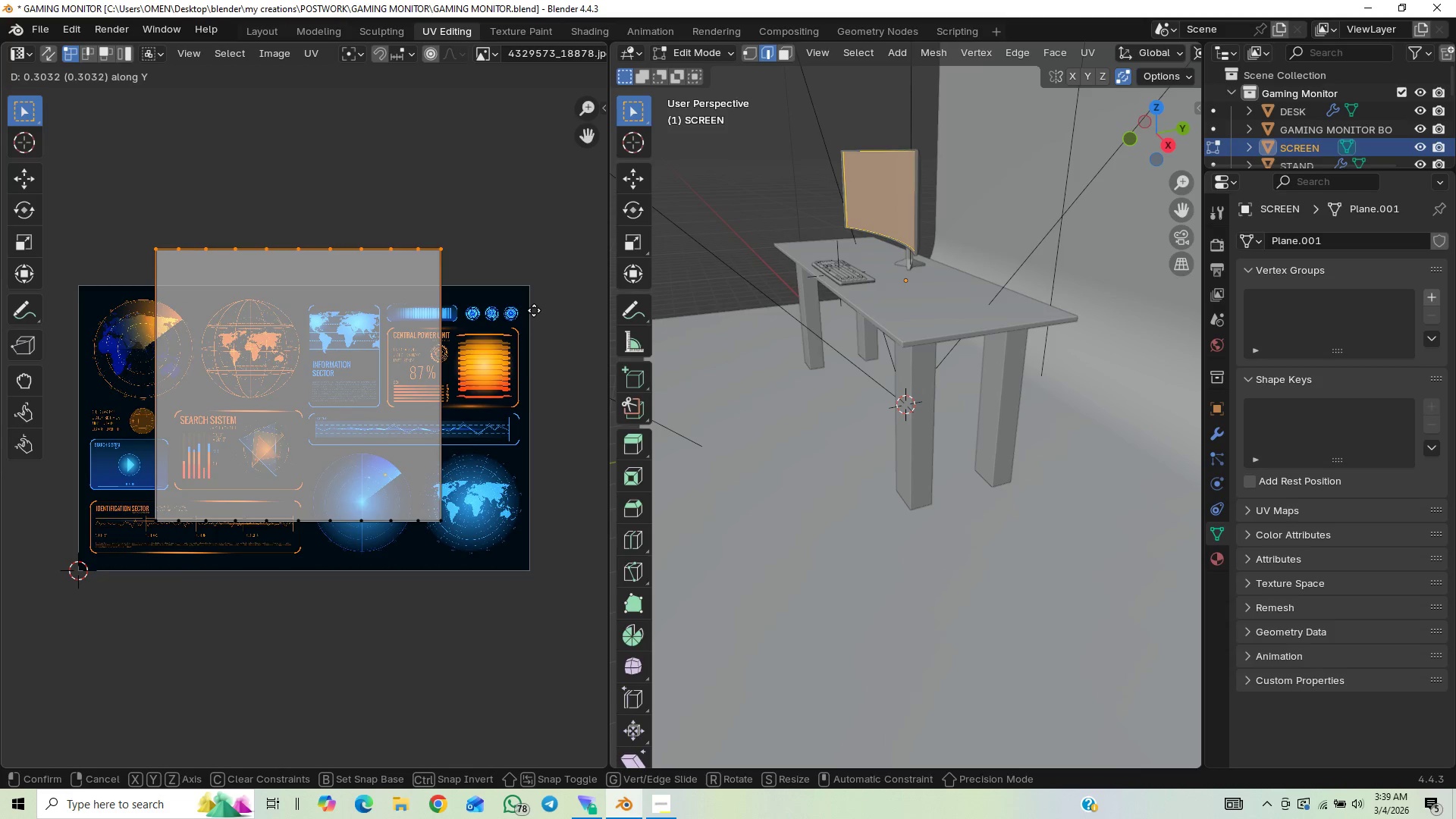 
right_click([534, 310])
 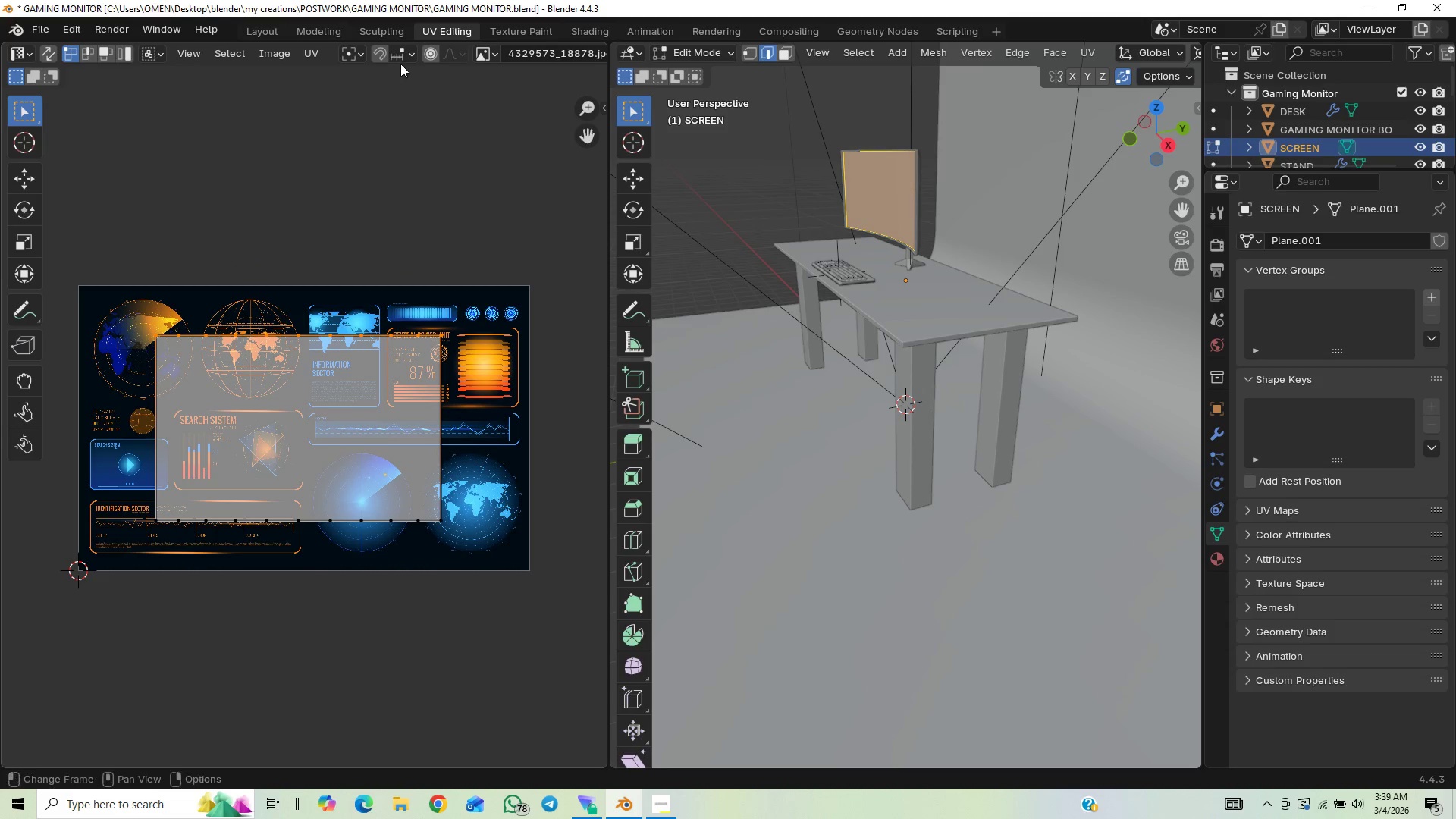 
left_click([408, 57])
 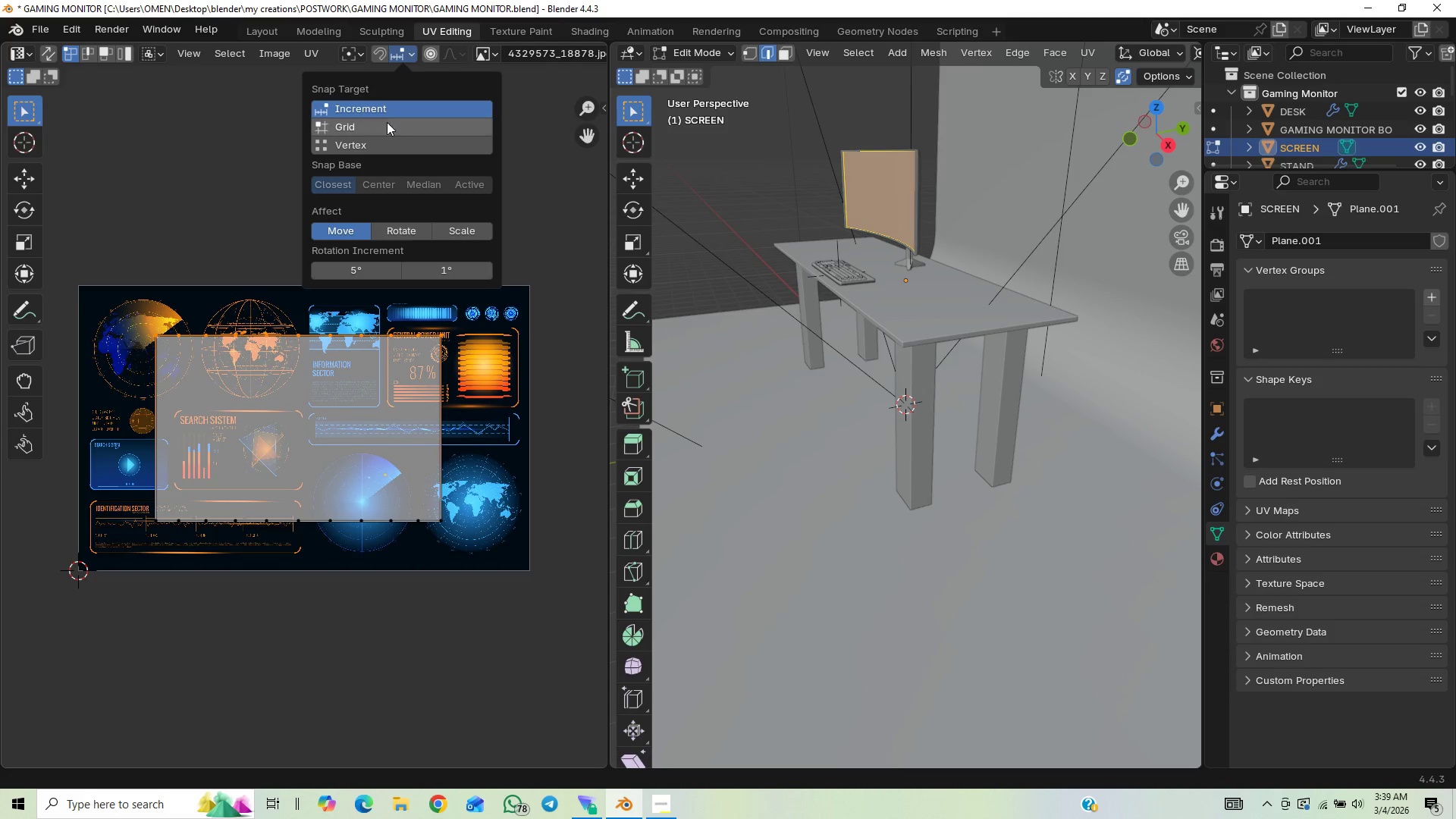 
left_click([374, 139])
 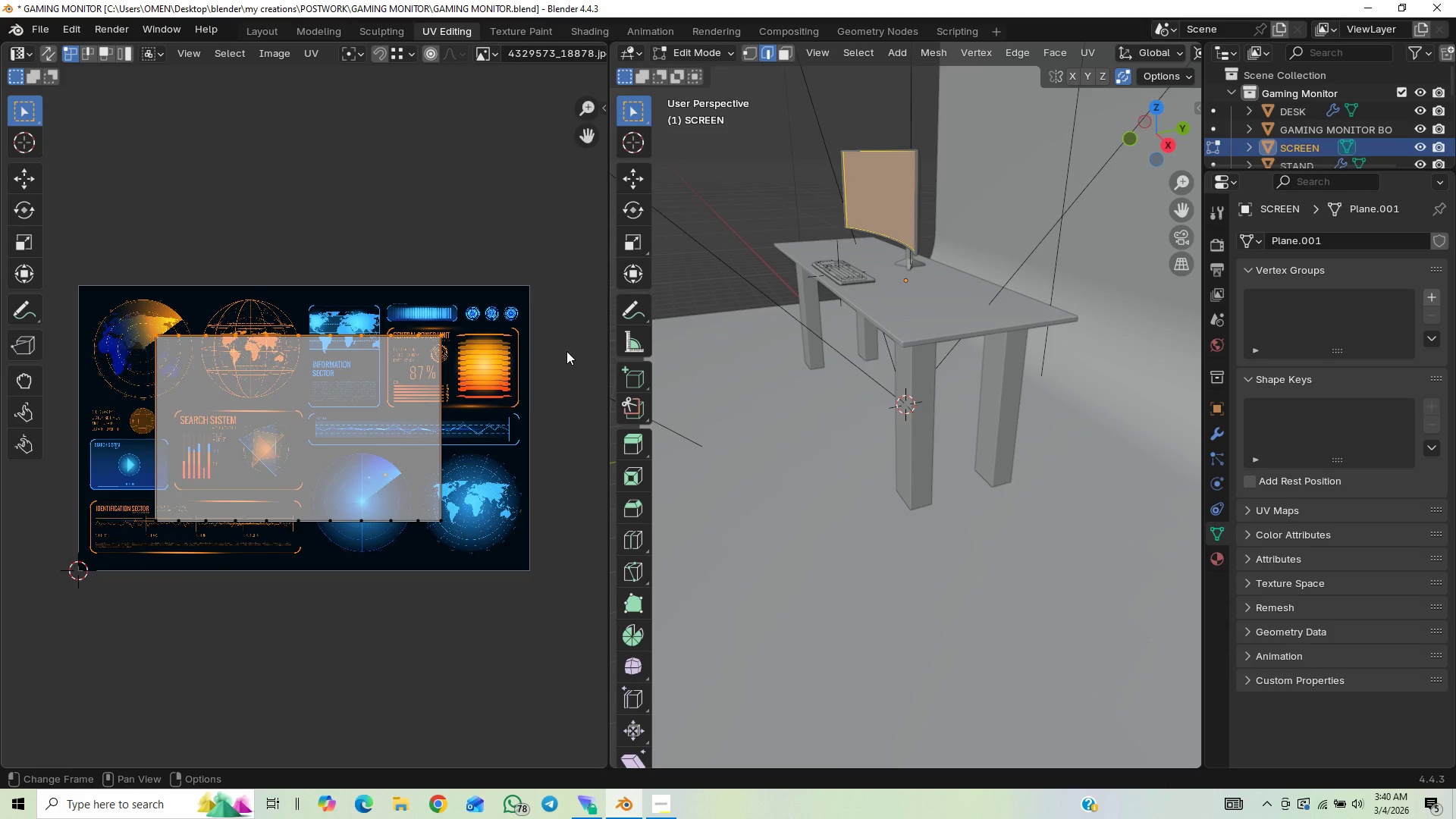 
type(gy)
 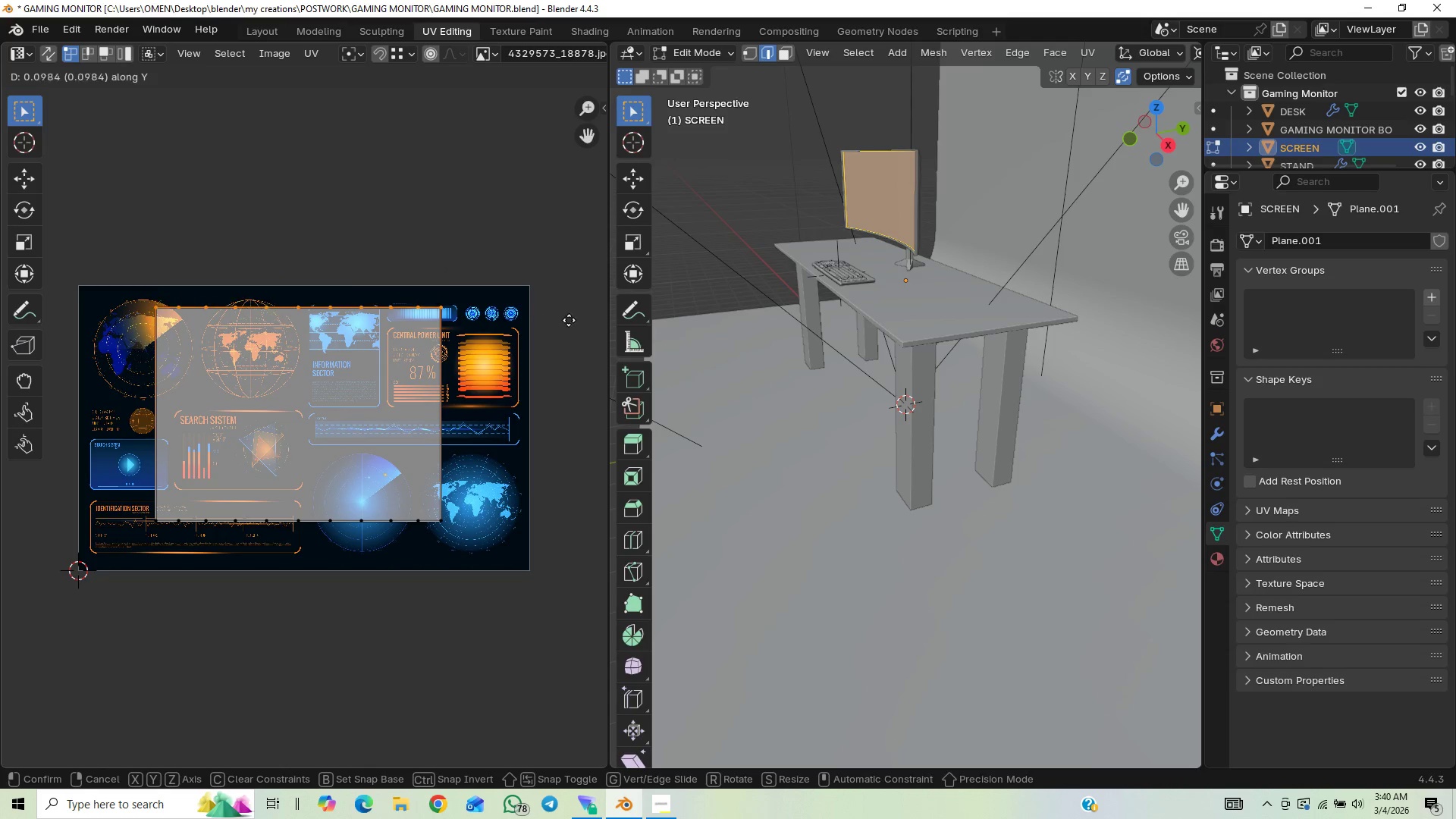 
hold_key(key=ControlLeft, duration=1.2)
 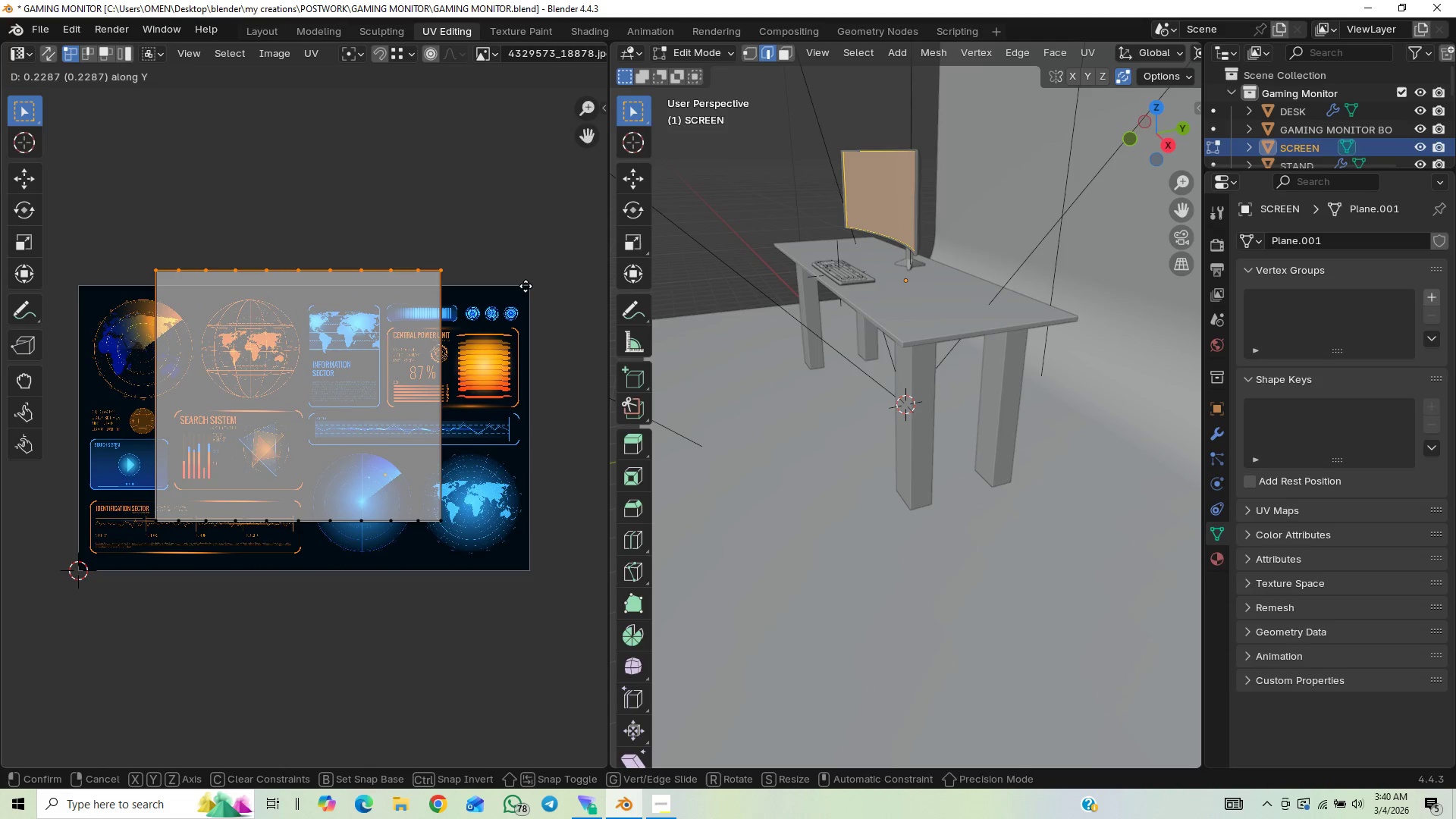 
hold_key(key=ControlLeft, duration=1.22)
 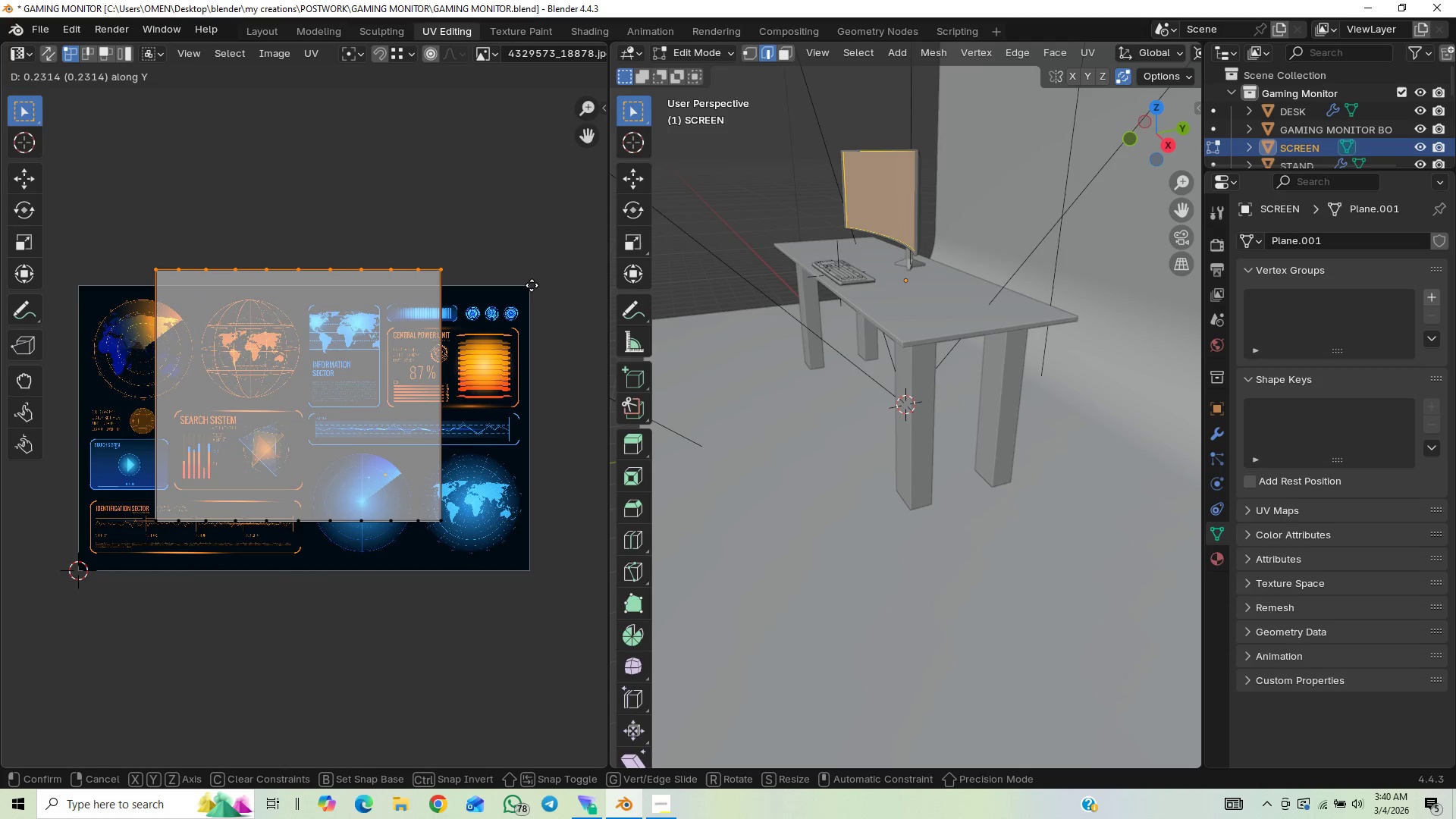 
hold_key(key=ControlLeft, duration=1.5)
 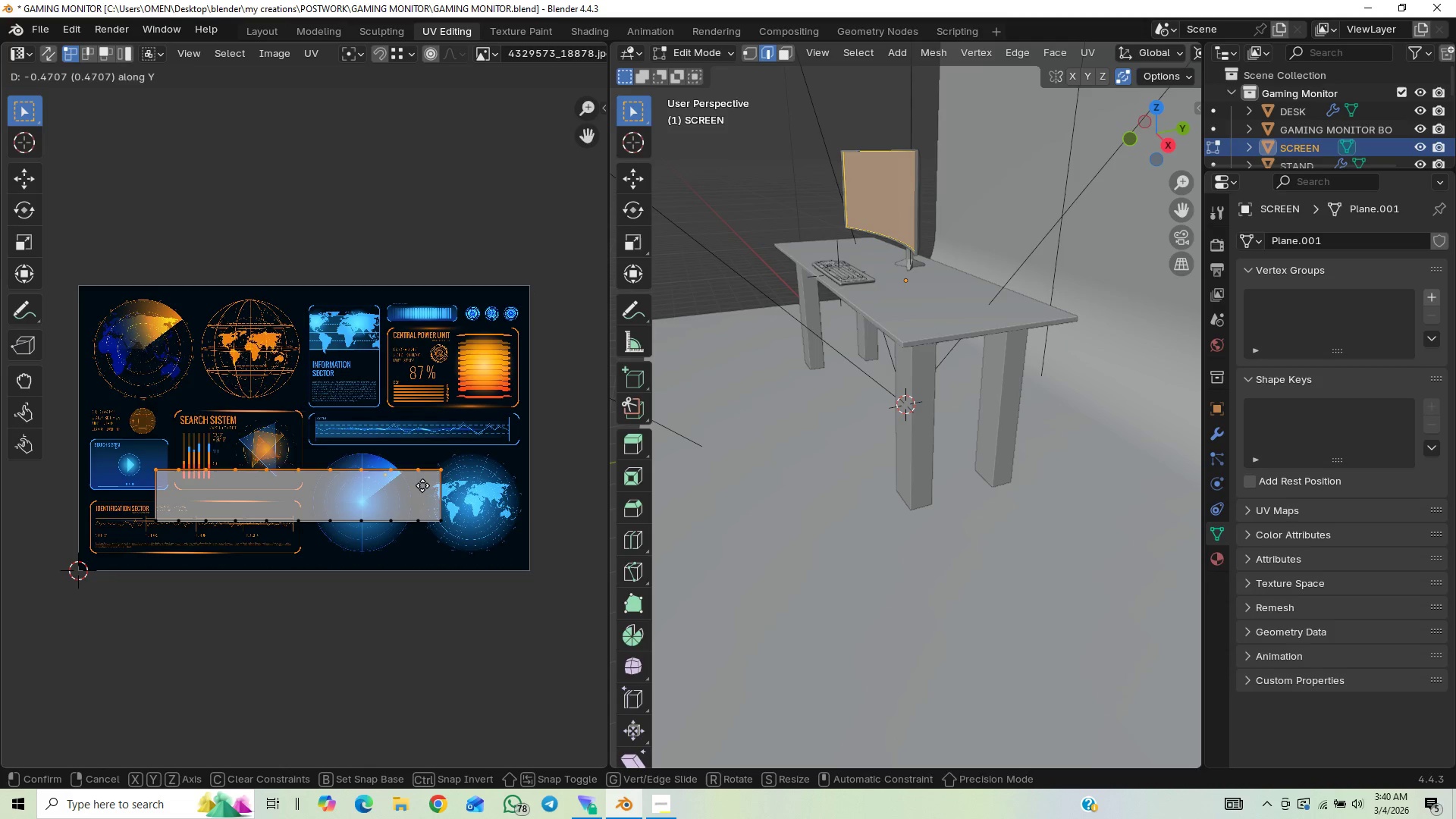 
hold_key(key=ControlLeft, duration=1.38)
 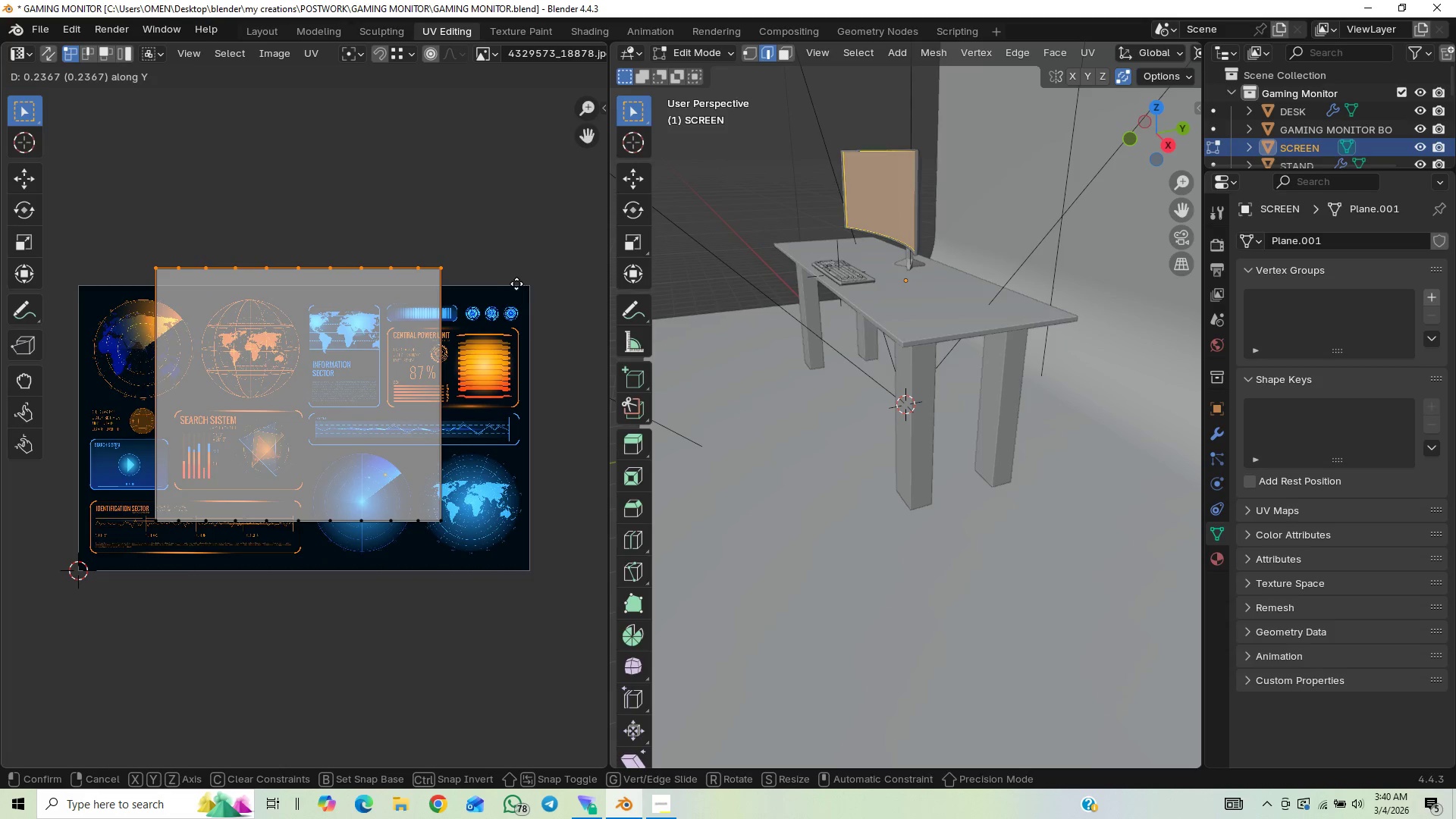 
hold_key(key=ControlLeft, duration=0.8)
 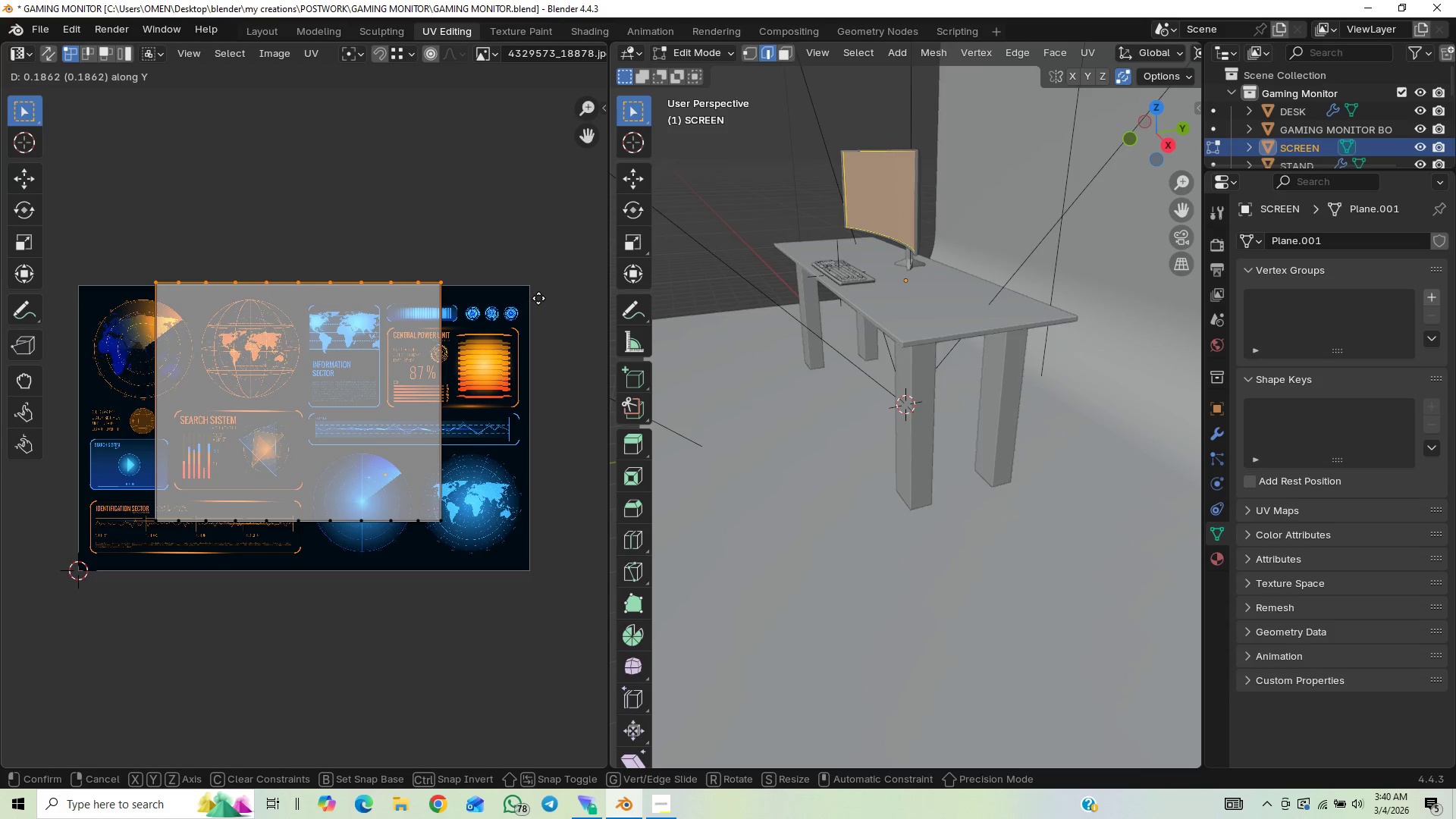 
hold_key(key=ControlLeft, duration=1.51)
 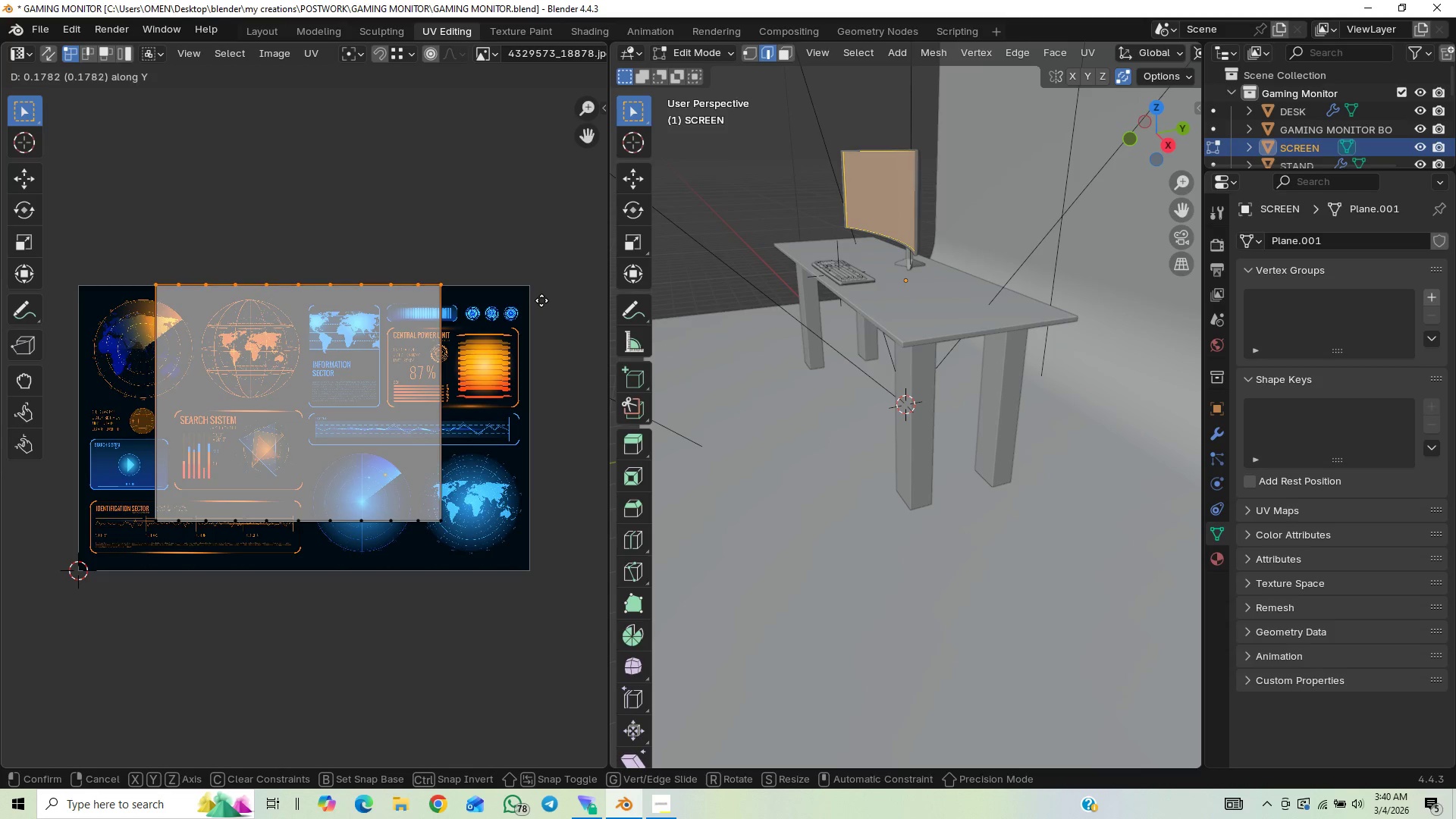 
hold_key(key=ControlLeft, duration=1.52)
 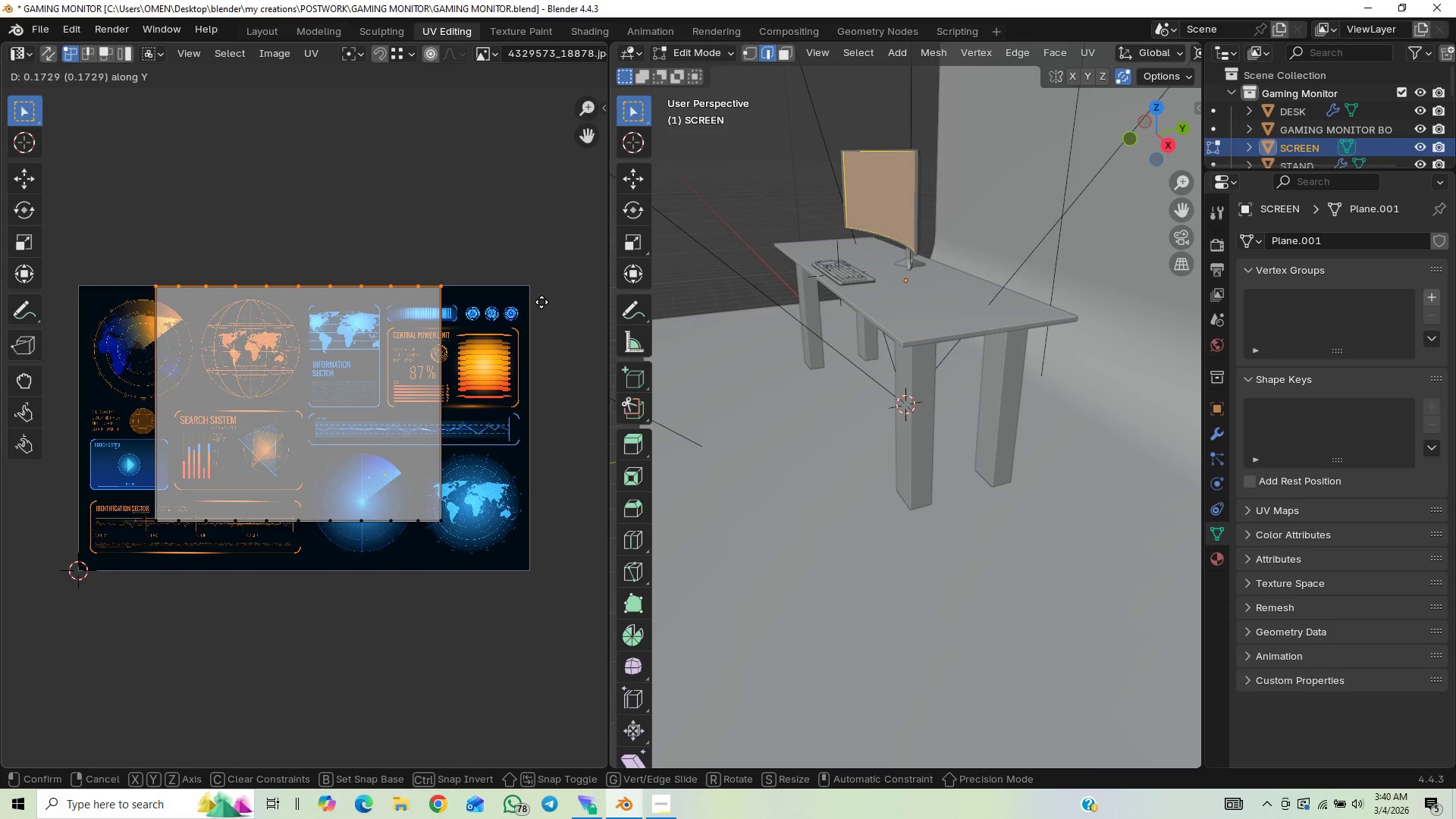 
hold_key(key=ControlLeft, duration=1.52)
left_click([542, 301])
 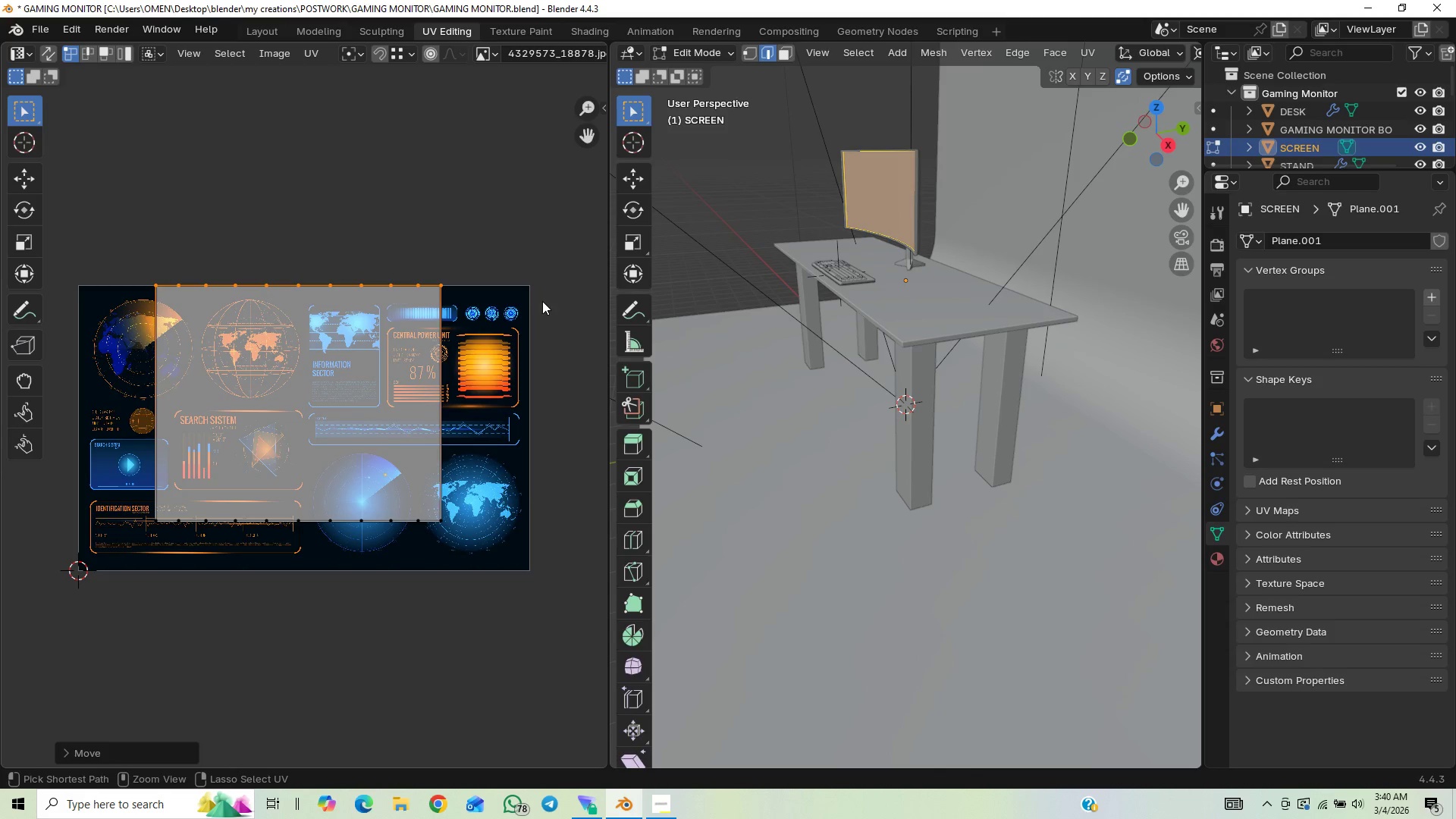 
key(Control+ControlLeft)
 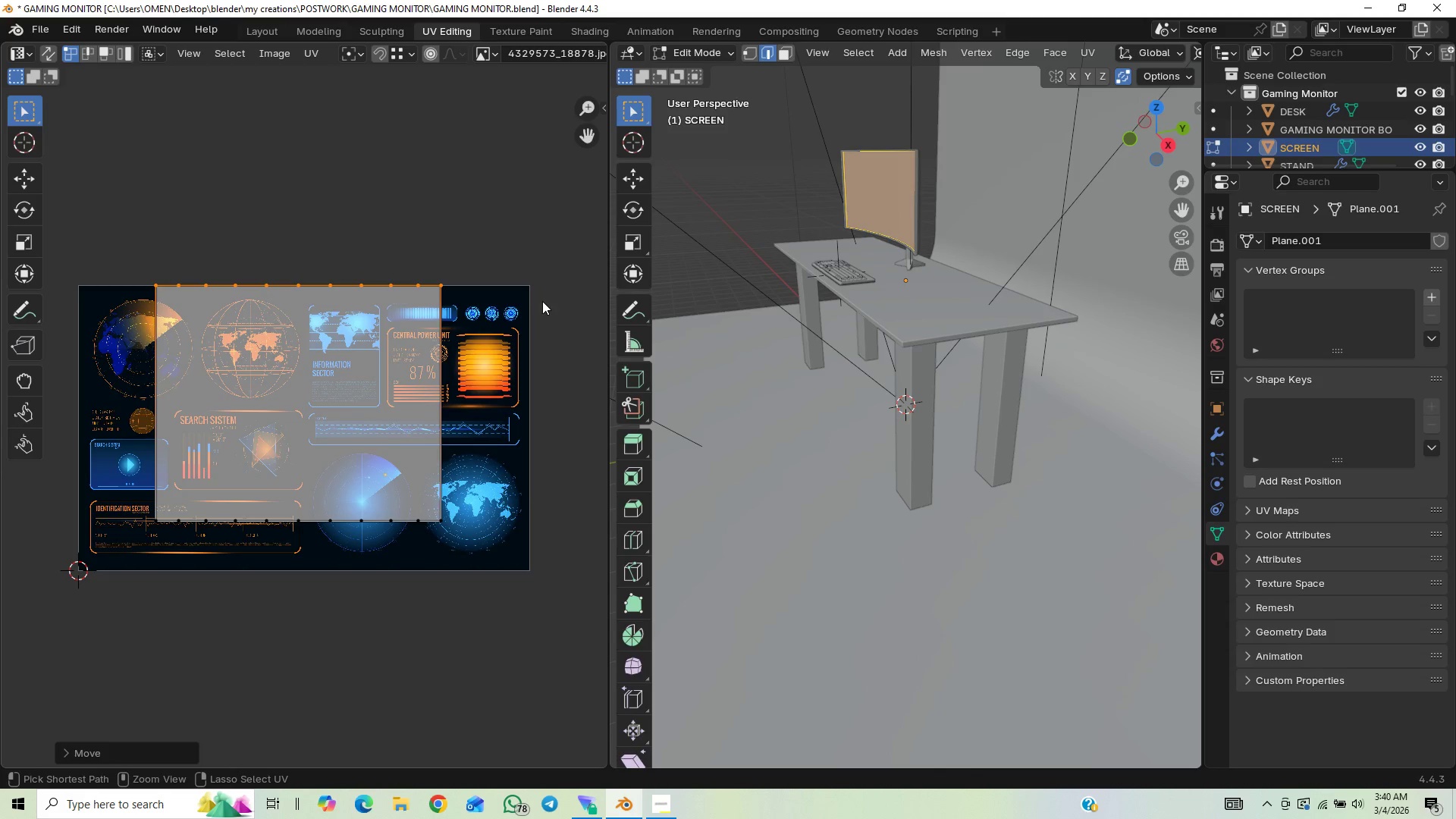 
key(Control+ControlLeft)
 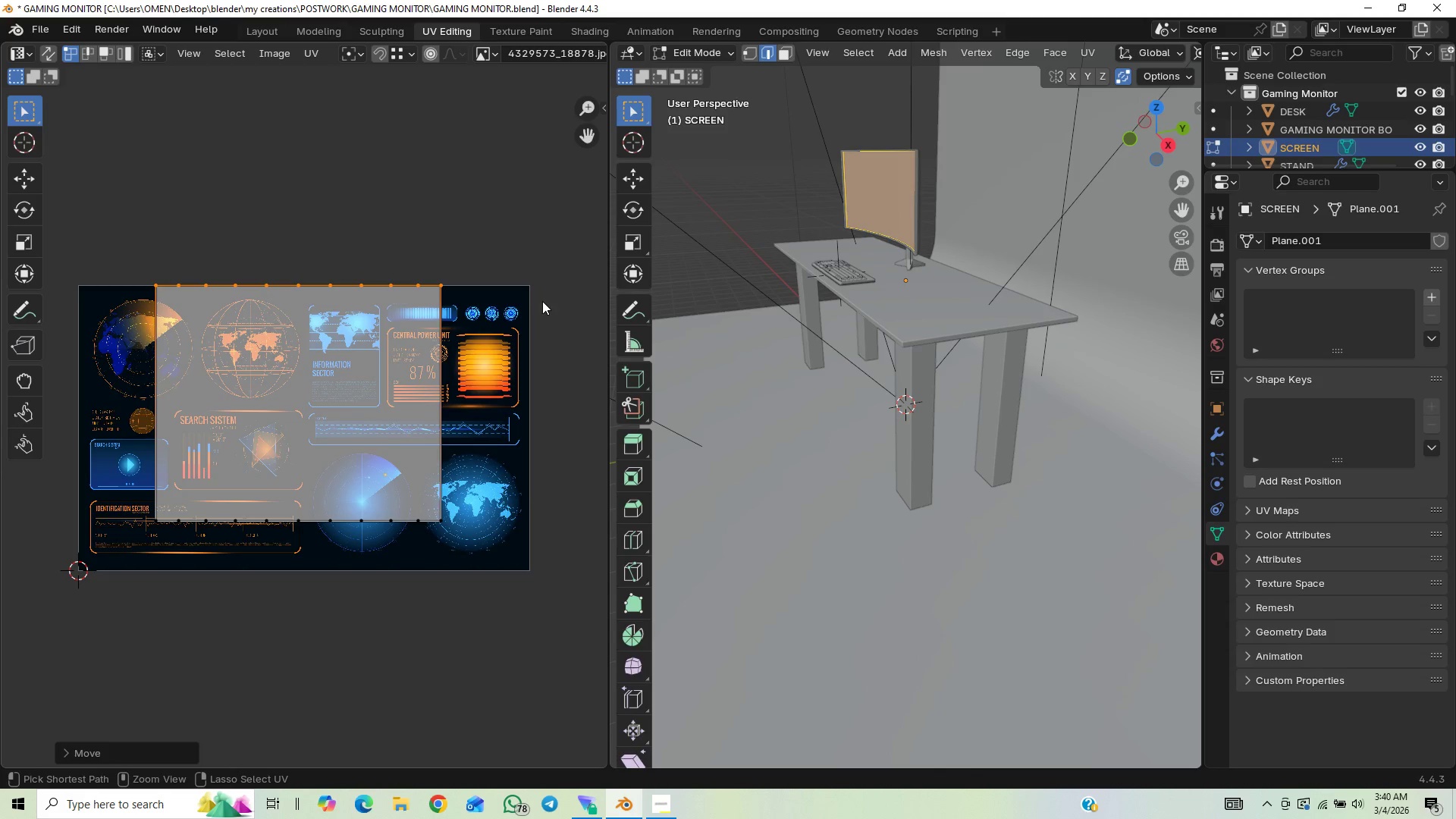 
key(Control+ControlLeft)
 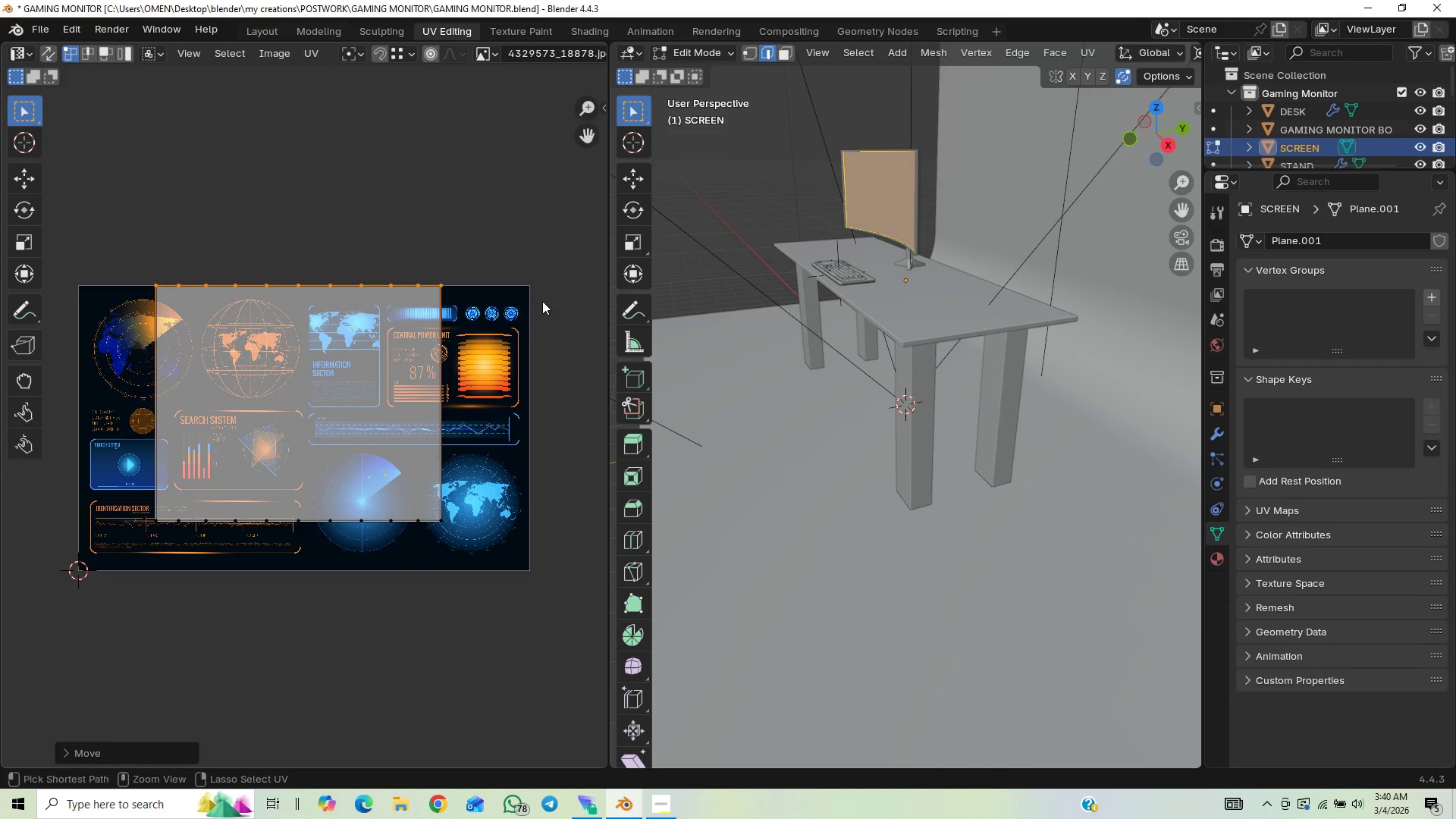 
key(Control+ControlLeft)
 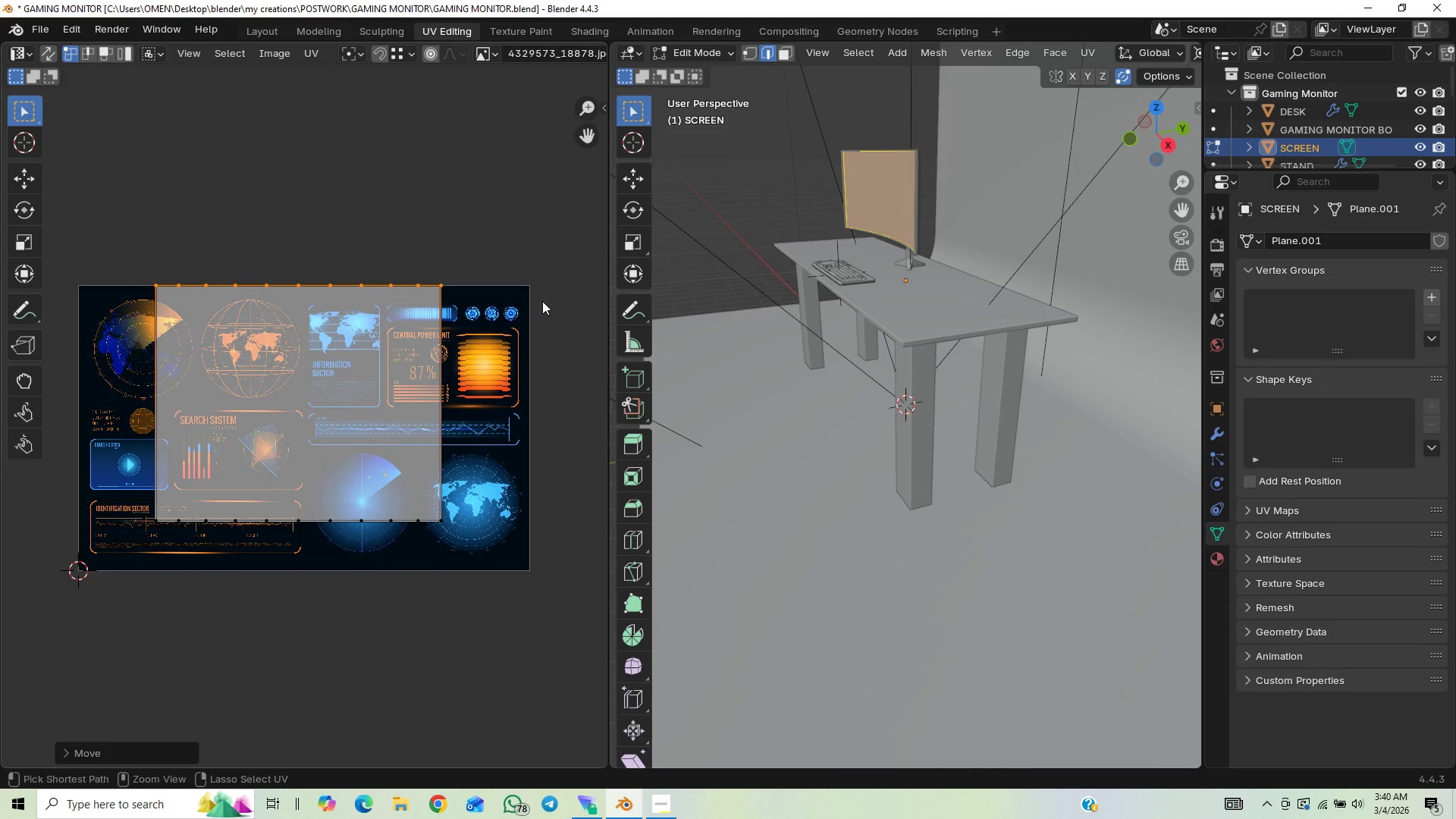 
key(Control+ControlLeft)
 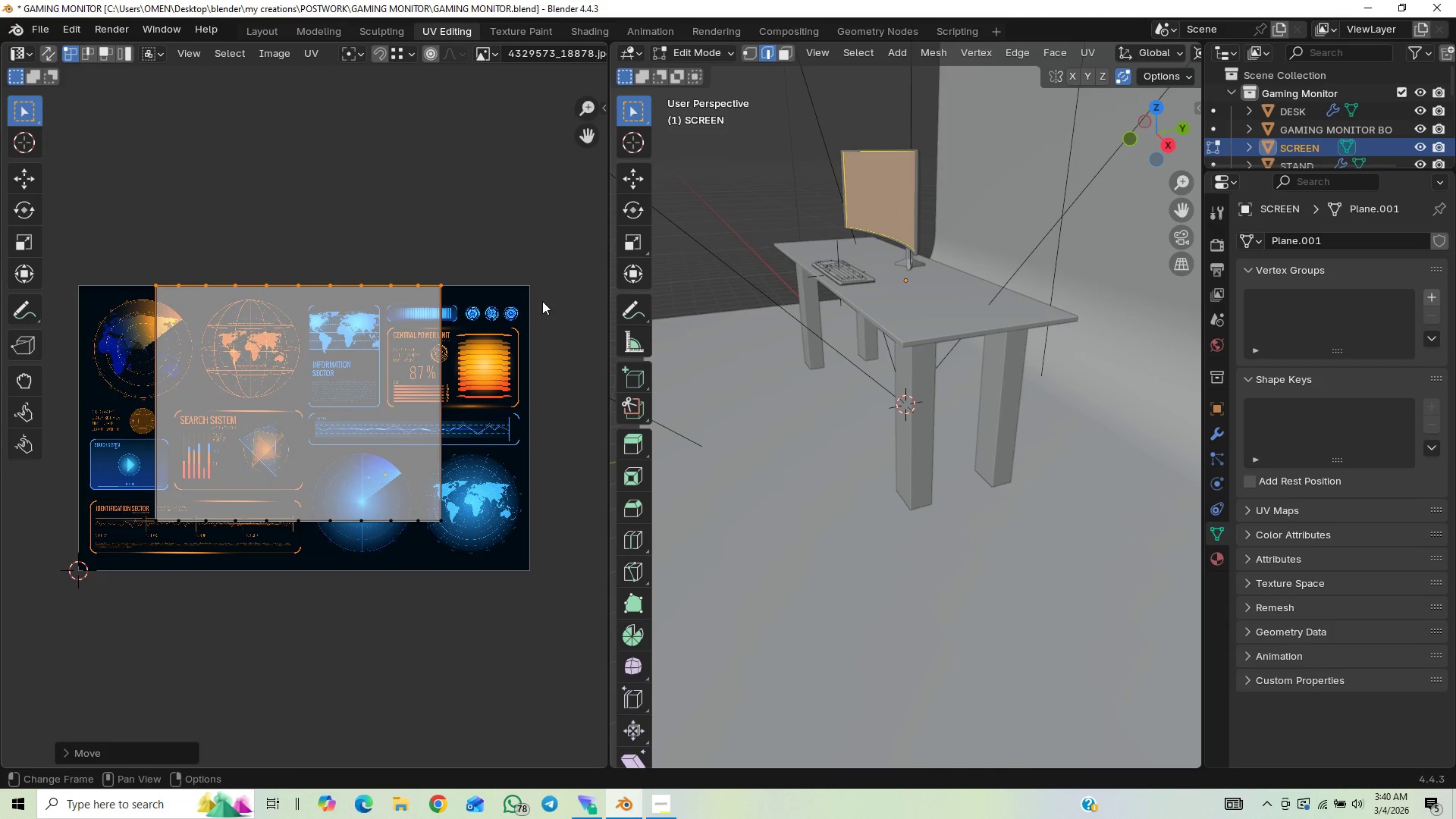 
key(Control+ControlLeft)
 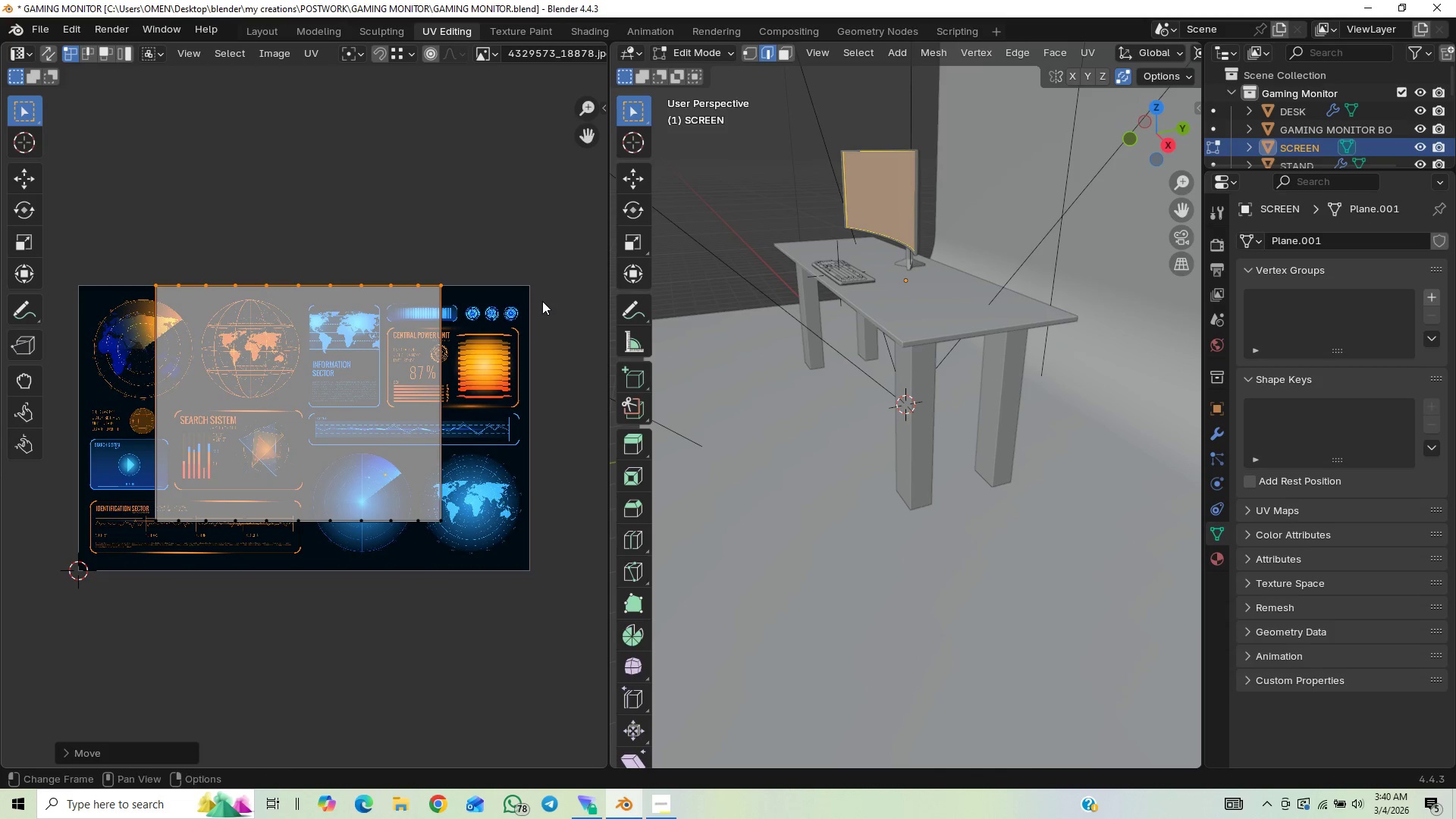 
key(Control+ControlLeft)
 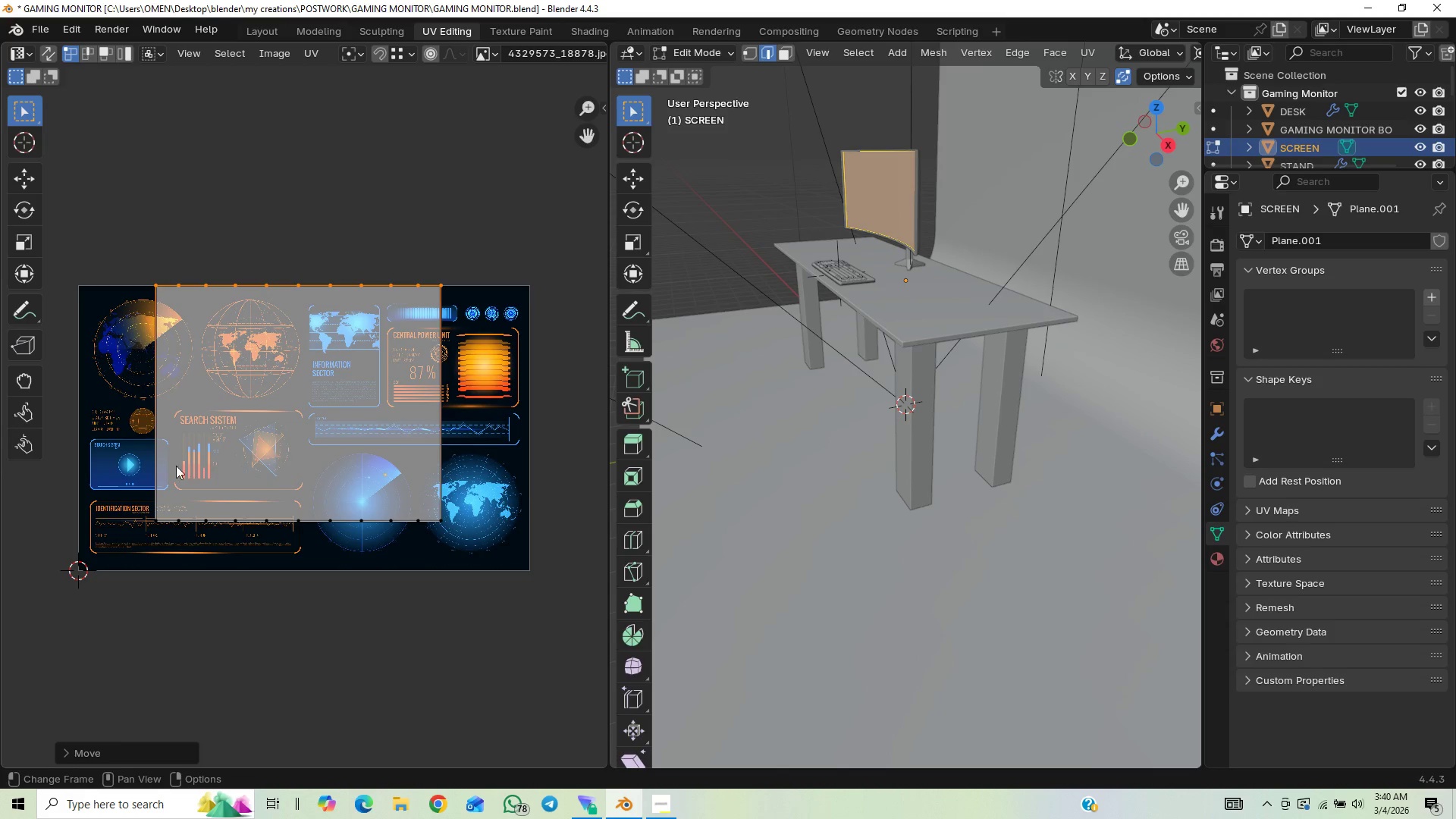 
left_click_drag(start_coordinate=[131, 468], to_coordinate=[511, 566])
 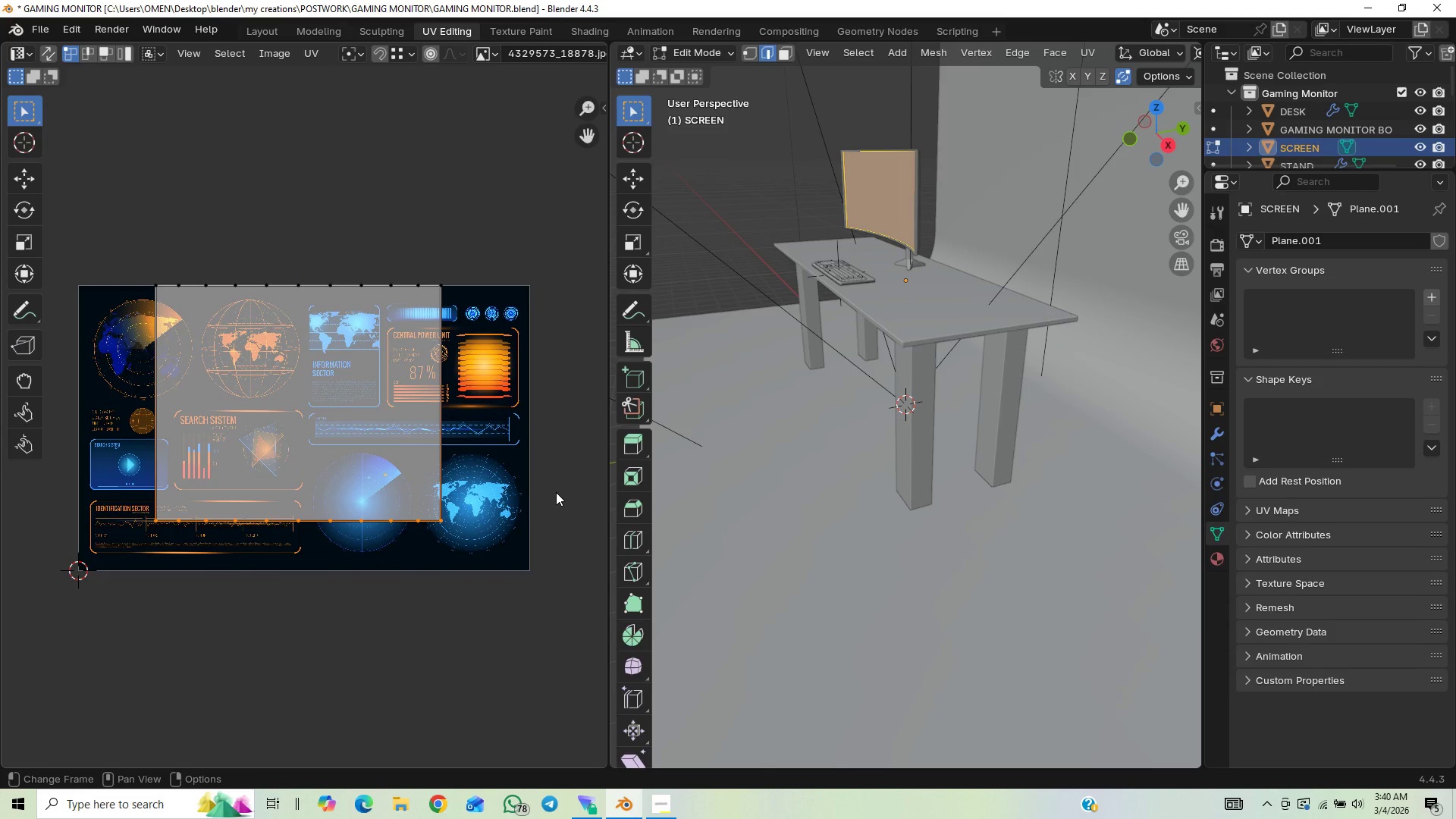 
type(gy)
 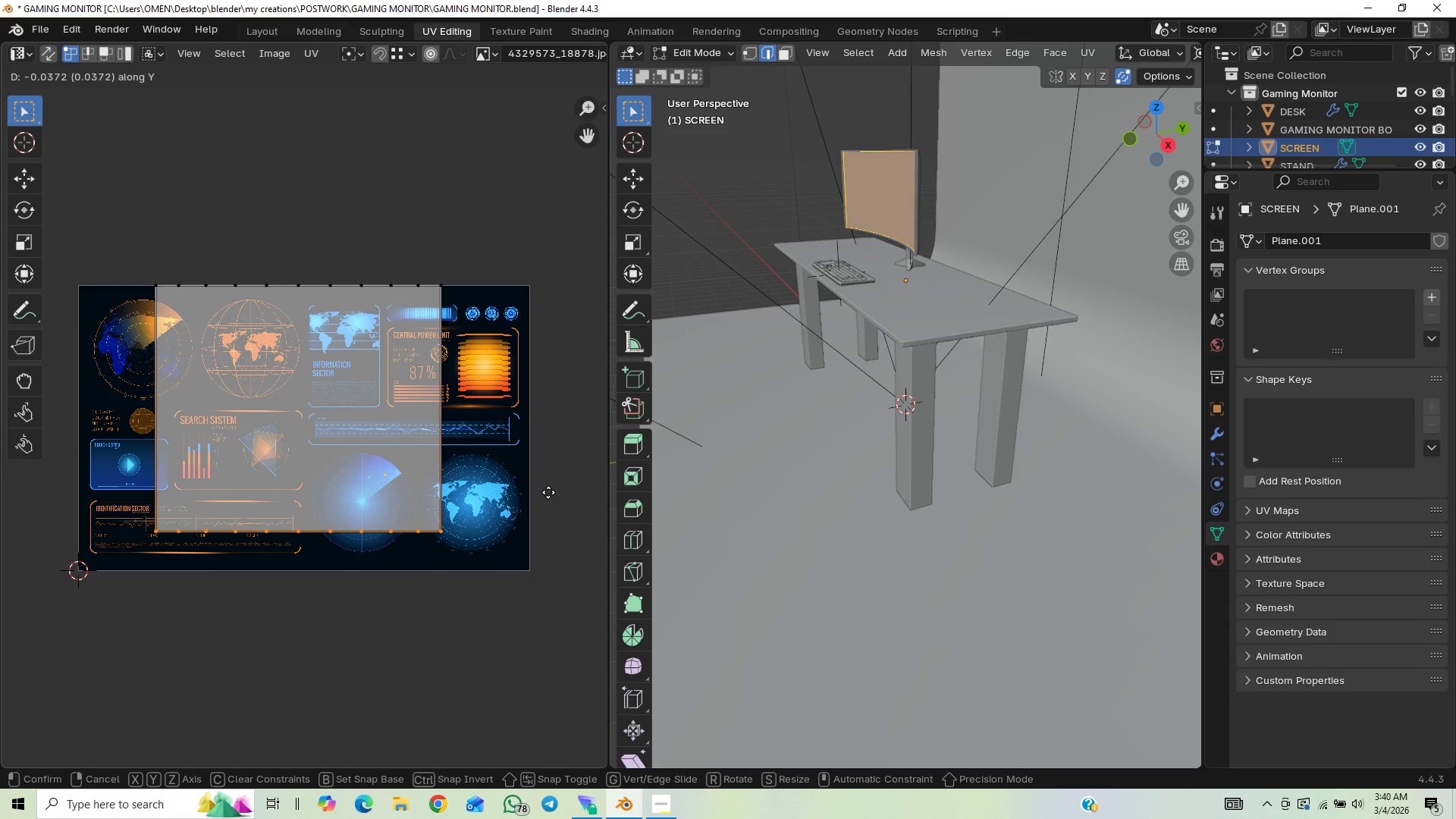 
hold_key(key=ControlLeft, duration=1.5)
 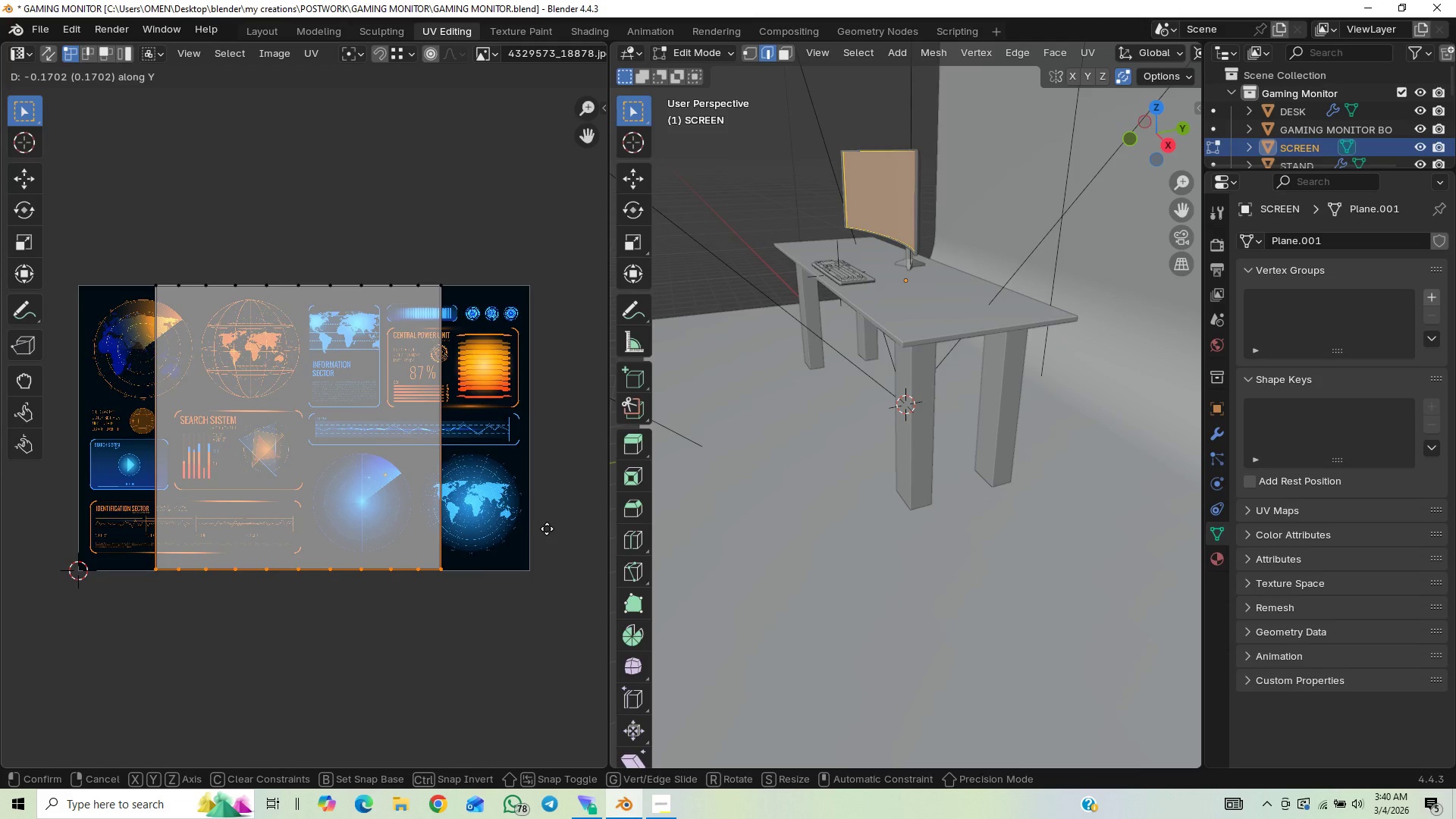 
hold_key(key=ControlLeft, duration=1.16)
left_click([547, 529])
 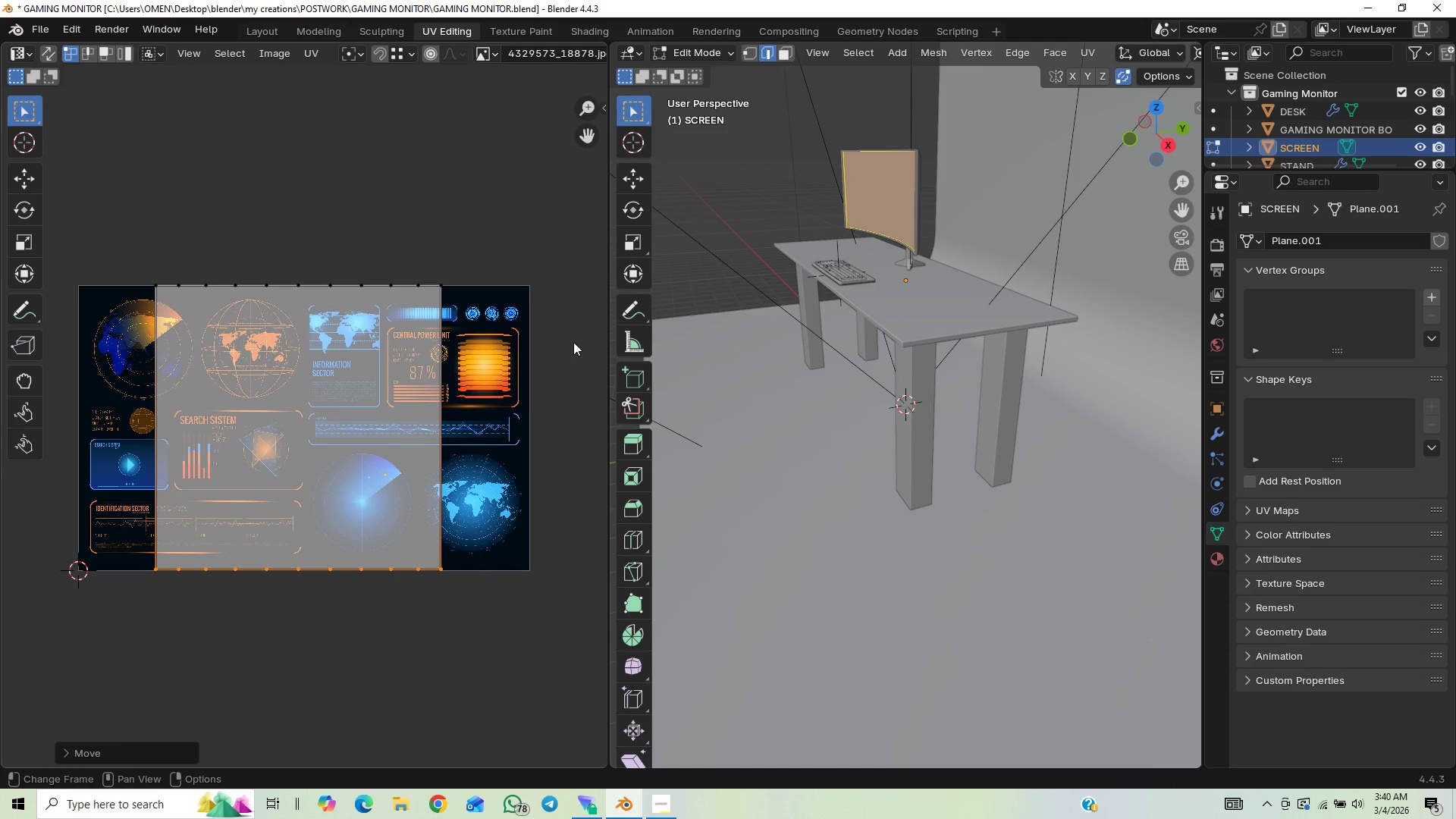 
left_click_drag(start_coordinate=[580, 325], to_coordinate=[403, 466])
 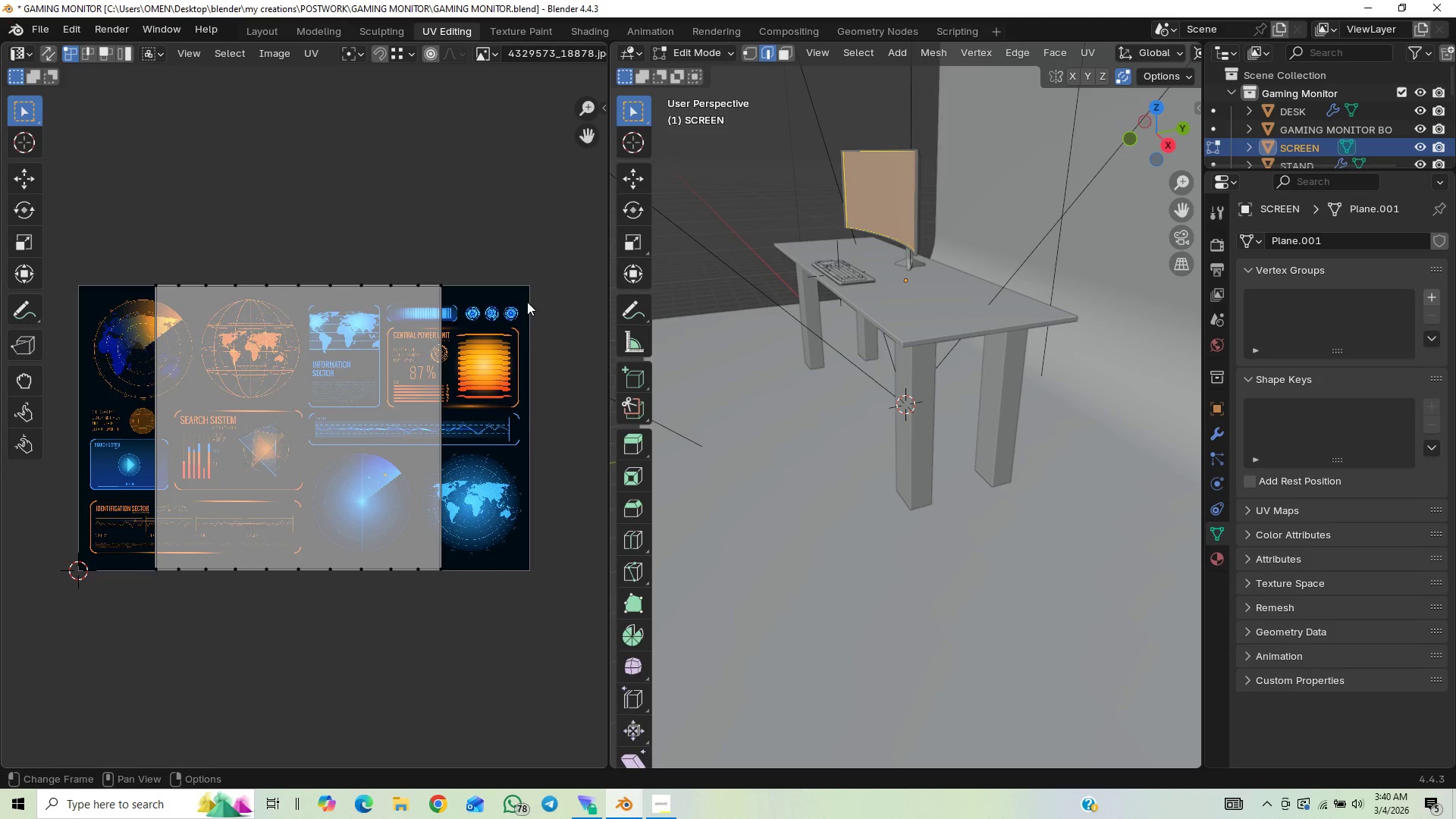 
left_click_drag(start_coordinate=[566, 224], to_coordinate=[390, 593])
 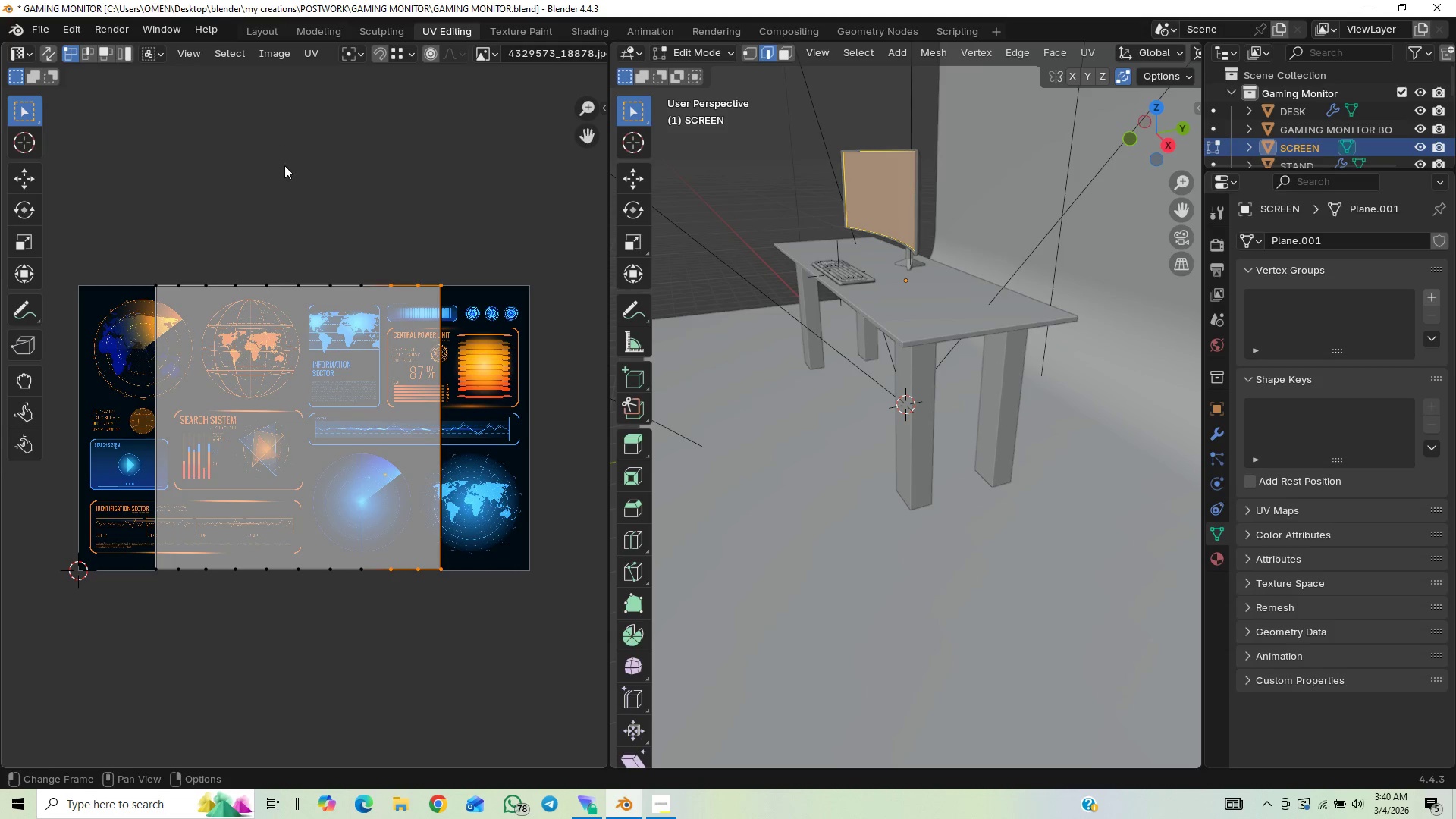 
left_click([80, 52])
 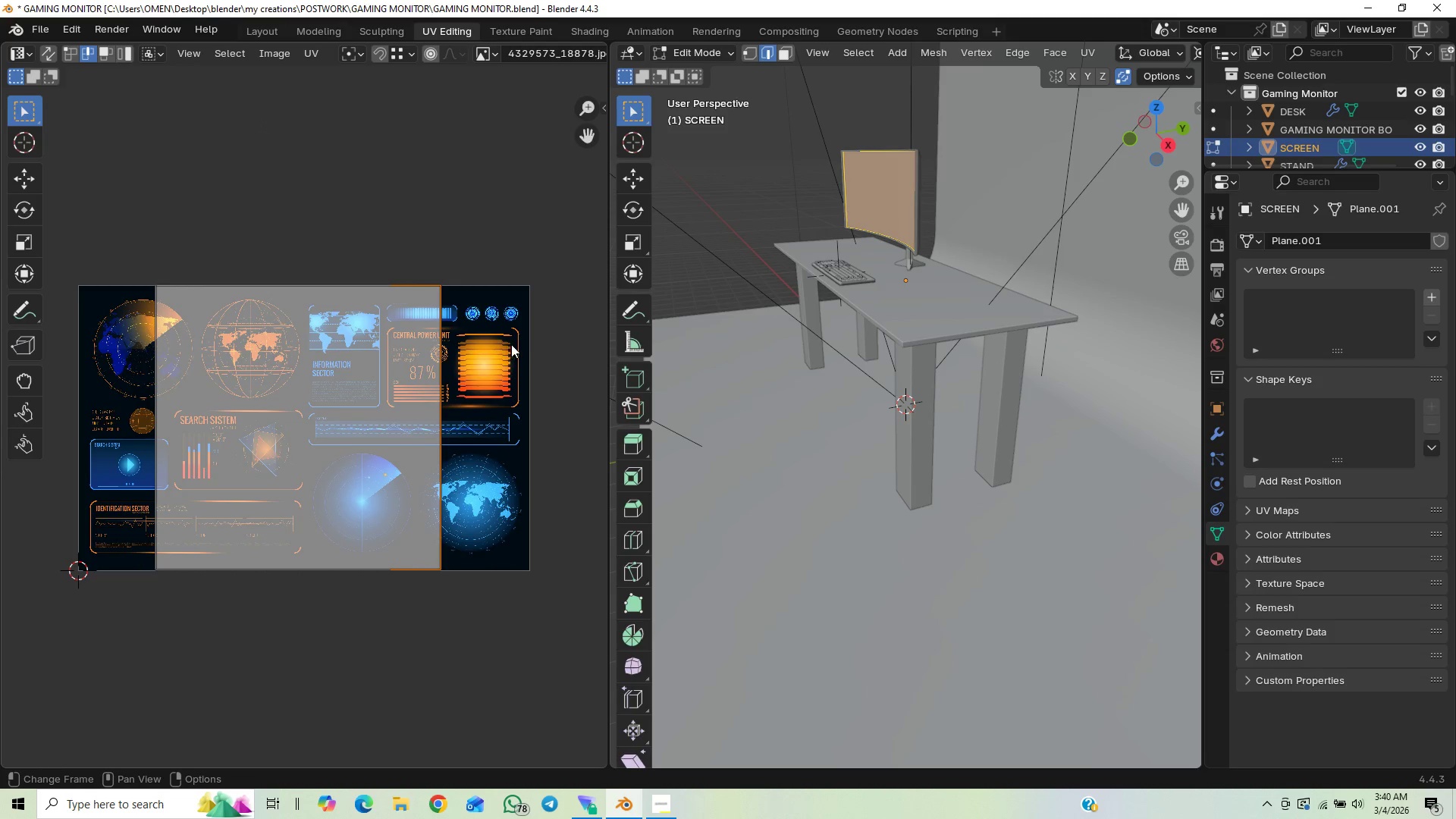 
left_click_drag(start_coordinate=[550, 339], to_coordinate=[358, 406])
 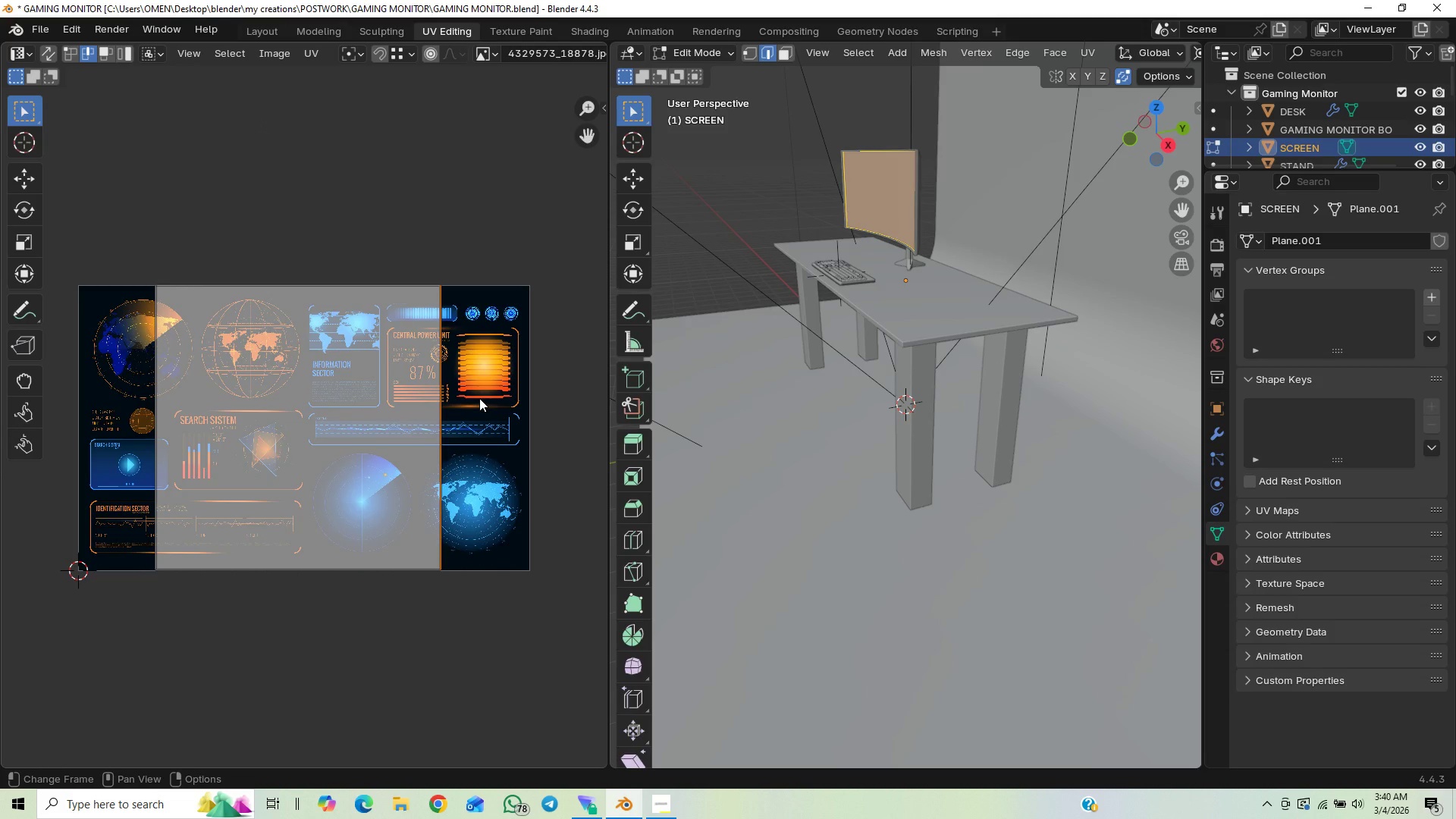 
key(G)
 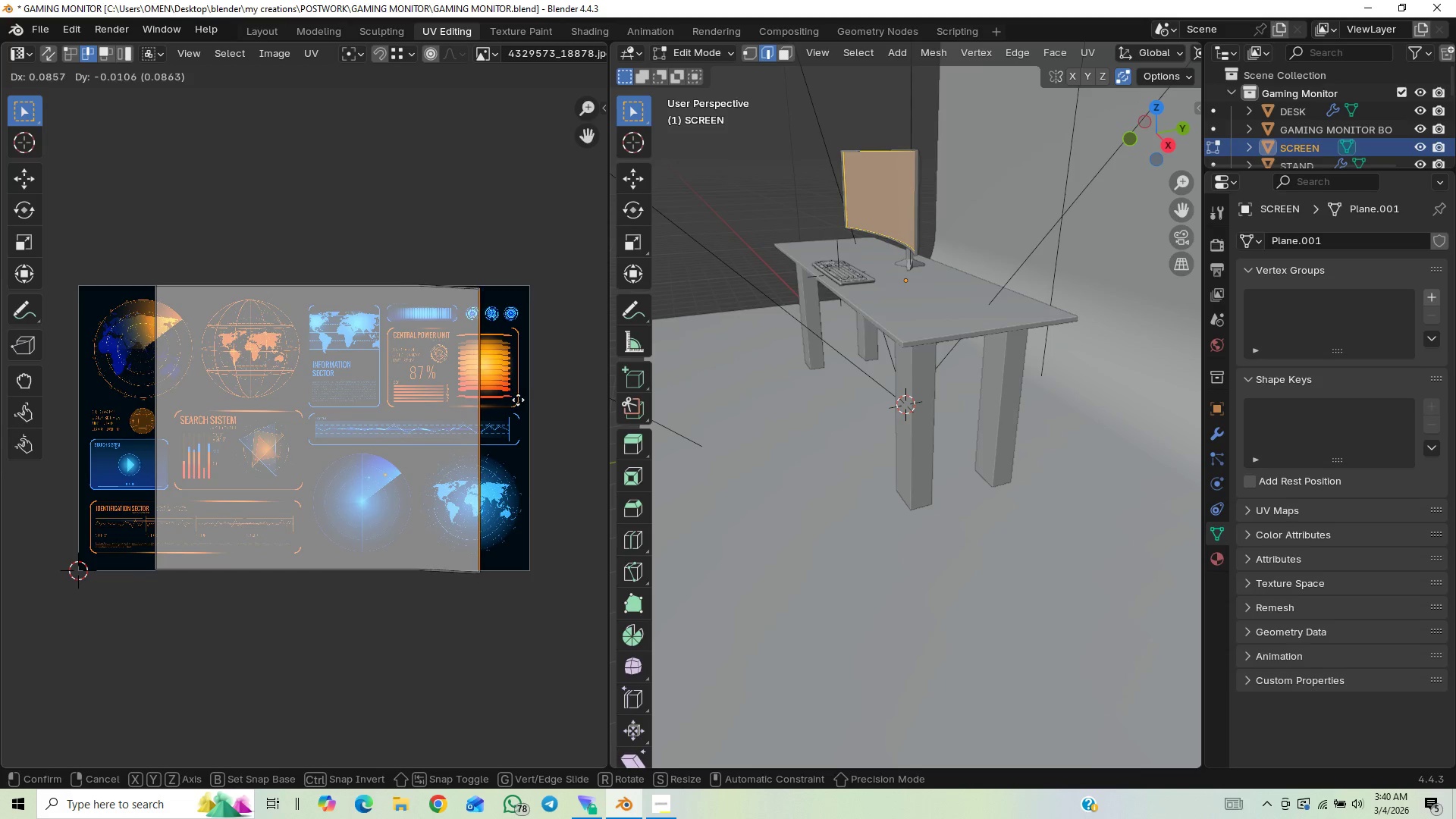 
key(X)
 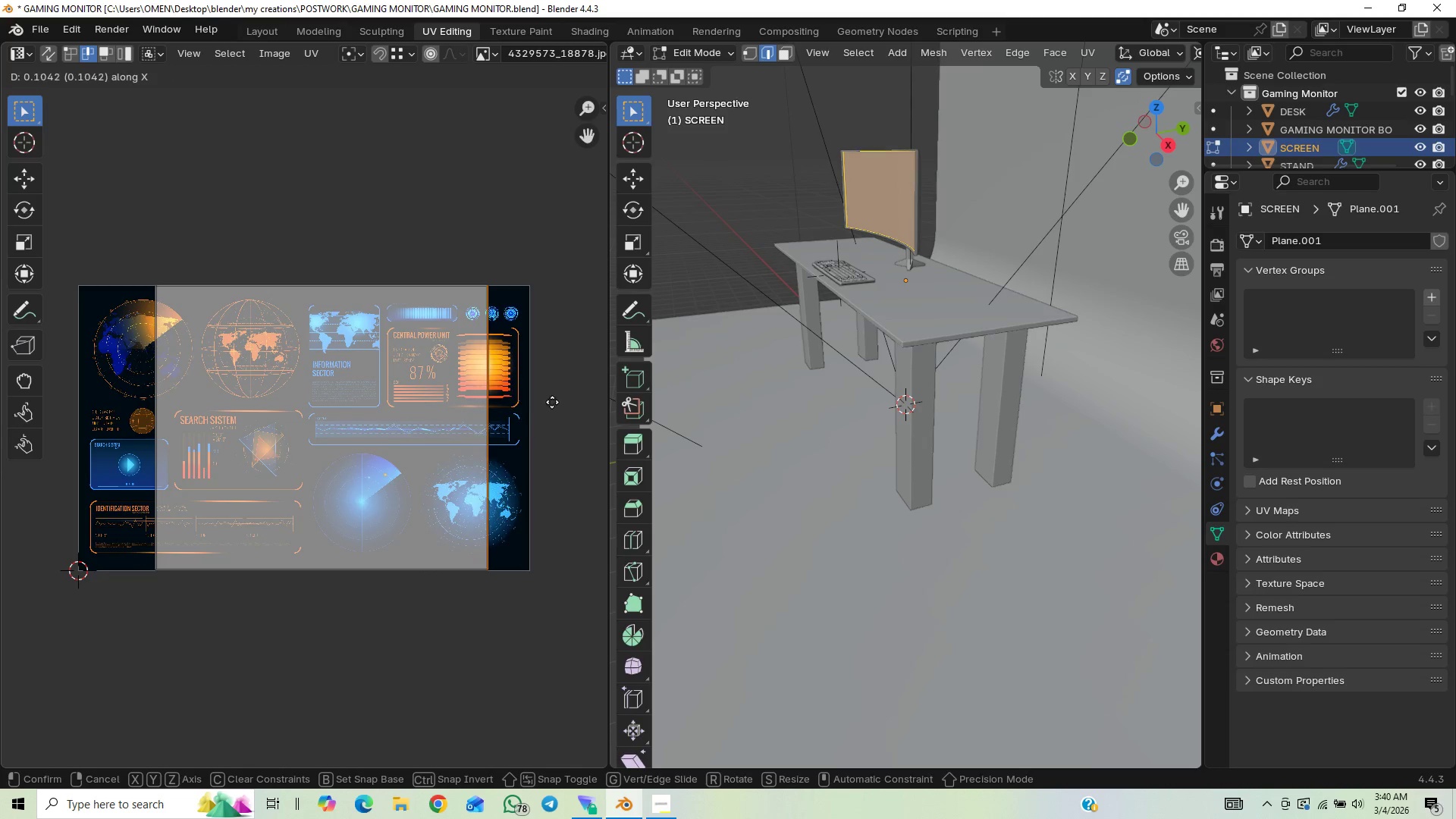 
hold_key(key=ControlLeft, duration=1.5)
 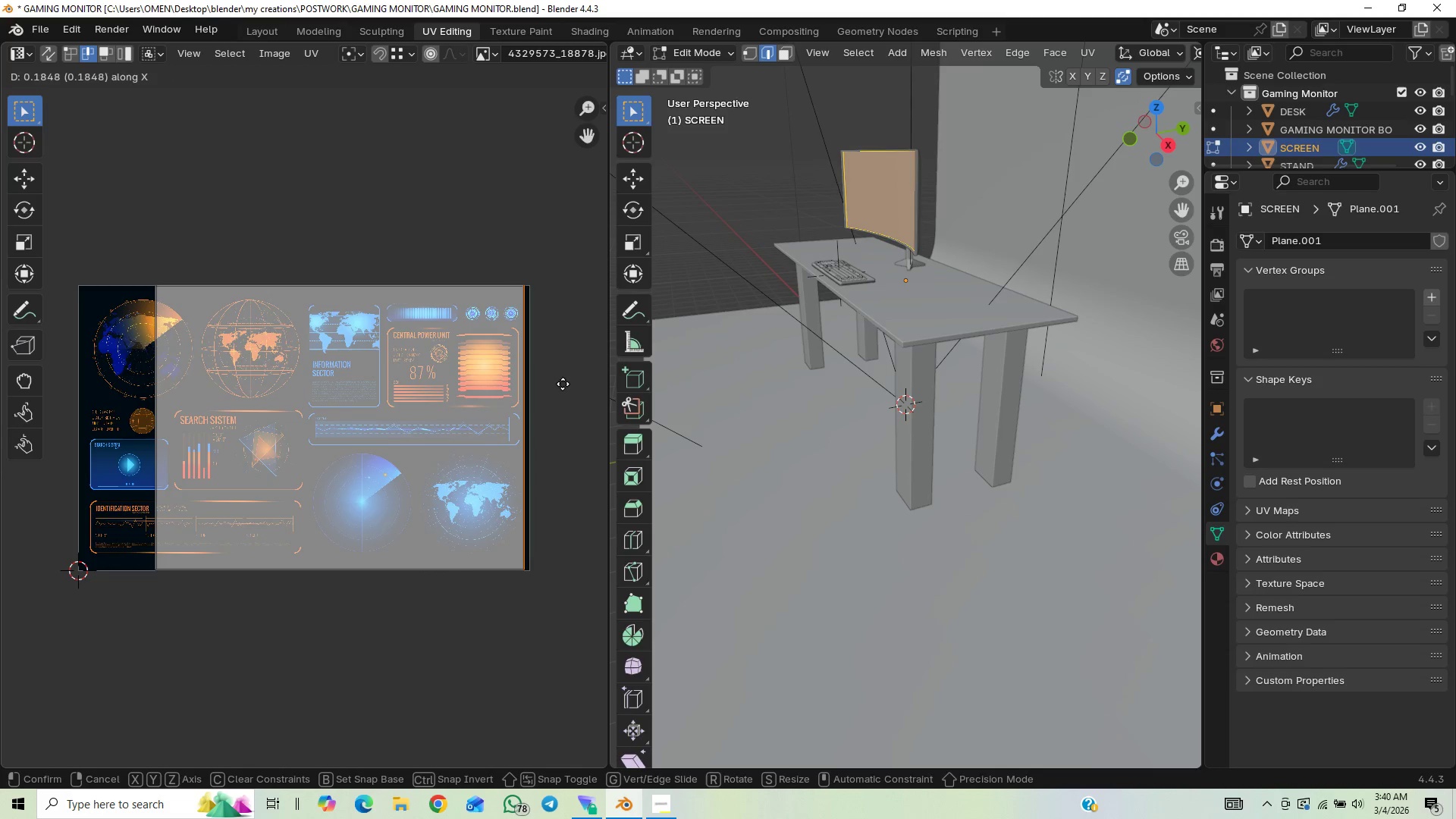 
hold_key(key=ControlLeft, duration=1.5)
 